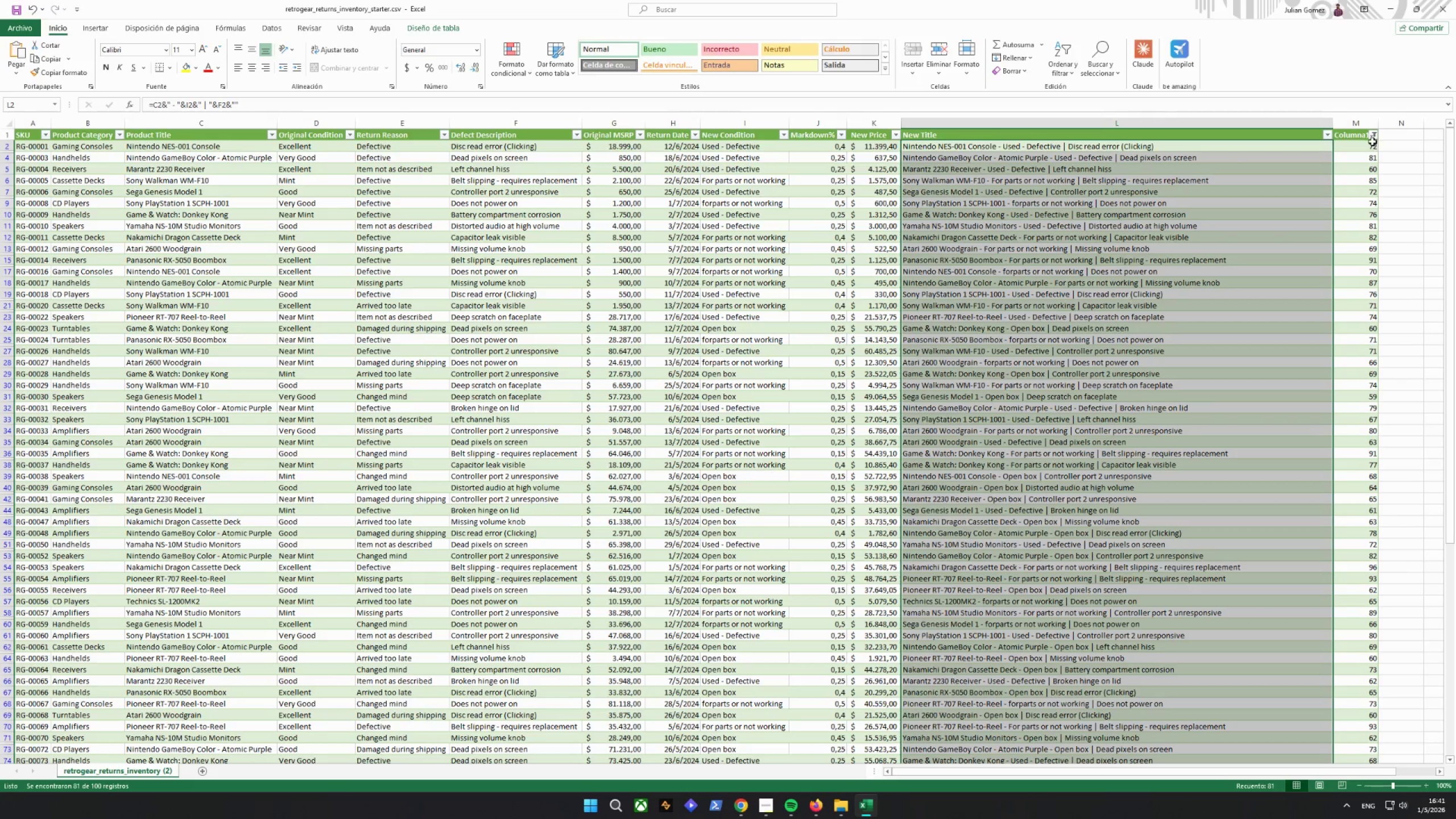 
left_click([1374, 133])
 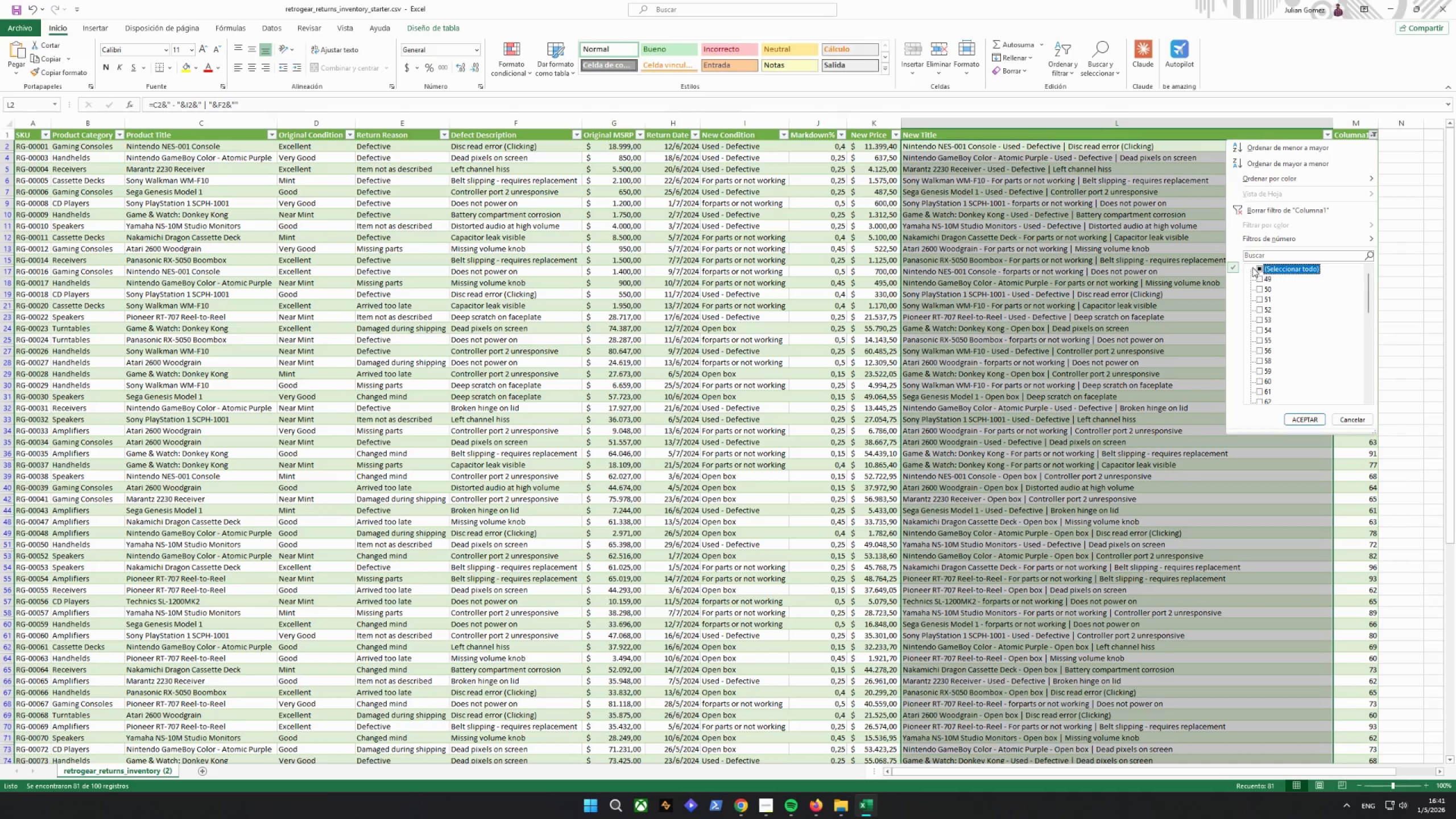 
double_click([1259, 268])
 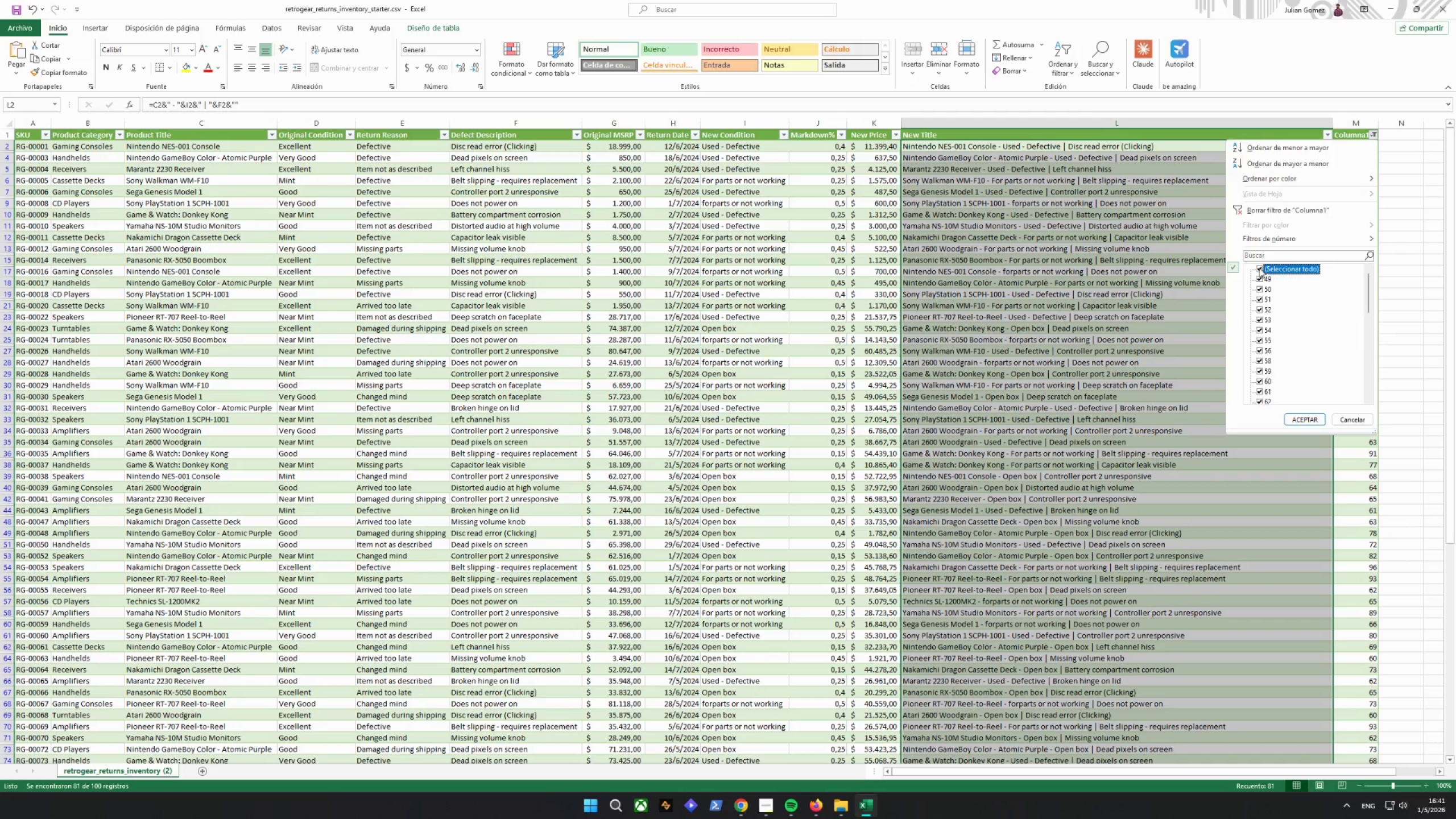 
scroll: coordinate [1270, 288], scroll_direction: down, amount: 21.0
 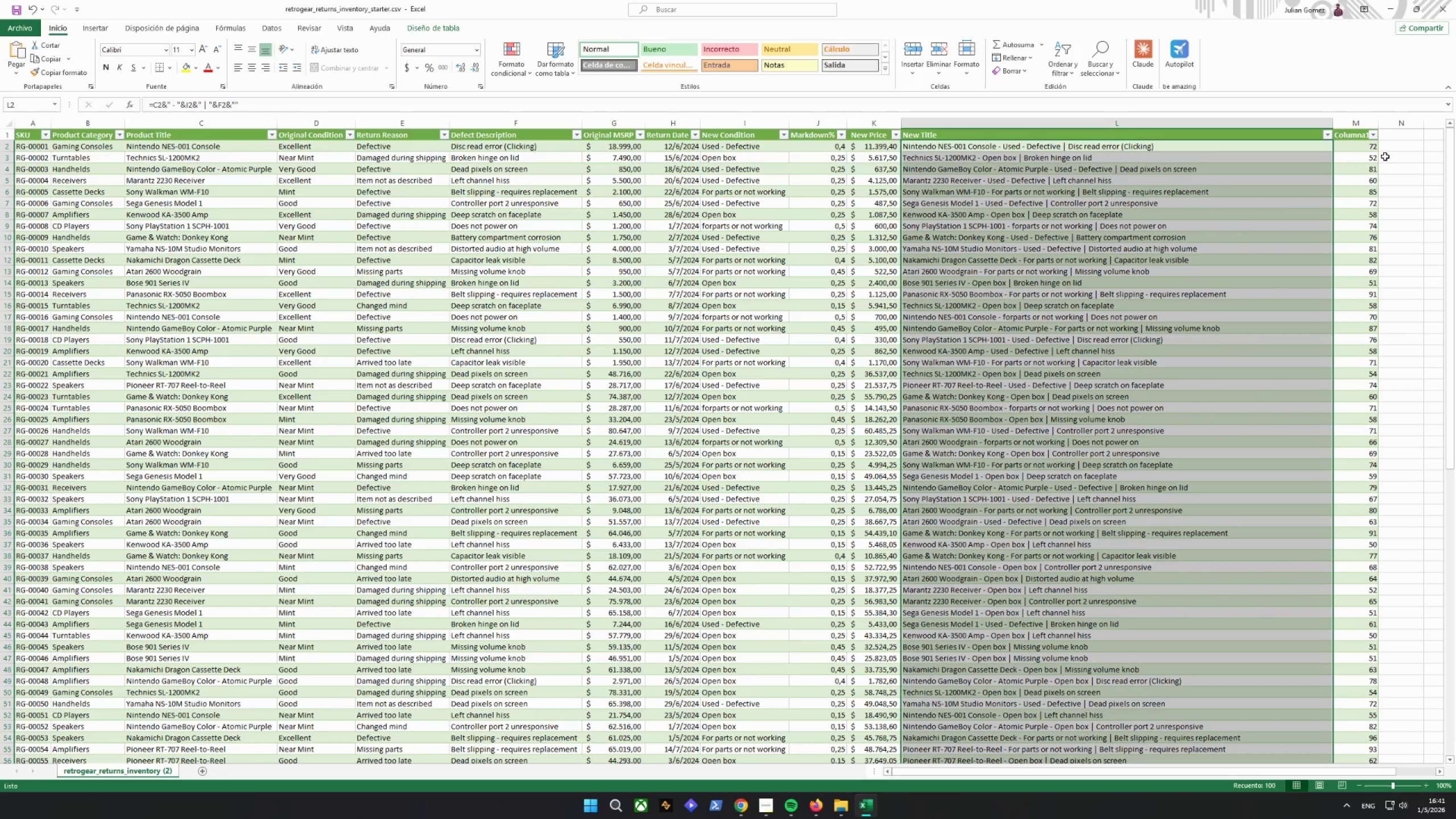 
left_click([1376, 138])
 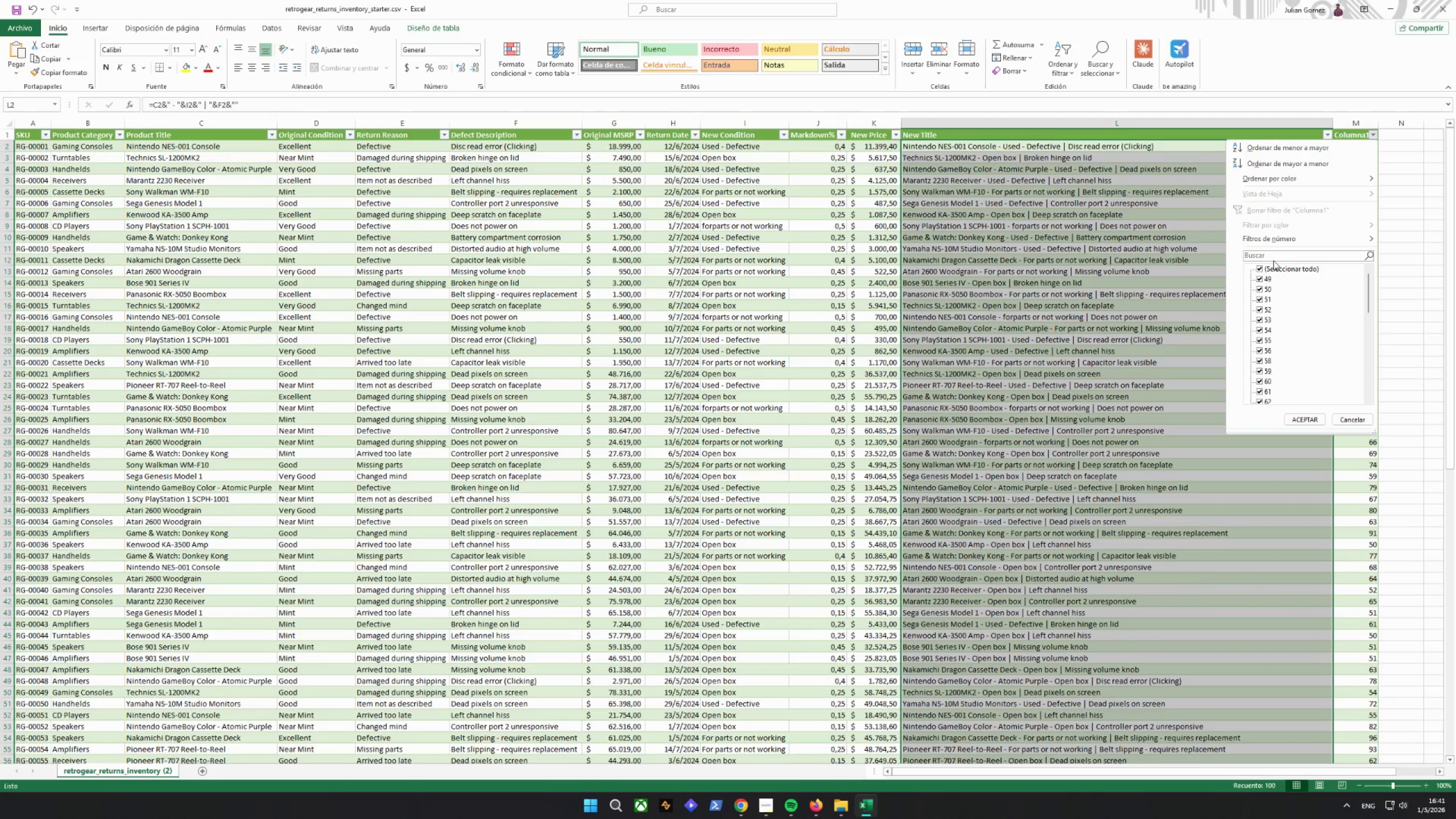 
left_click([1259, 267])
 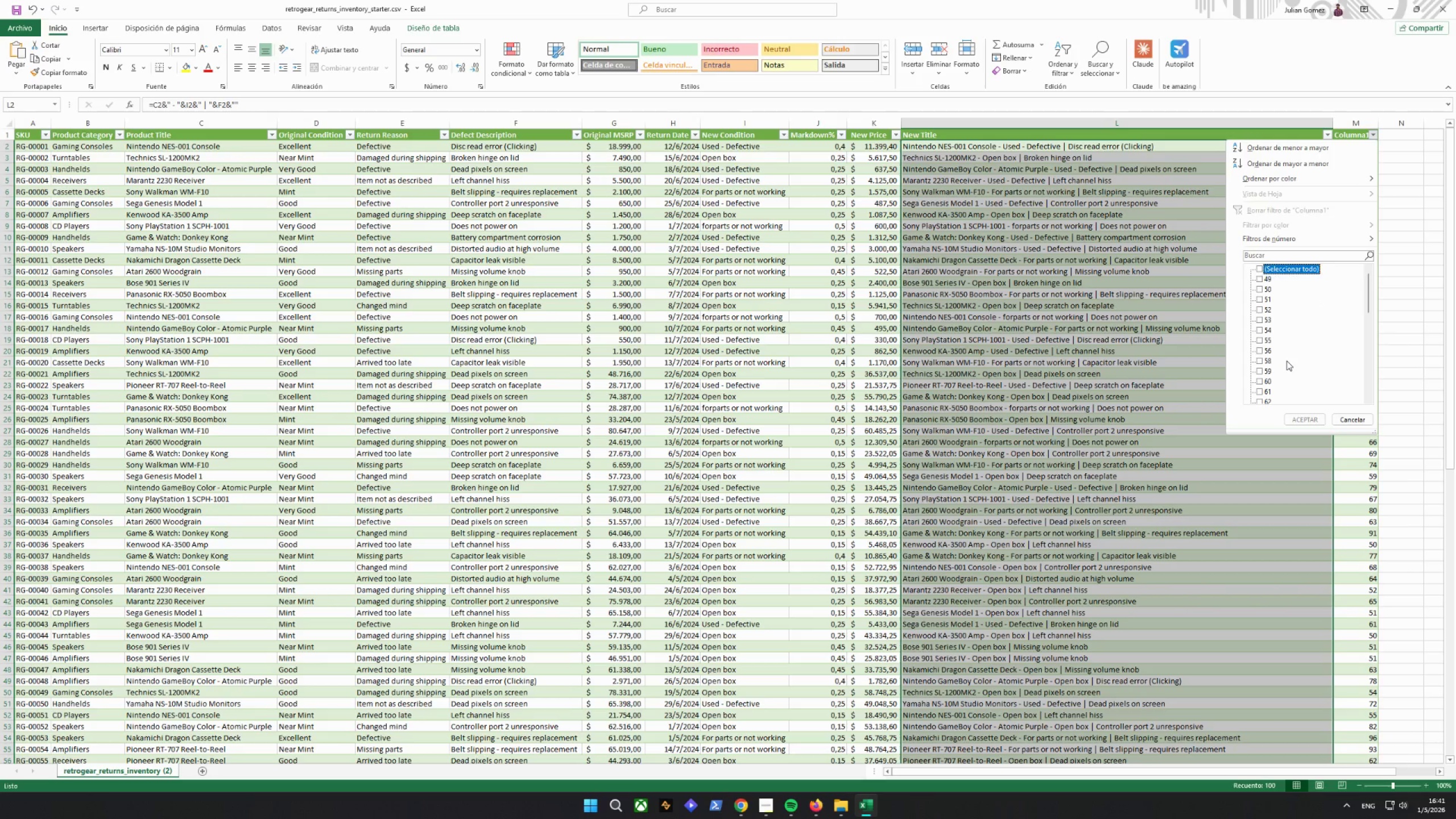 
scroll: coordinate [1287, 361], scroll_direction: down, amount: 7.0
 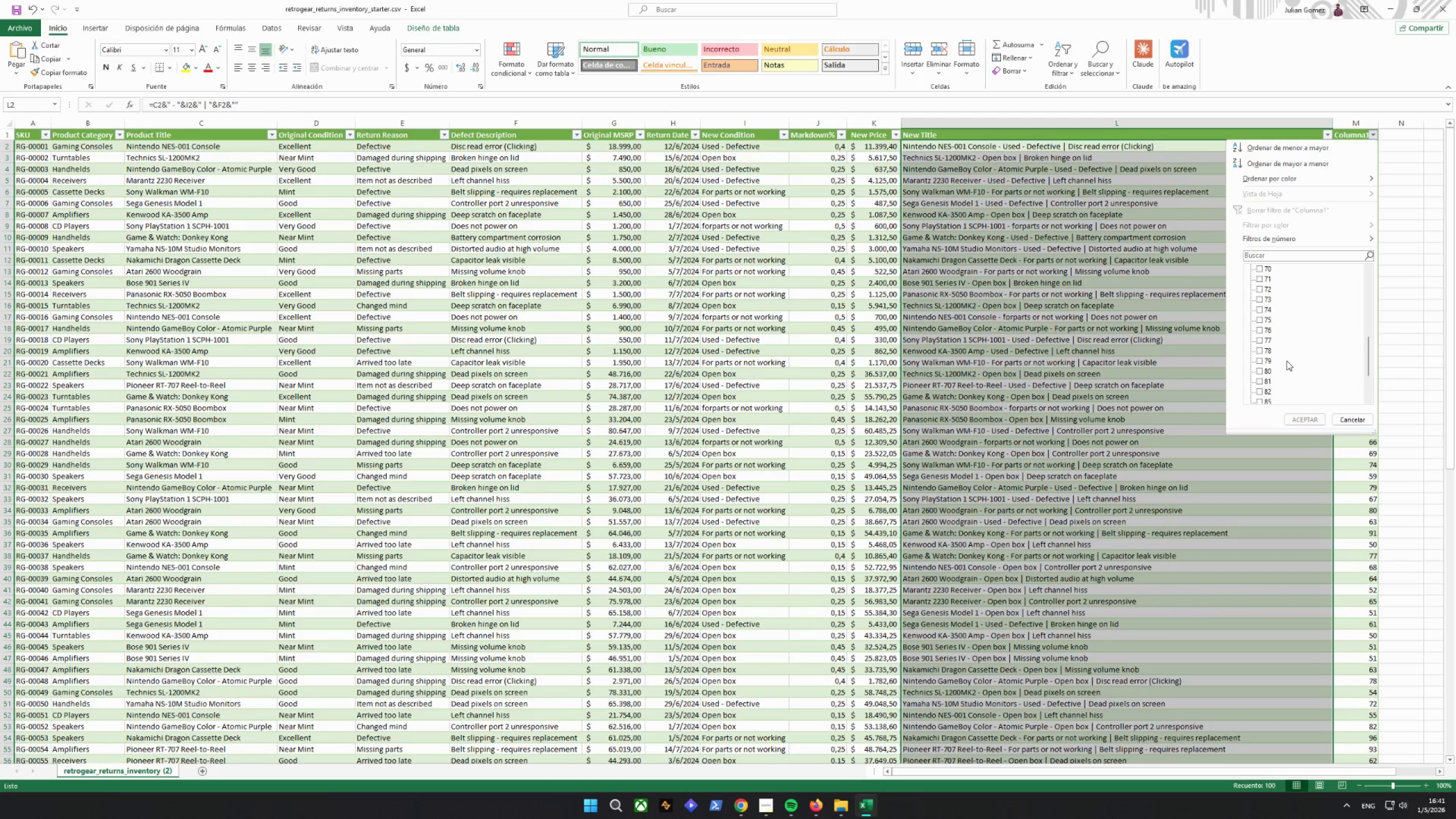 
scroll: coordinate [1287, 361], scroll_direction: up, amount: 1.0
 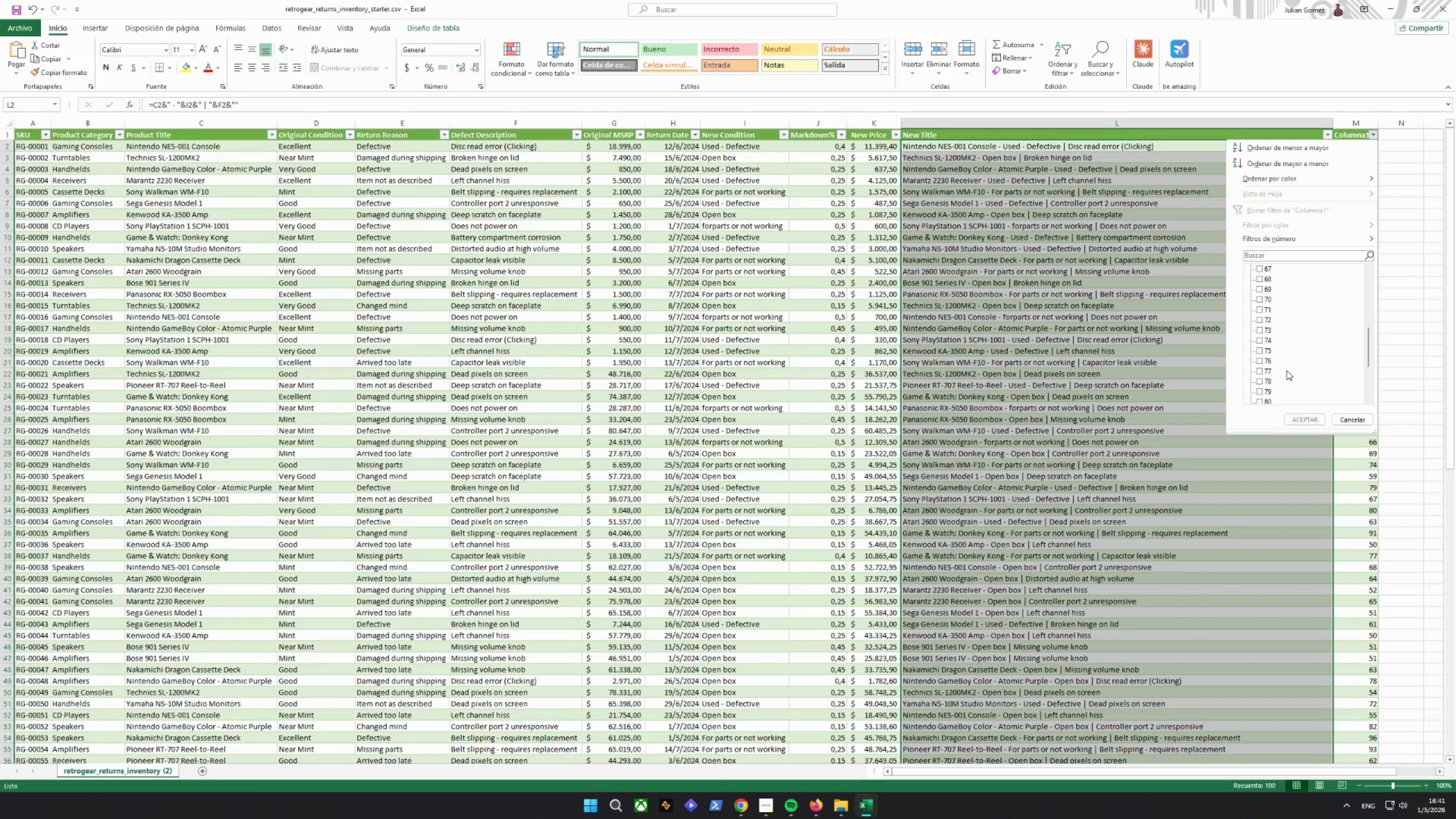 
scroll: coordinate [1287, 370], scroll_direction: down, amount: 2.0
 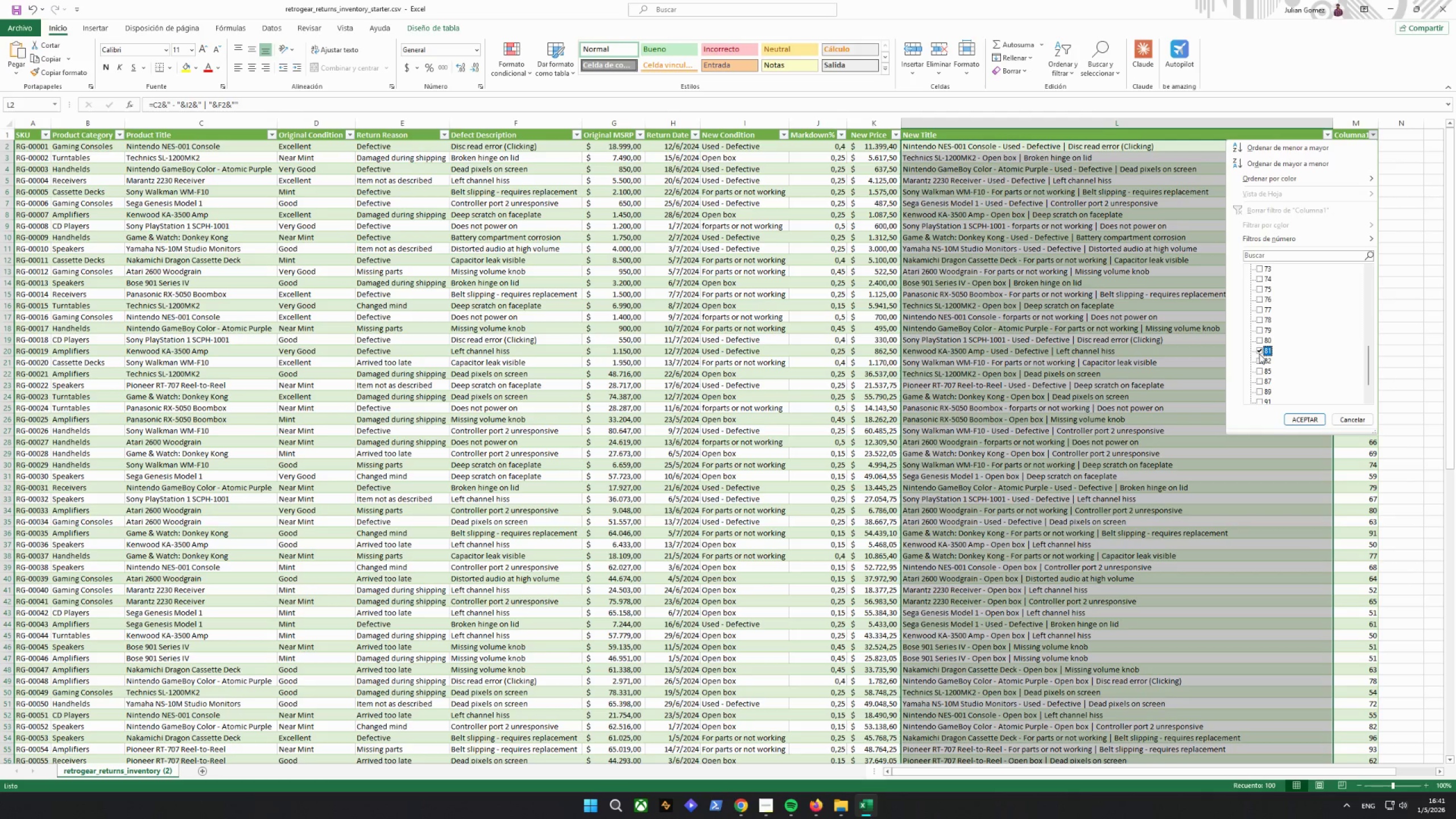 
double_click([1259, 361])
 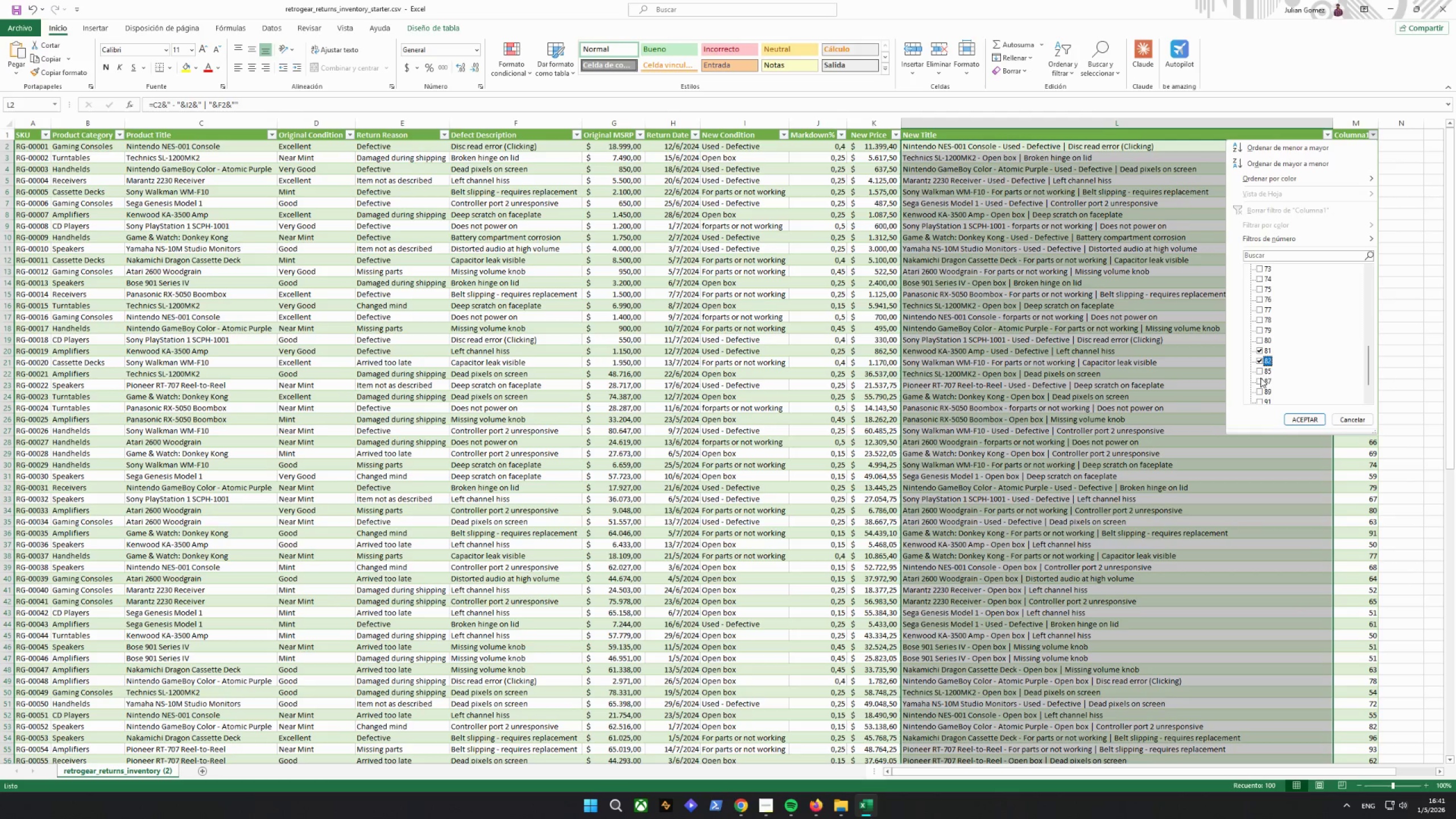 
triple_click([1260, 378])
 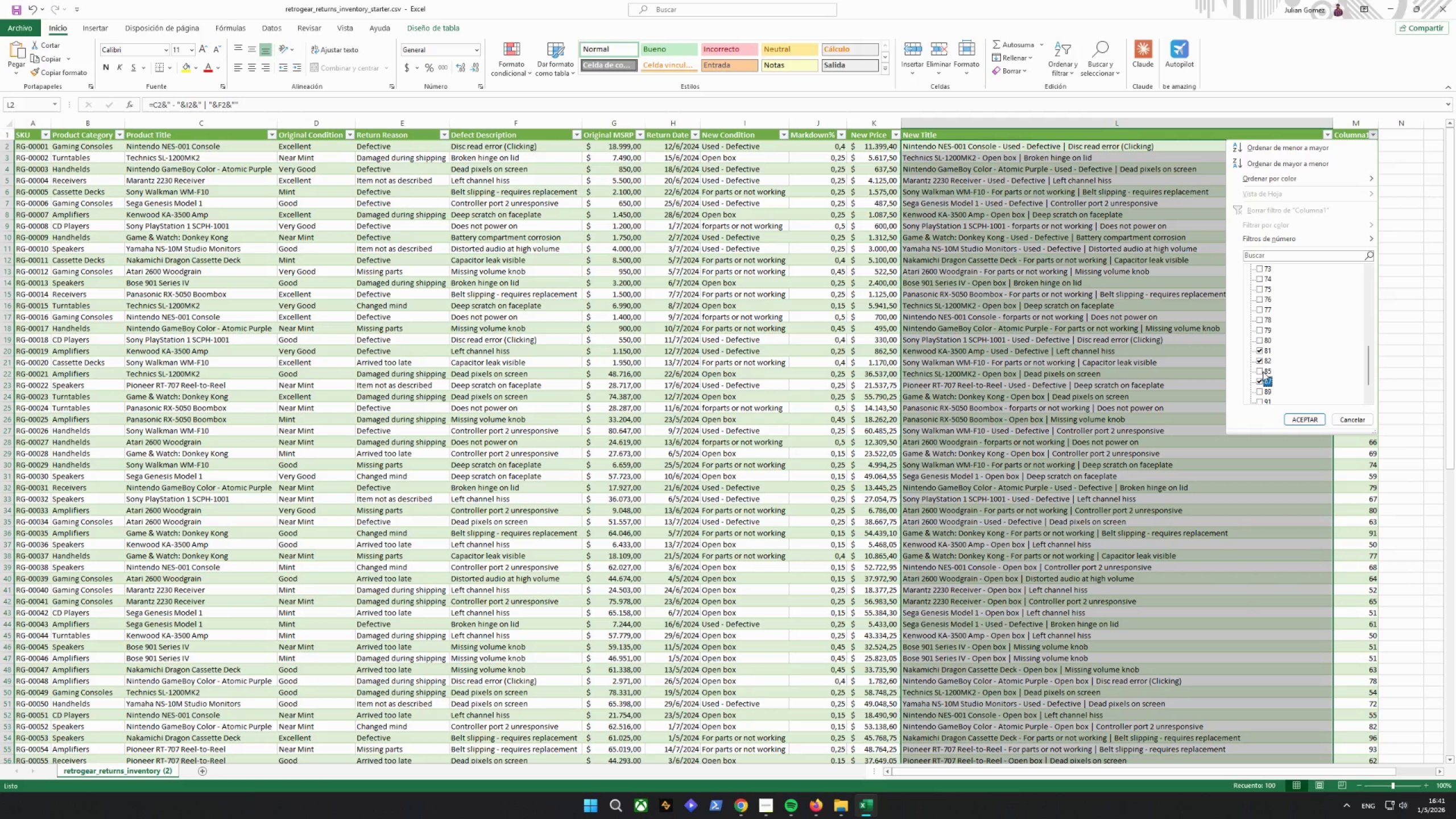 
triple_click([1263, 367])
 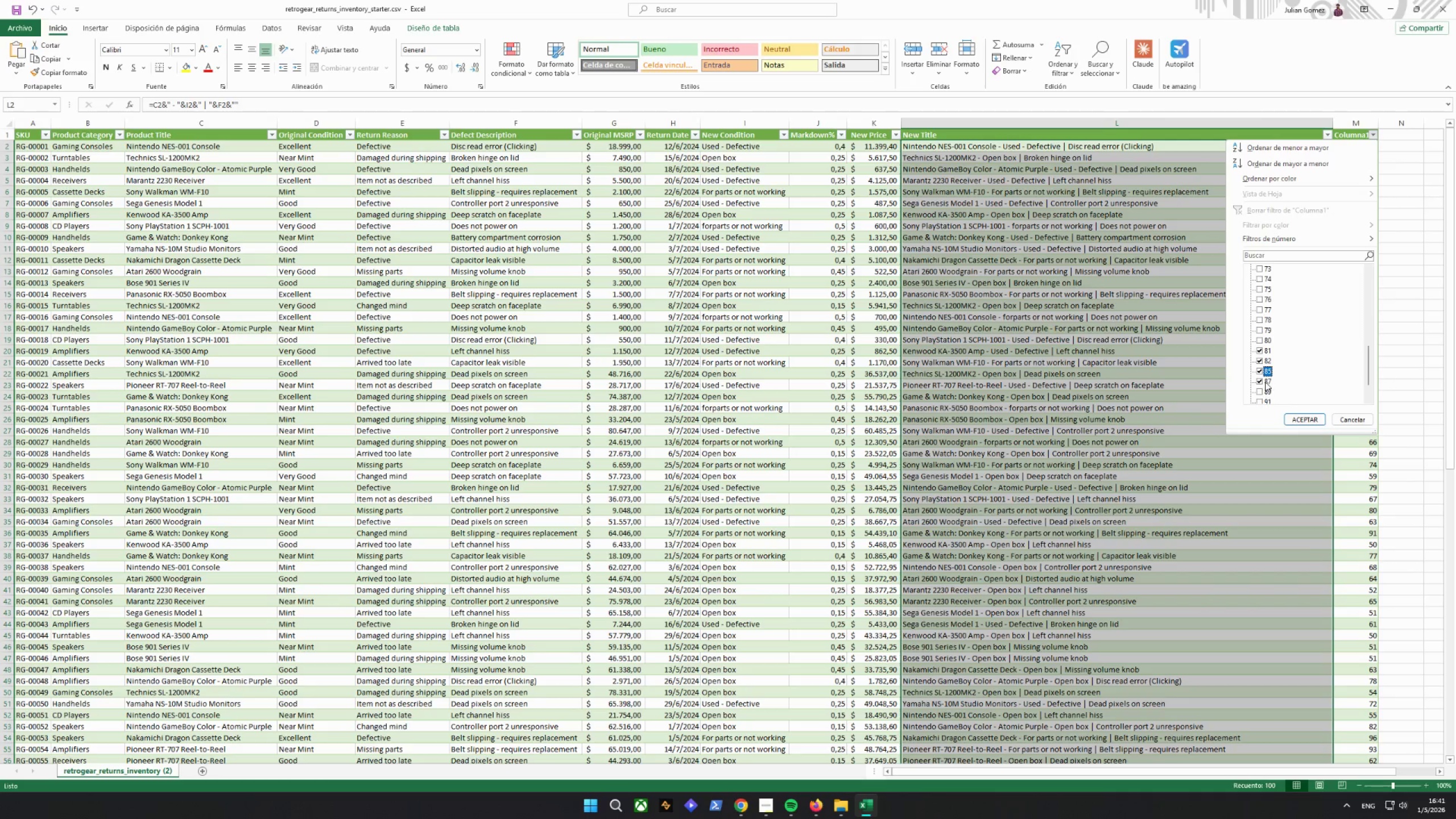 
scroll: coordinate [1265, 382], scroll_direction: down, amount: 1.0
 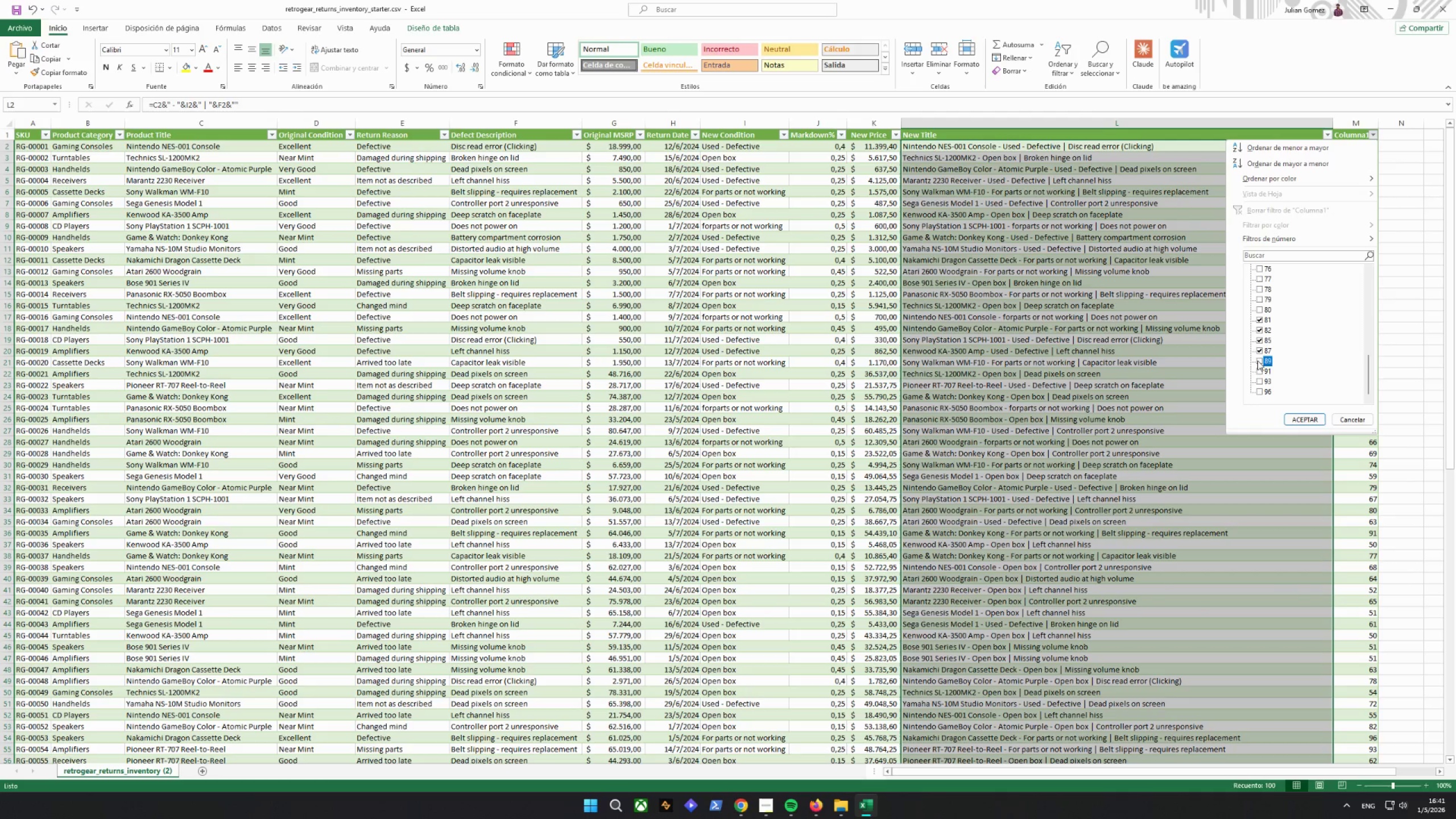 
double_click([1260, 374])
 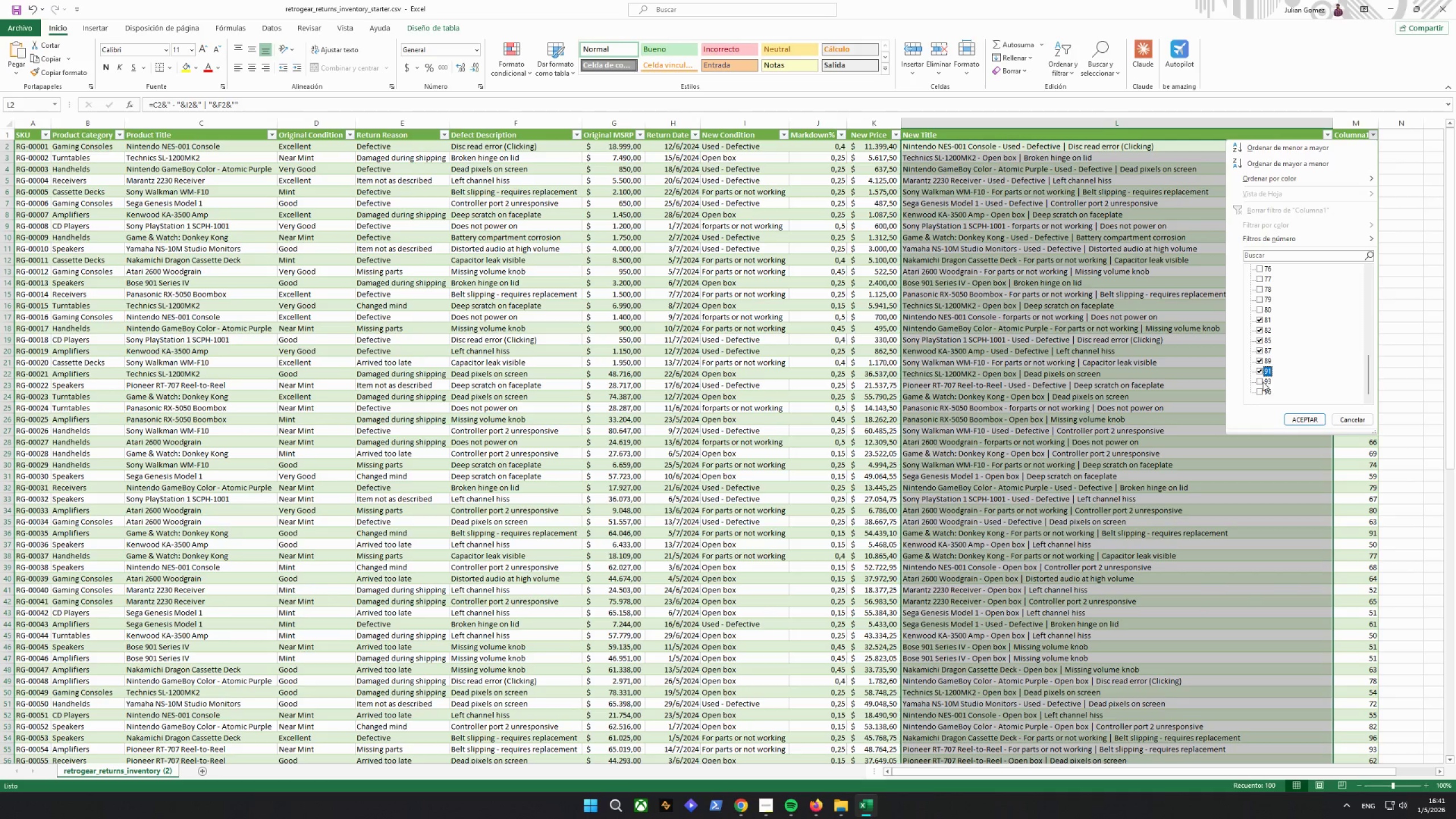 
triple_click([1263, 383])
 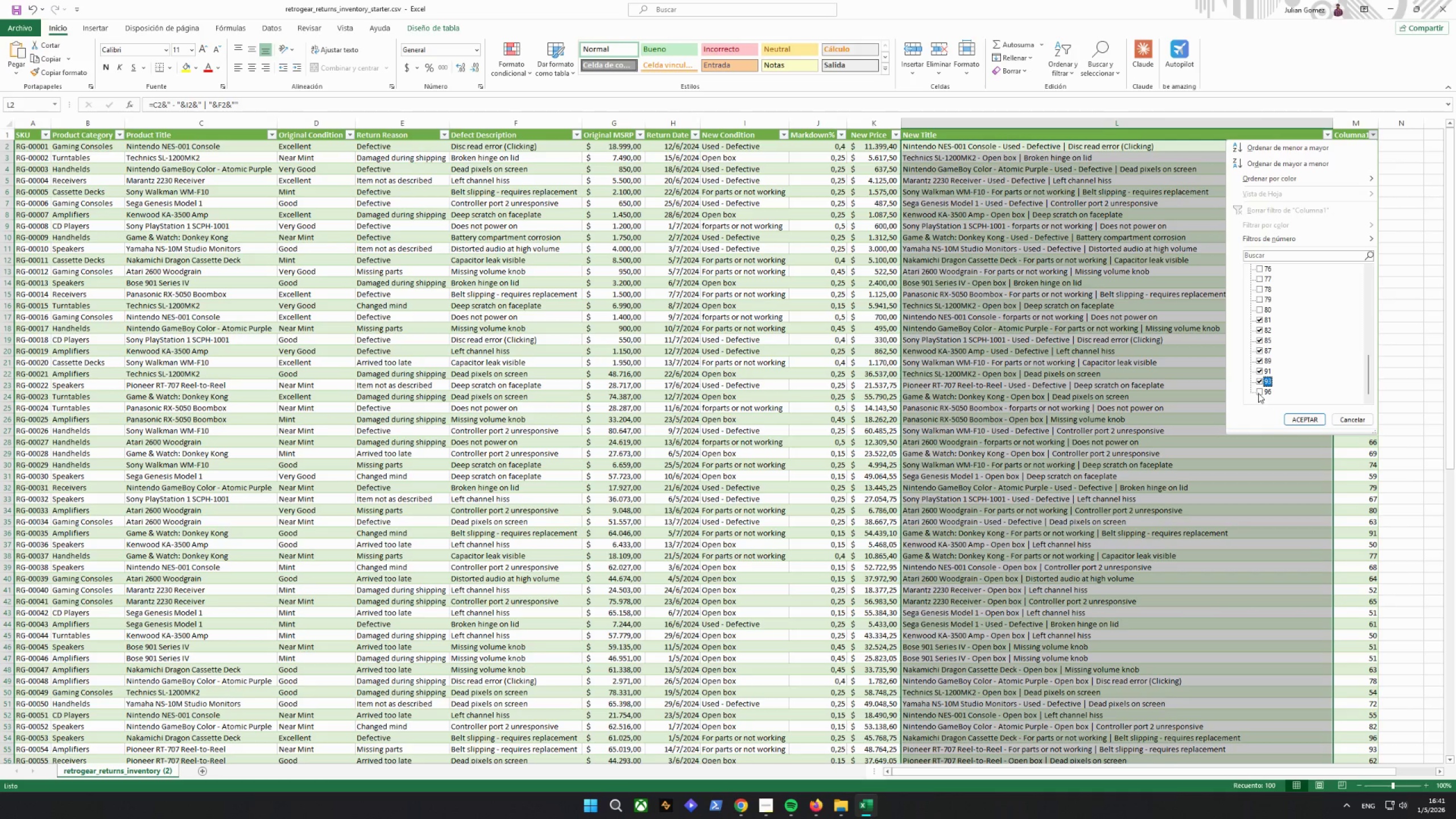 
triple_click([1256, 390])
 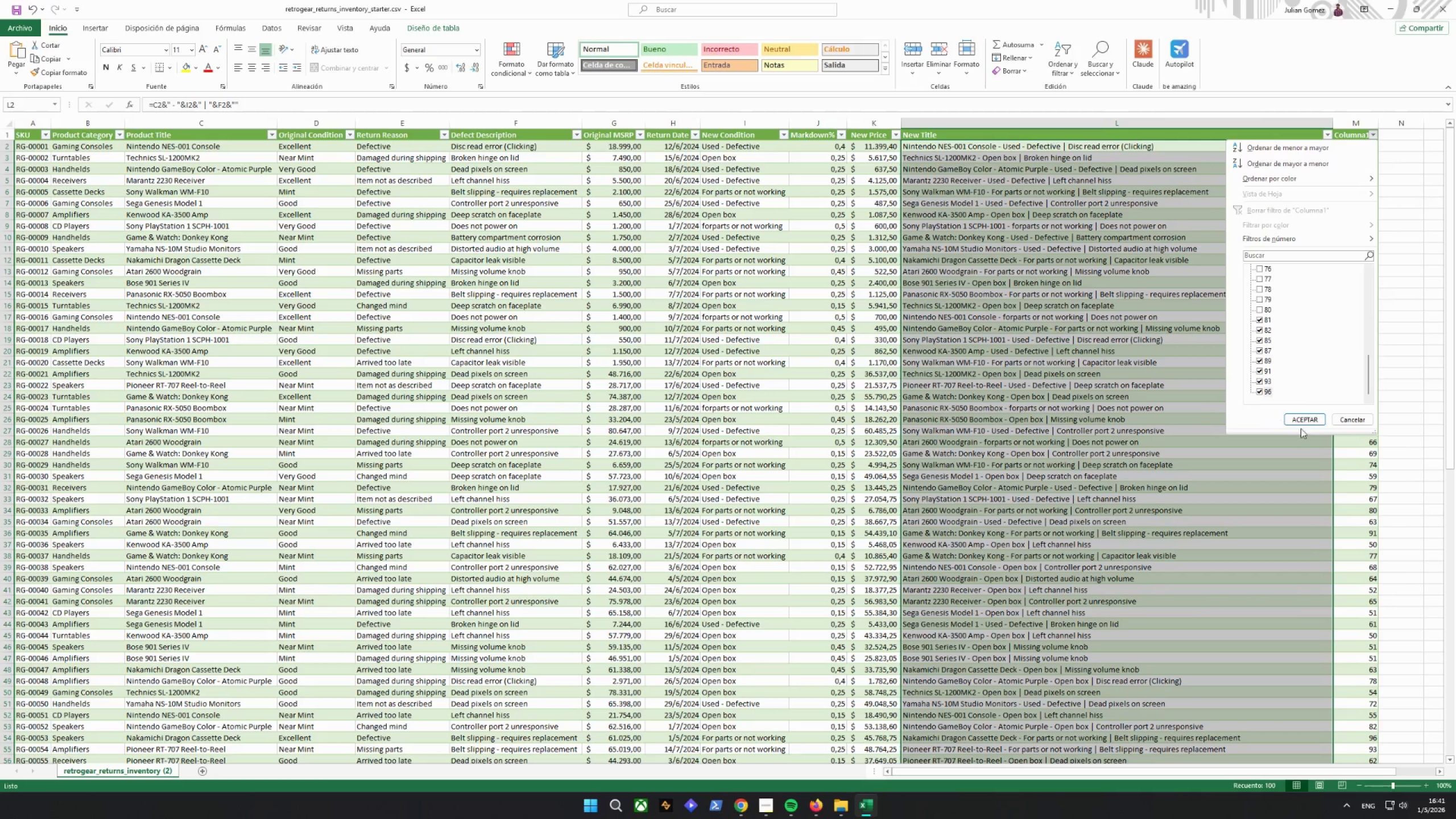 
triple_click([1300, 418])
 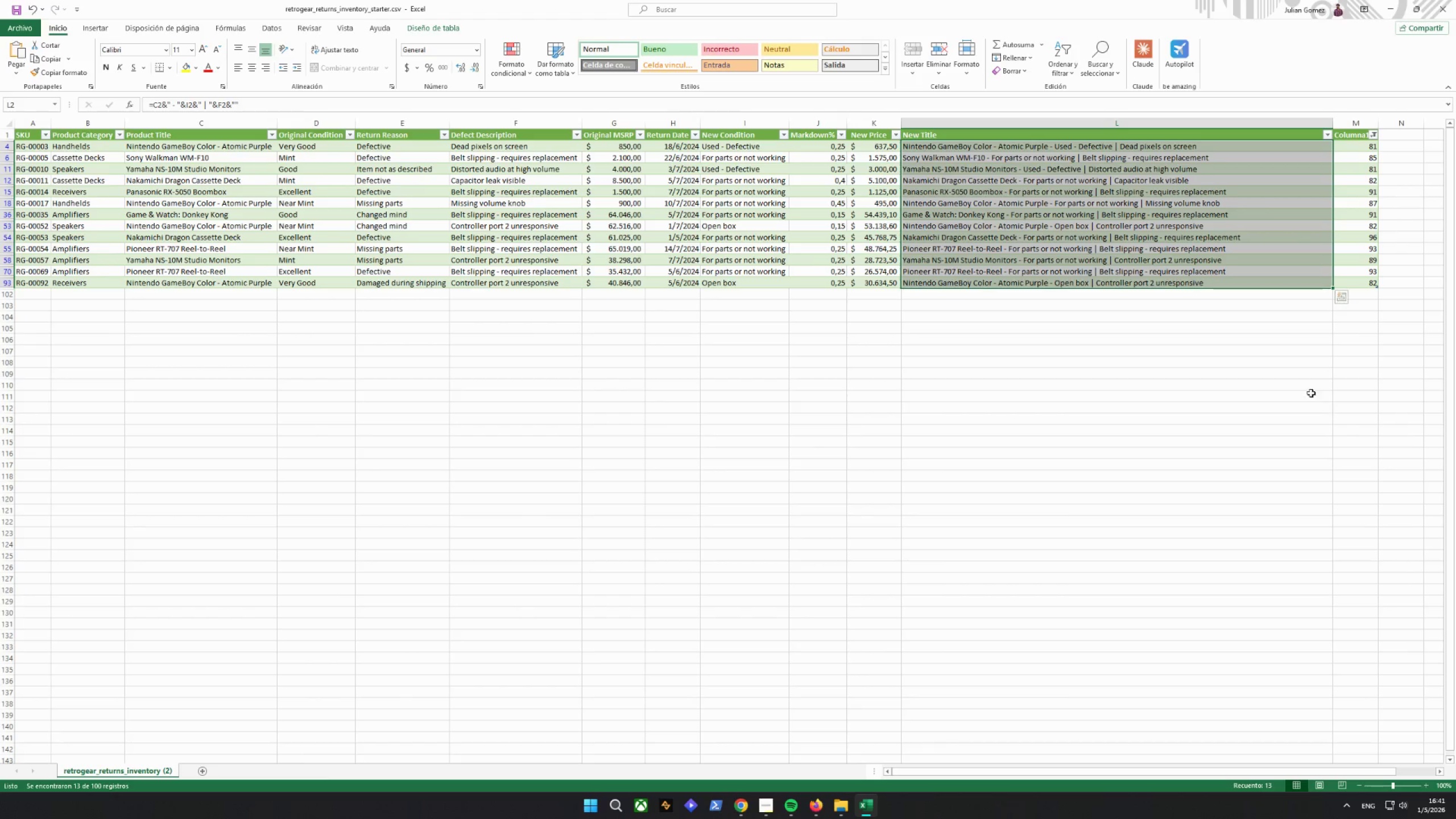 
scroll: coordinate [1307, 389], scroll_direction: up, amount: 7.0
 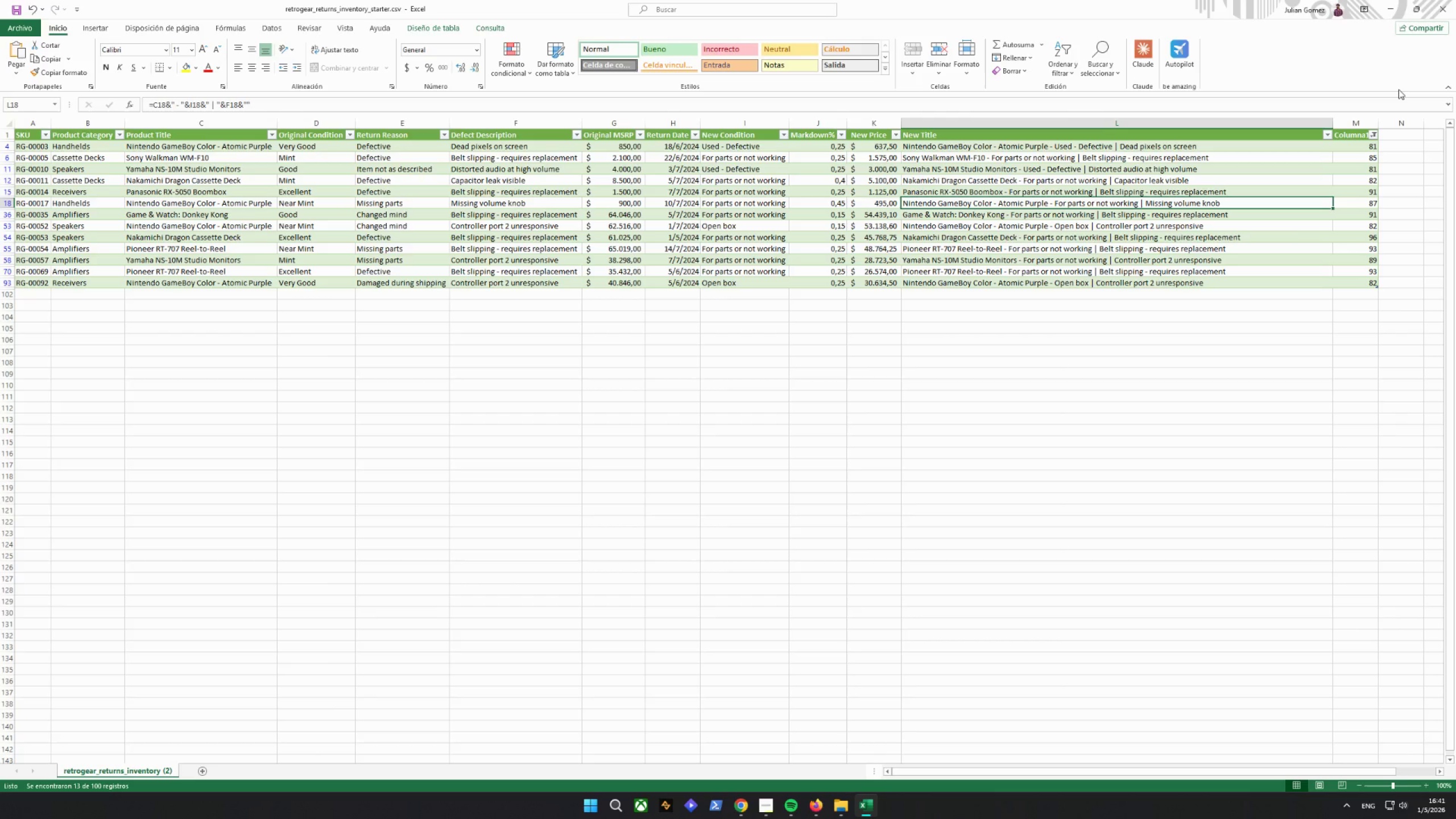 
wait(27.66)
 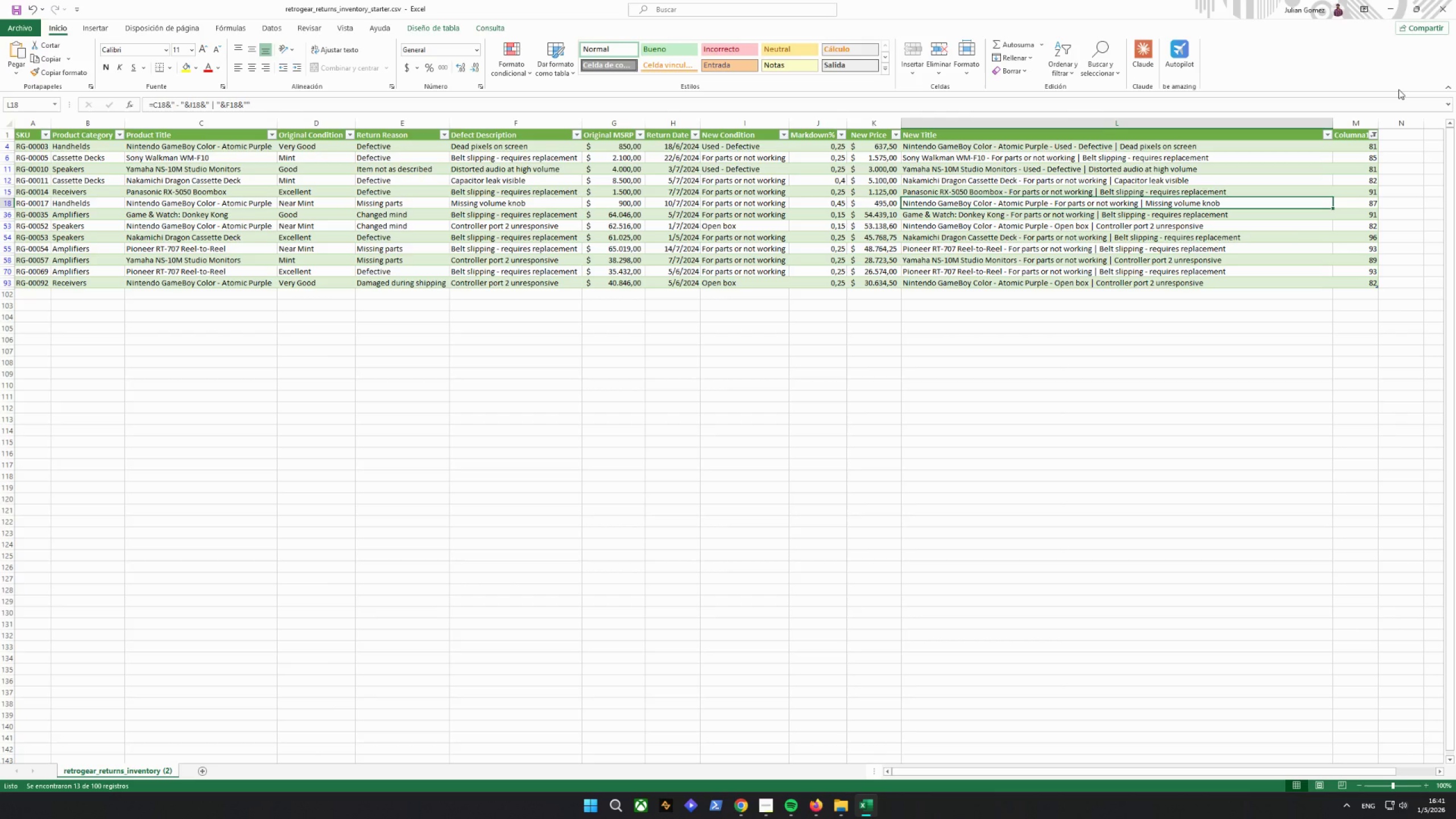 
left_click([927, 145])
 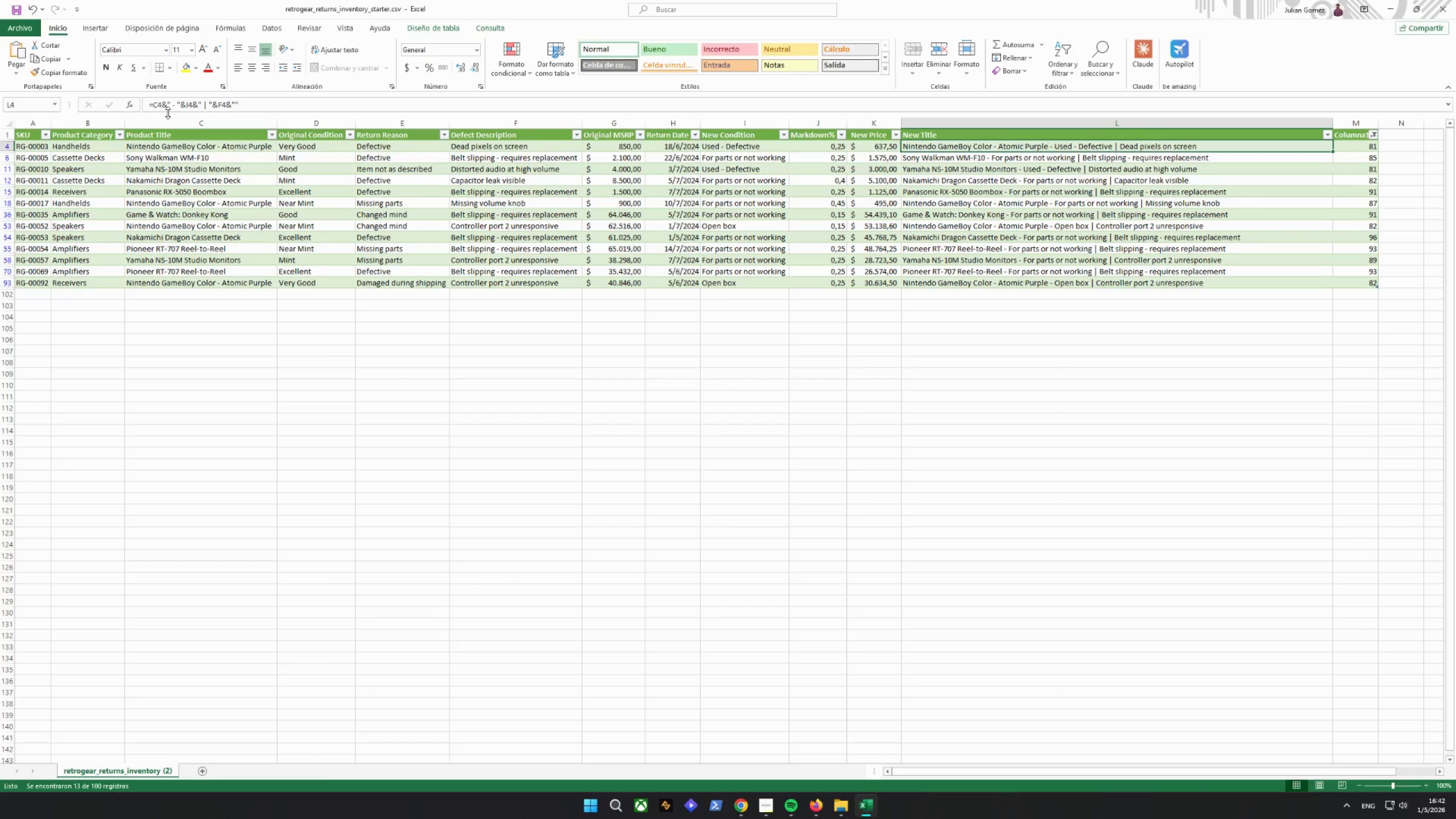 
left_click([163, 107])
 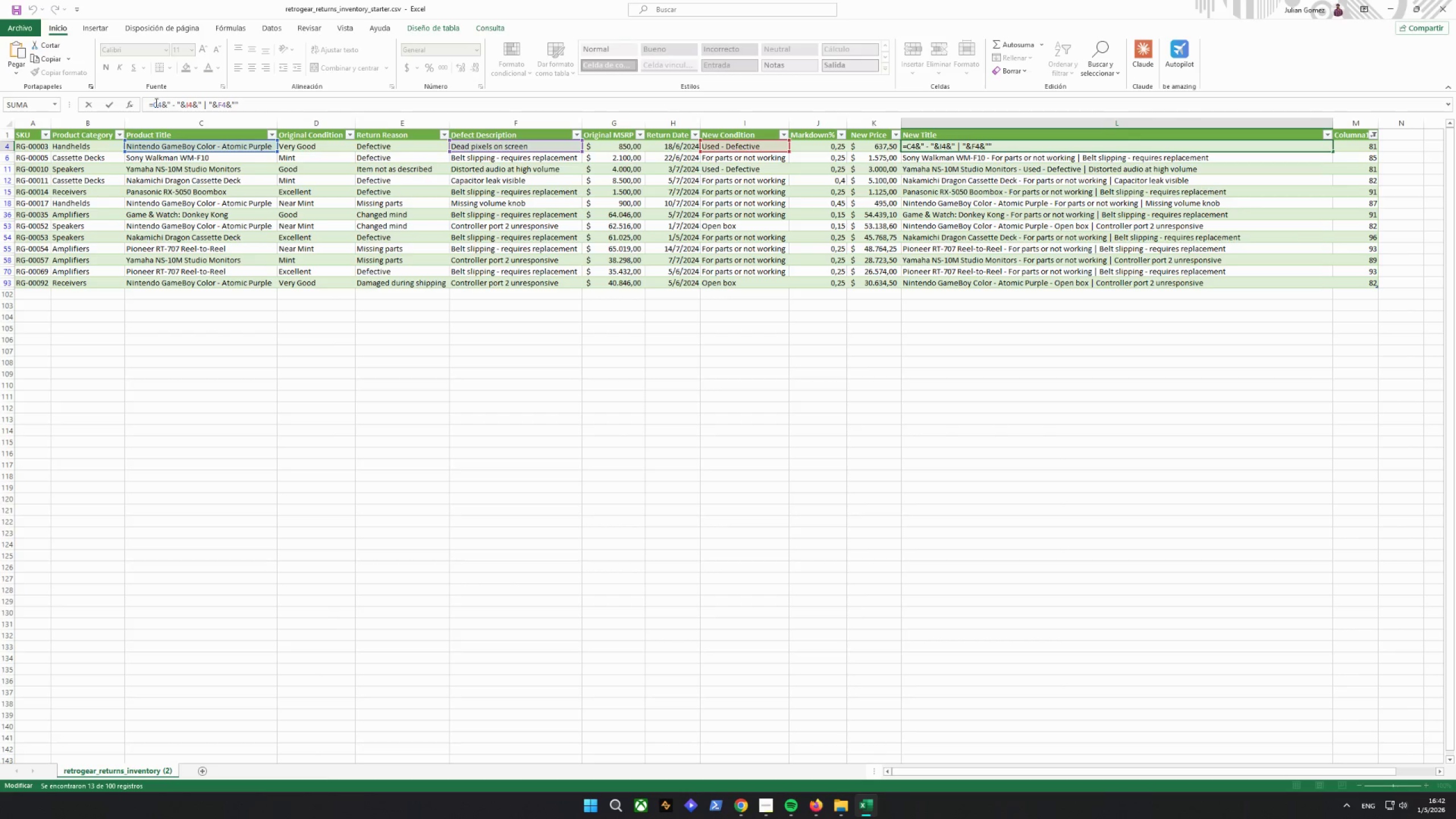 
wait(5.28)
 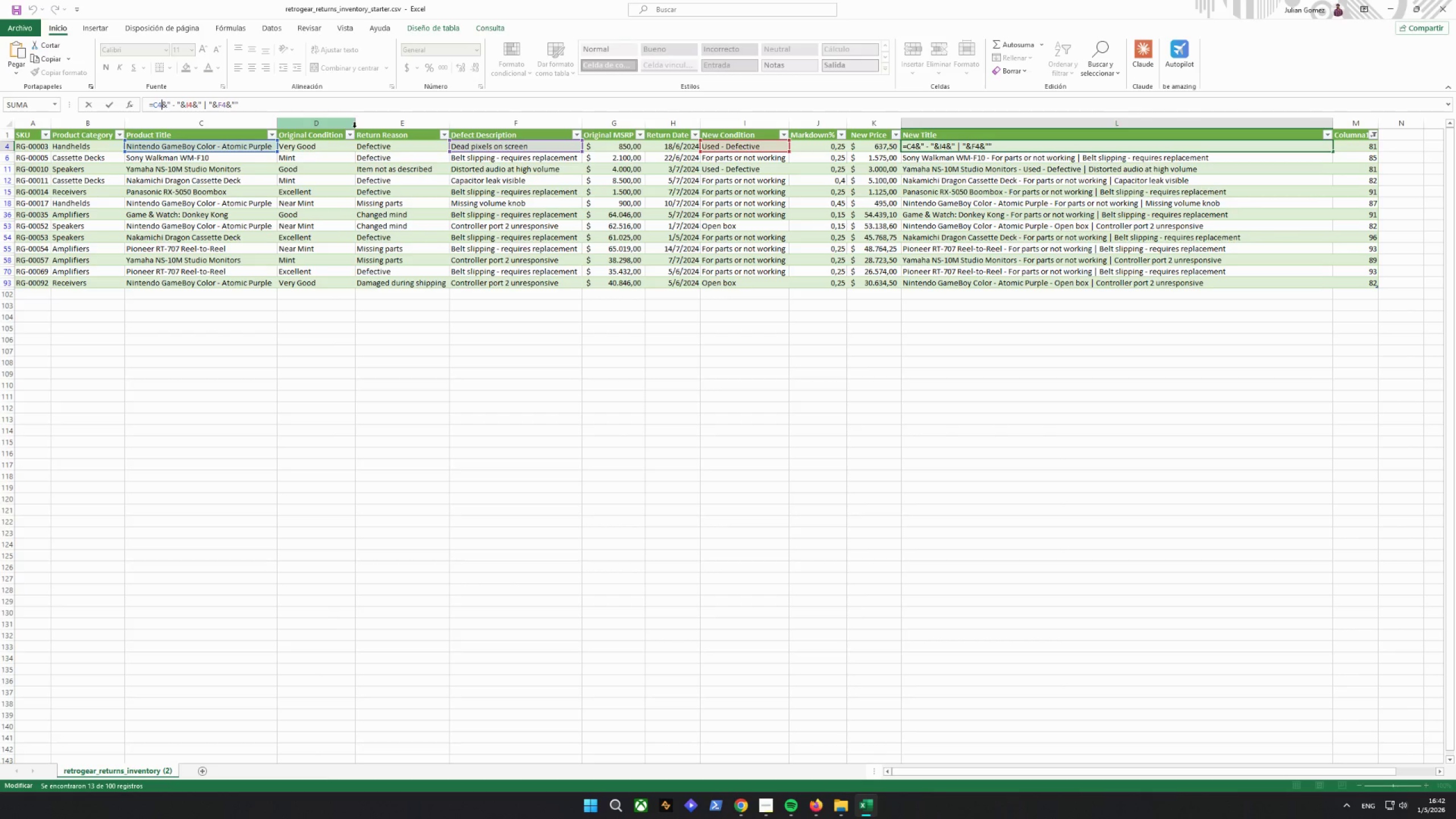 
key(ArrowLeft)
 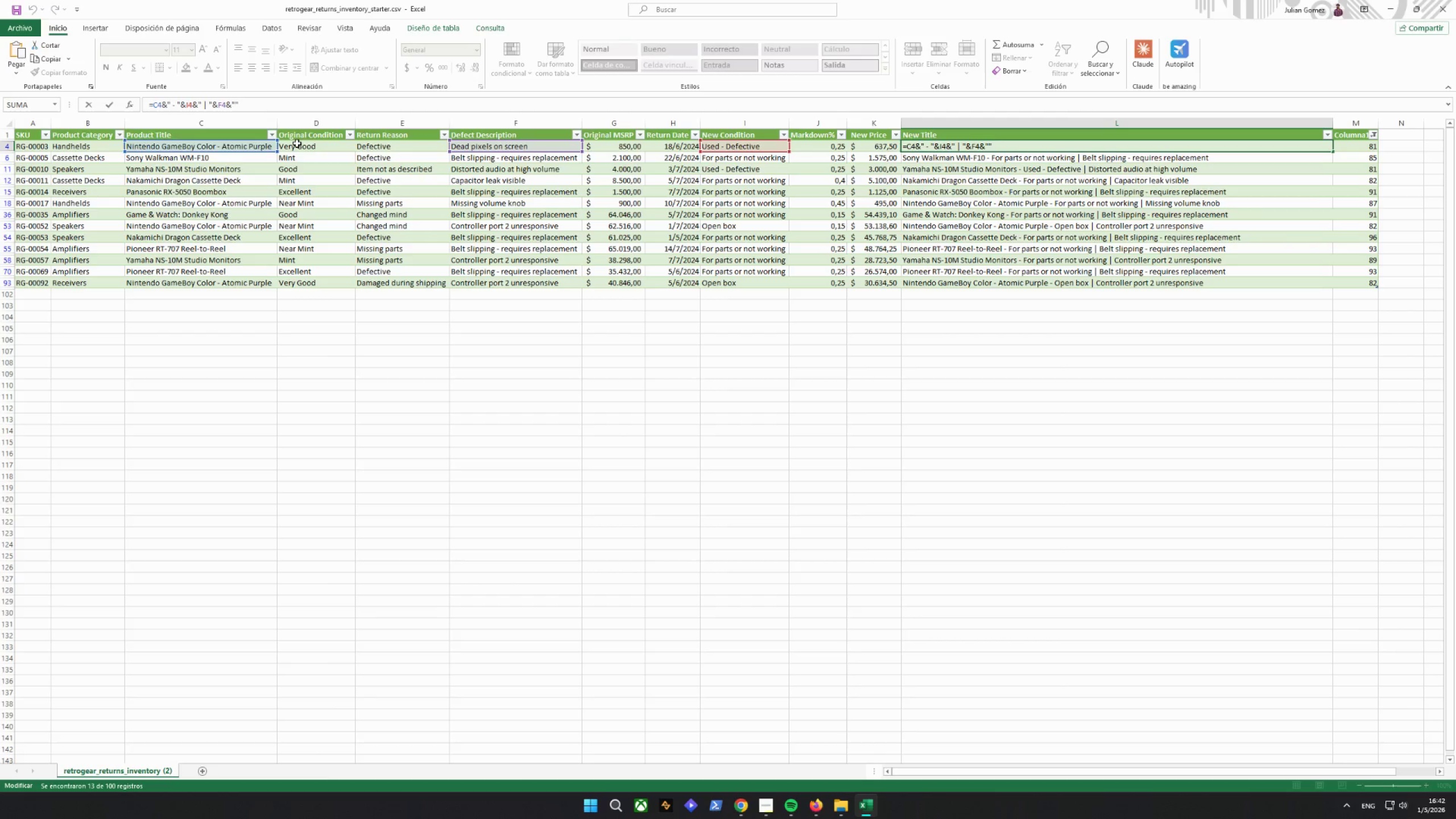 
type(IZQIIO)
key(Backspace)
key(Backspace)
key(Backspace)
type(YU)
key(Backspace)
key(Backspace)
type(UIERDA)
 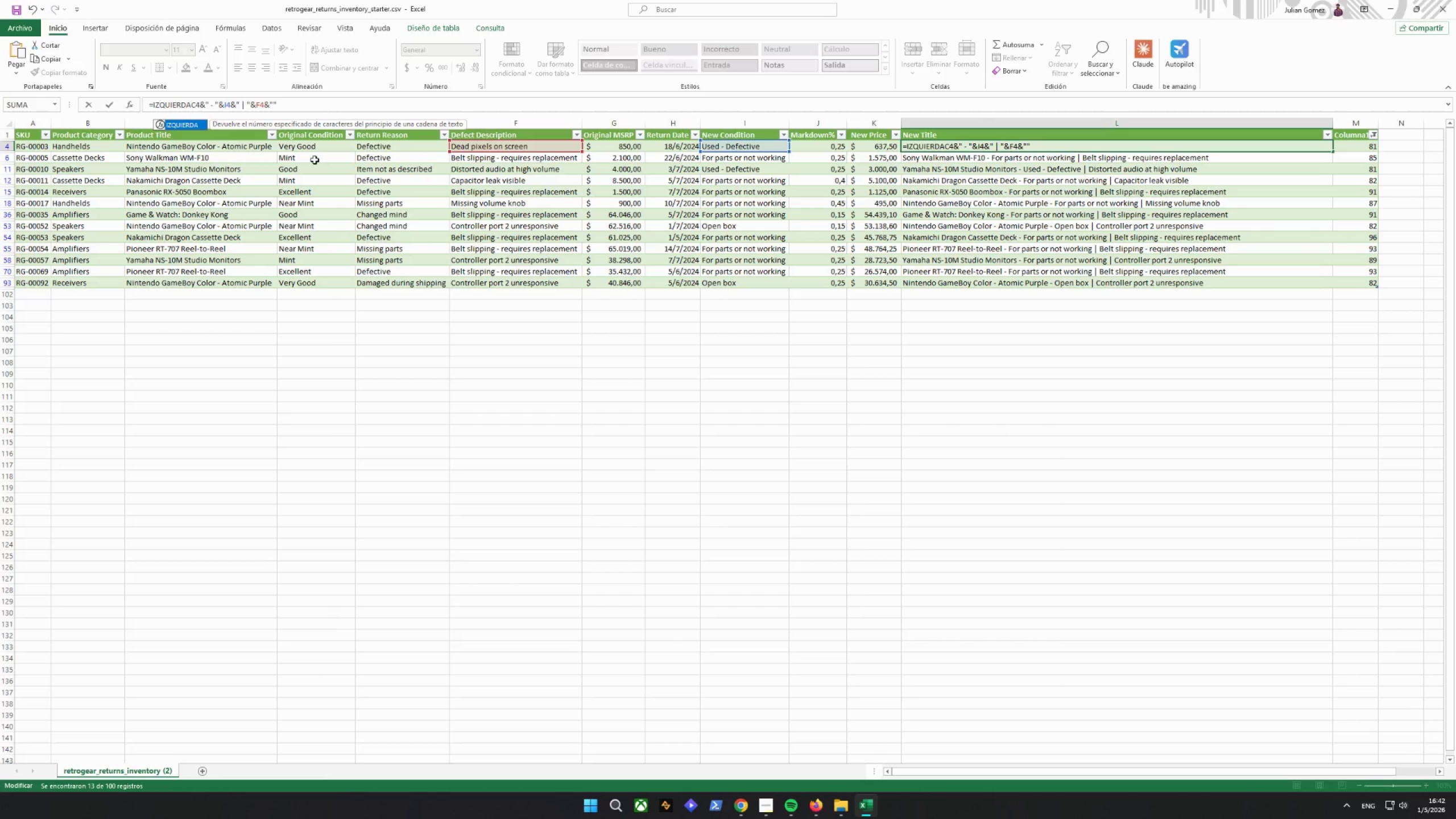 
key(Shift+9)
 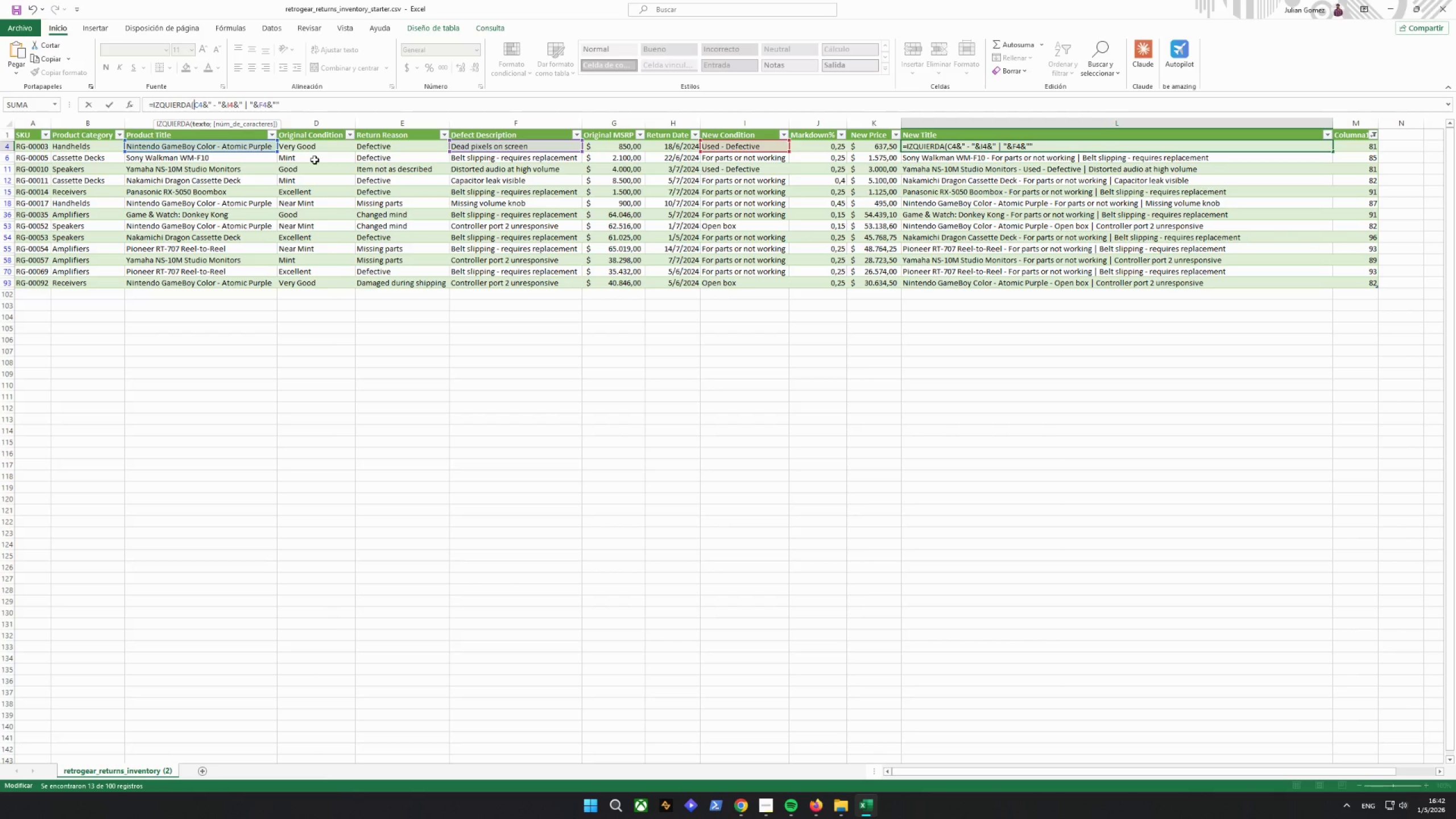 
key(ArrowRight)
 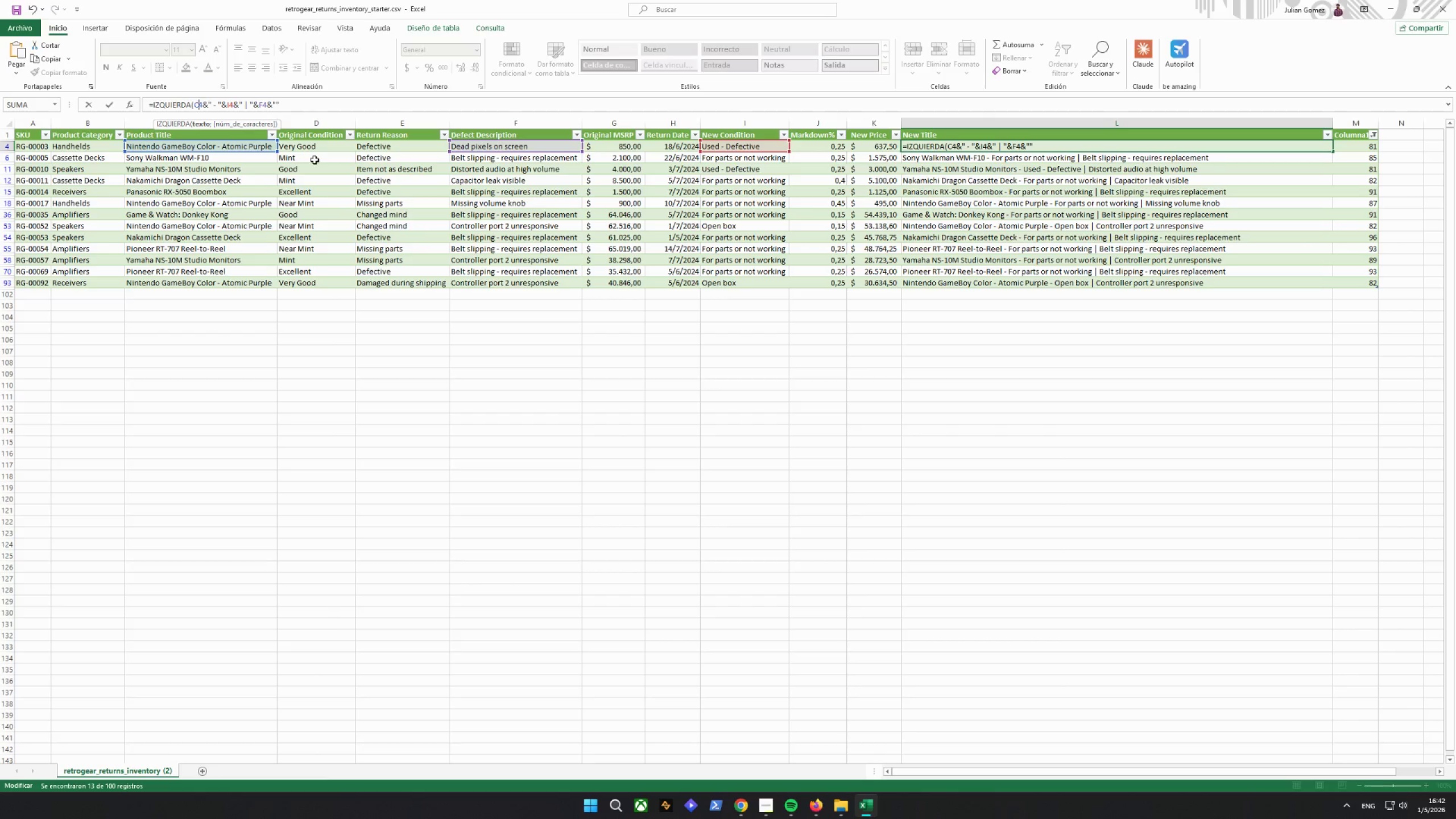 
key(ArrowRight)
 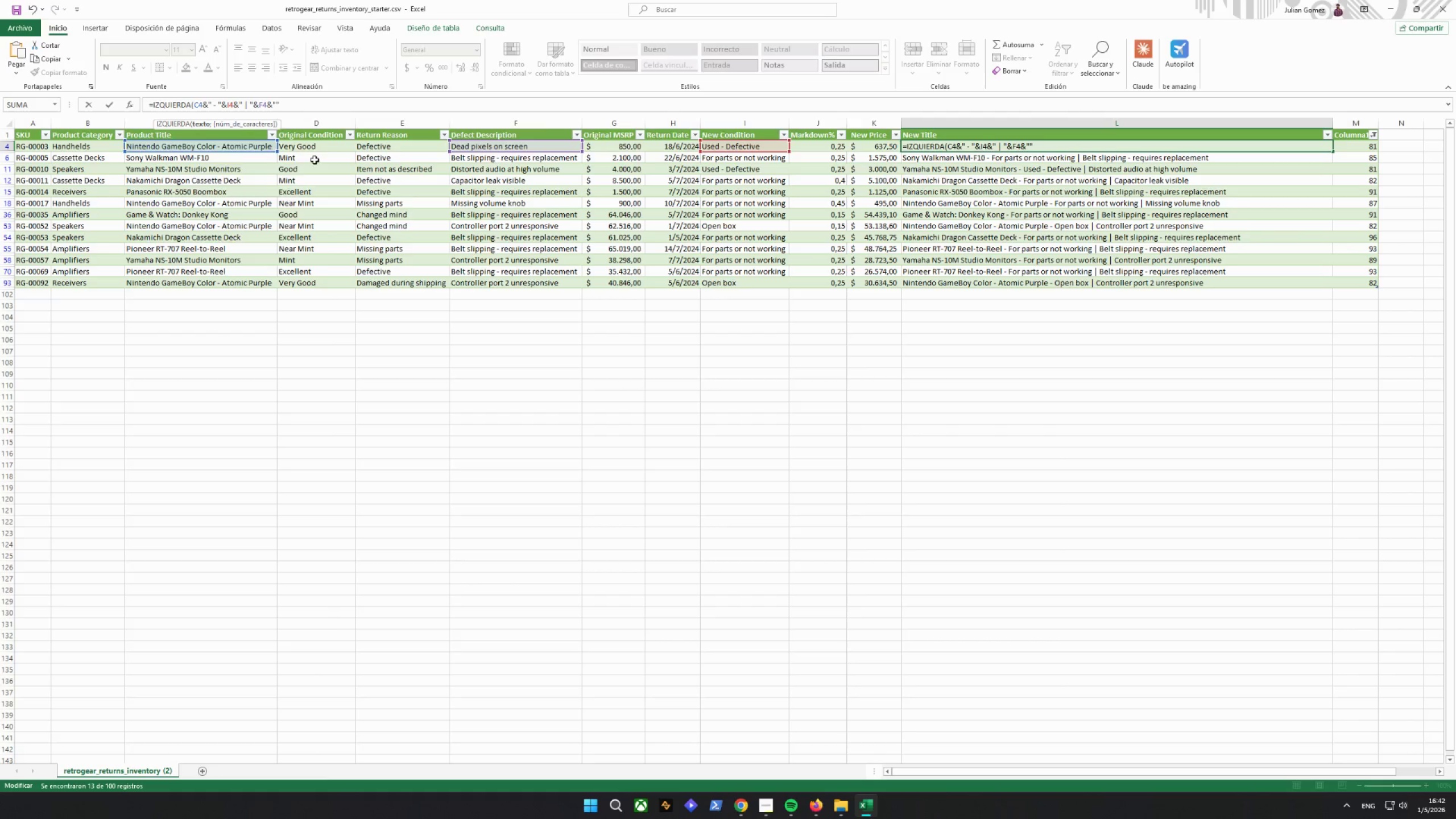 
key(Backspace)
 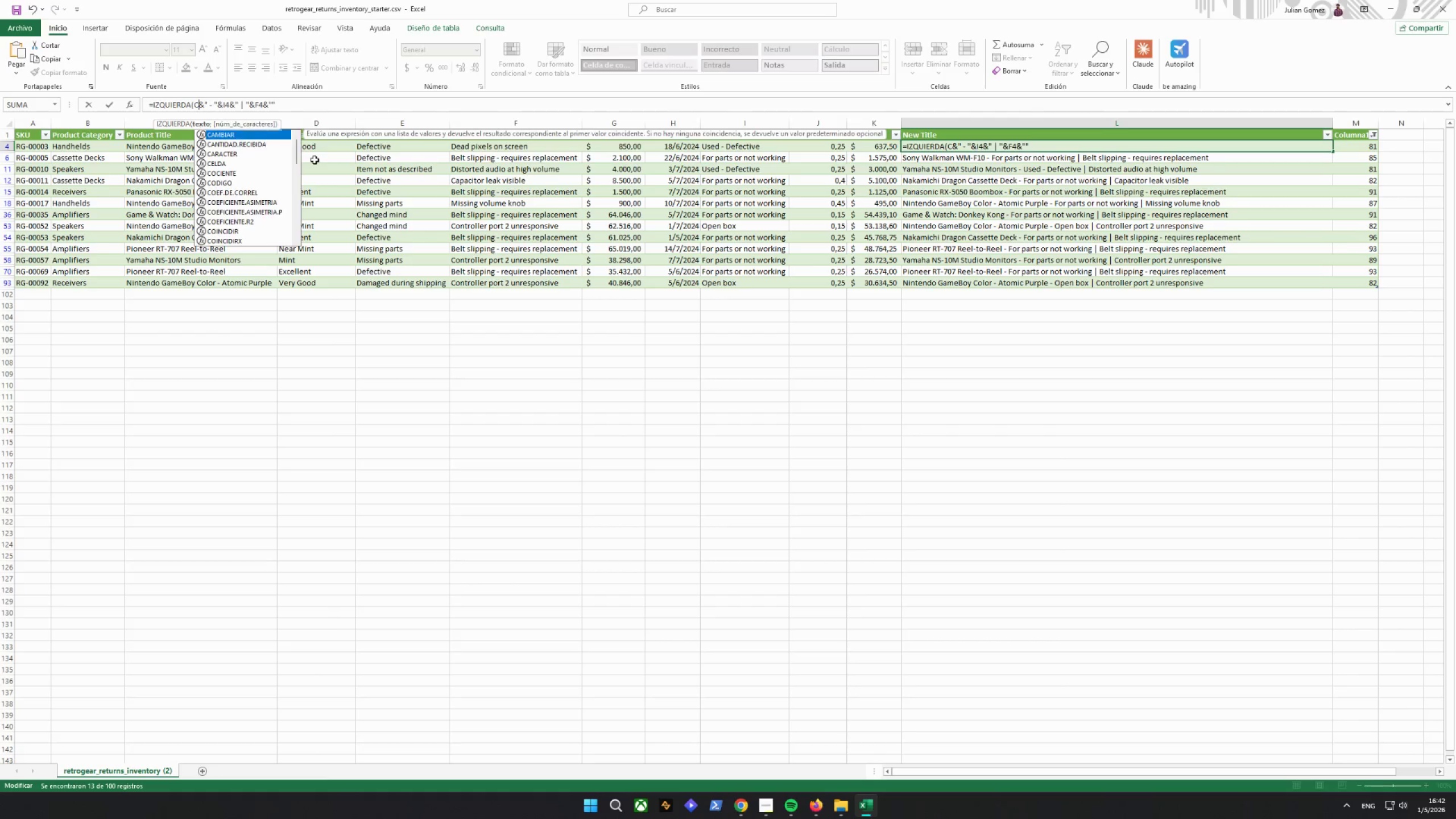 
key(2)
 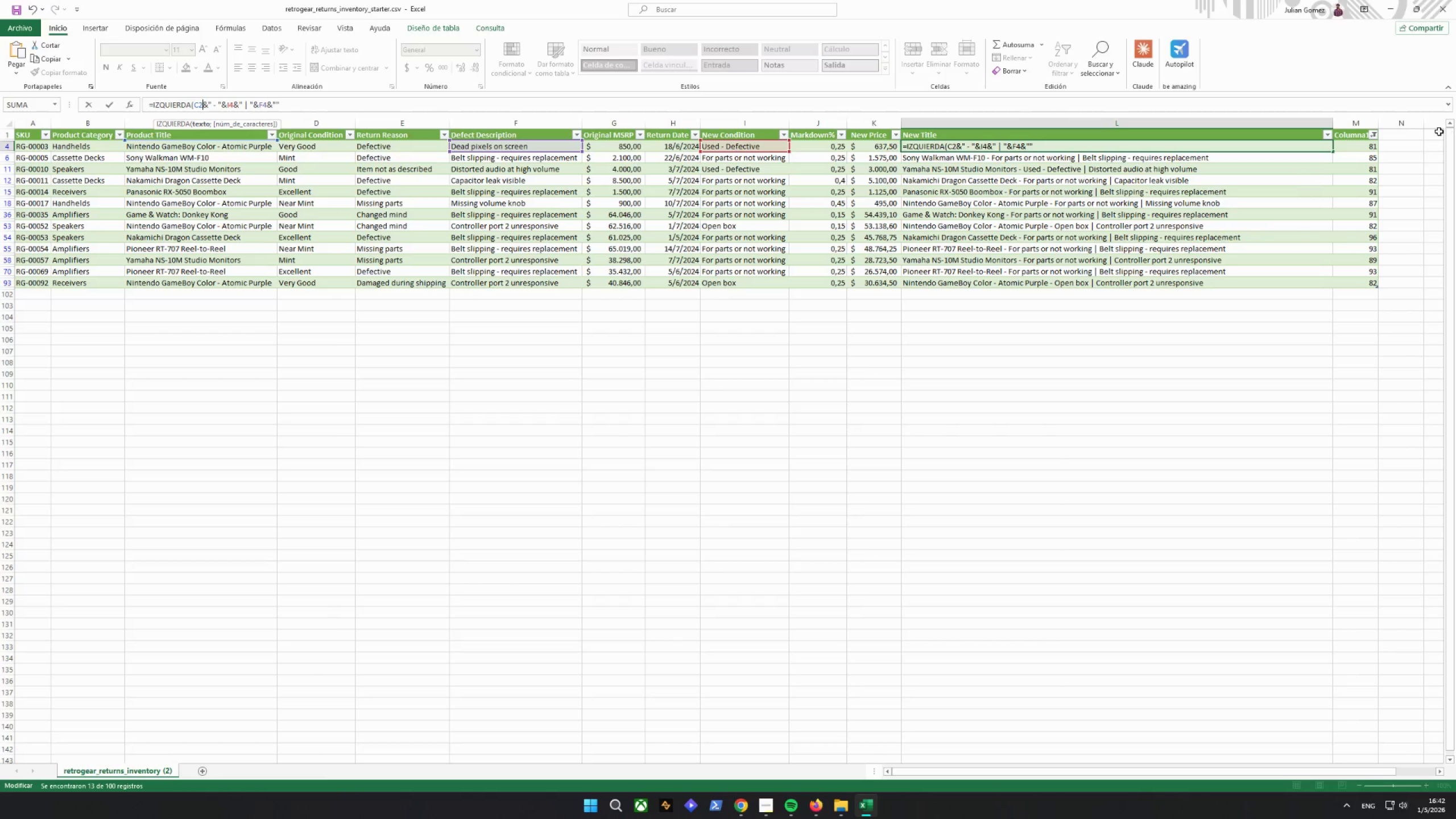 
left_click([1370, 137])
 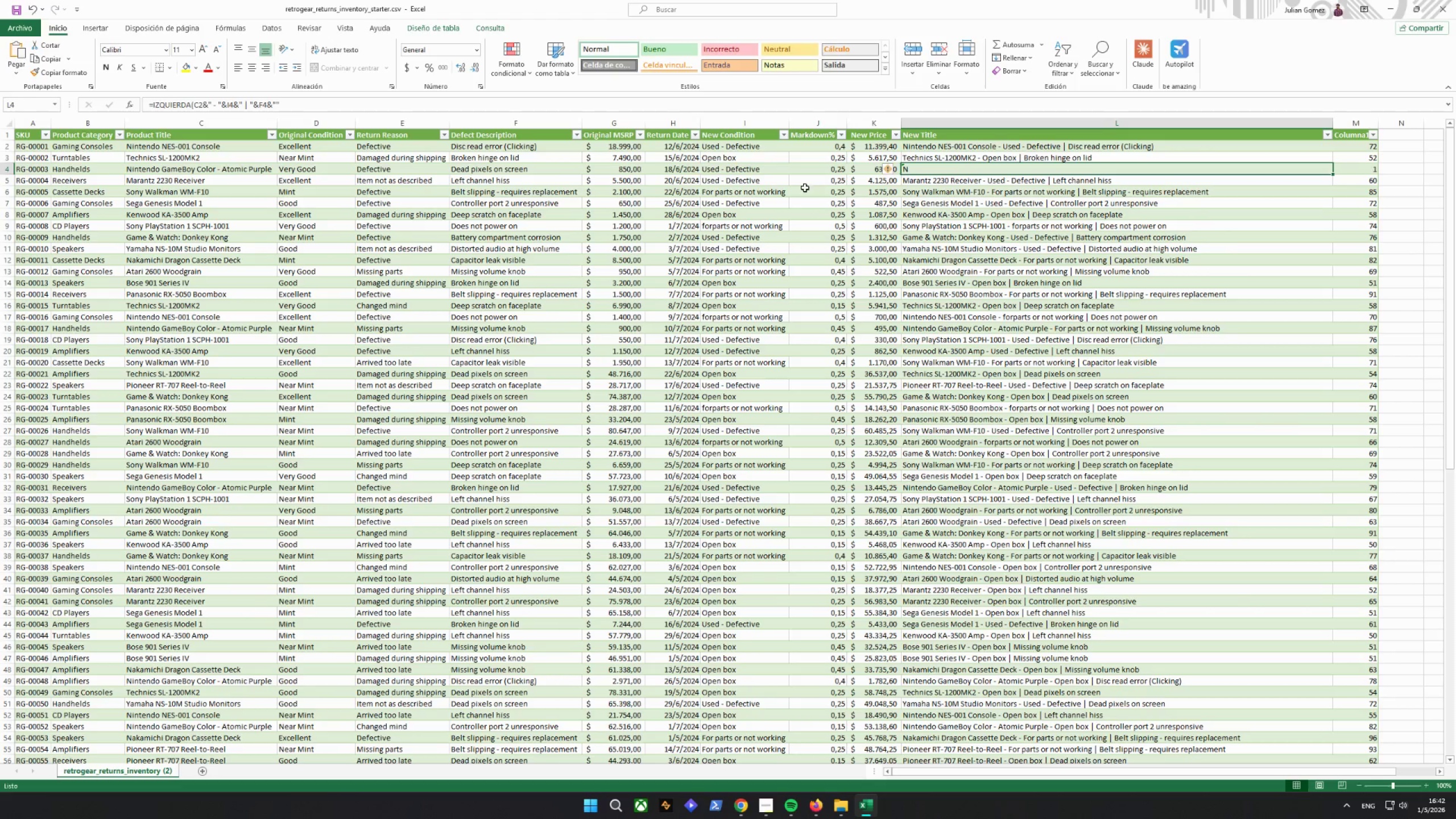 
scroll: coordinate [1025, 185], scroll_direction: up, amount: 1.0
 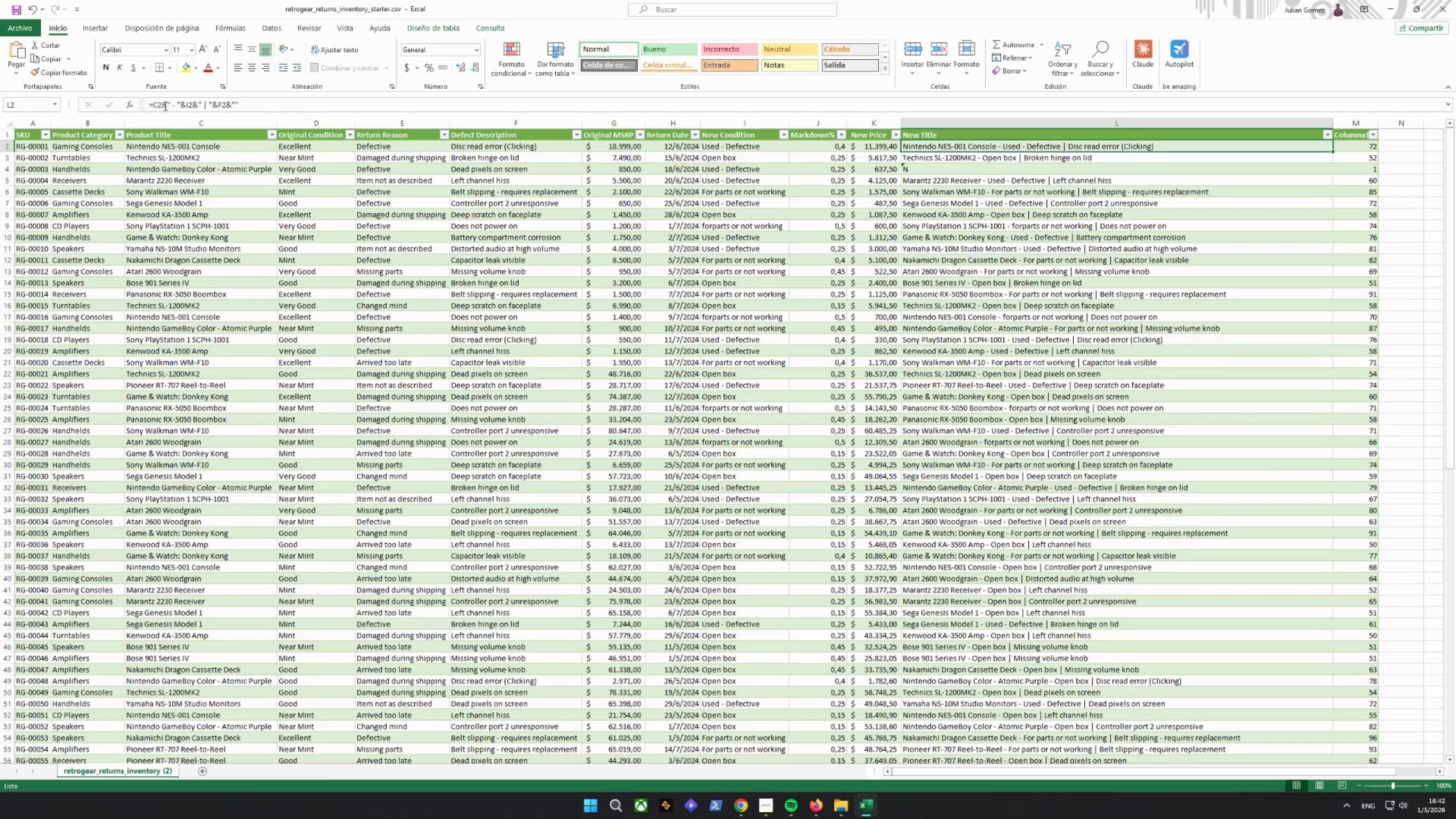 
left_click([155, 107])
 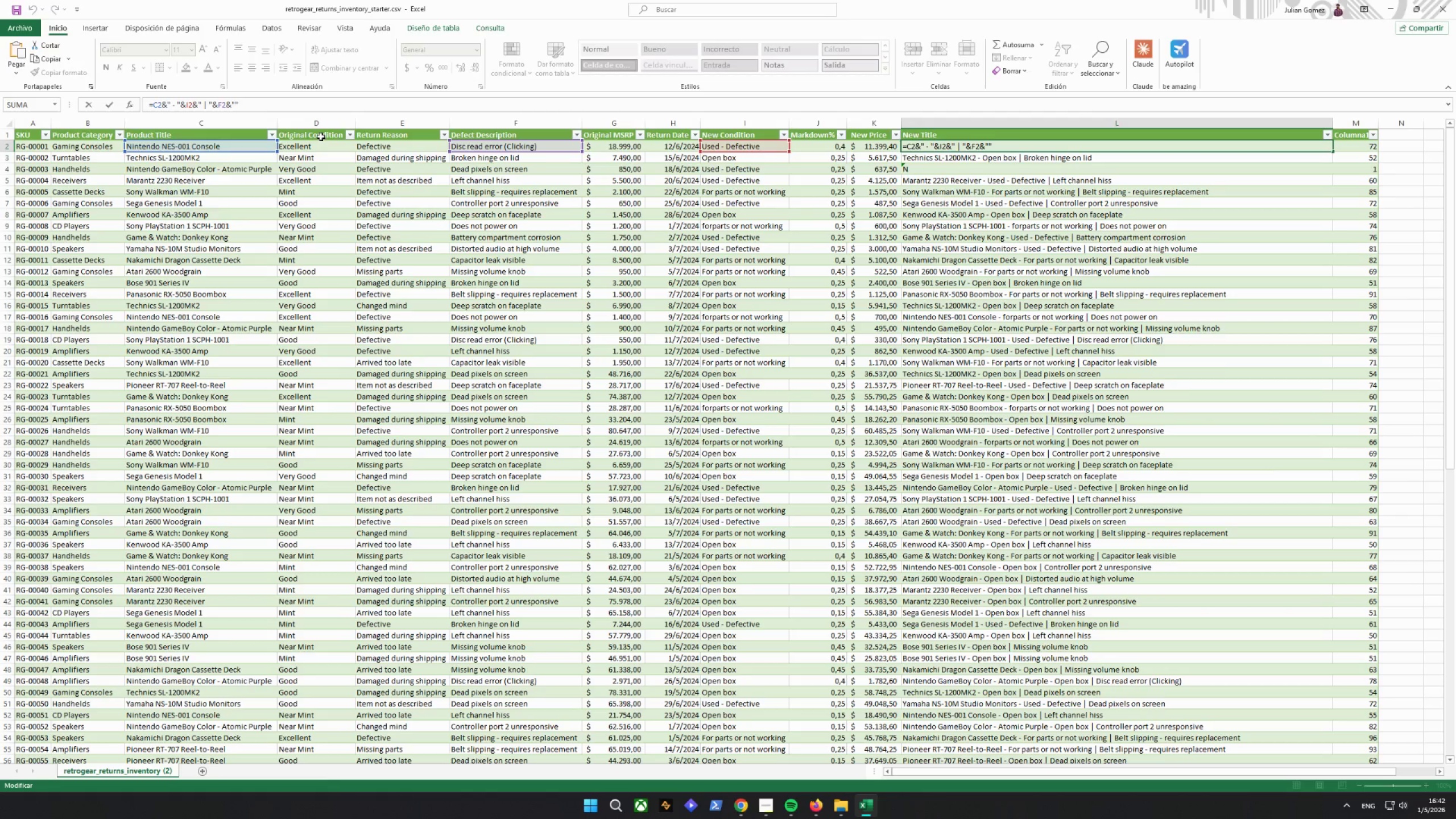 
type(IZQUIERDA()
 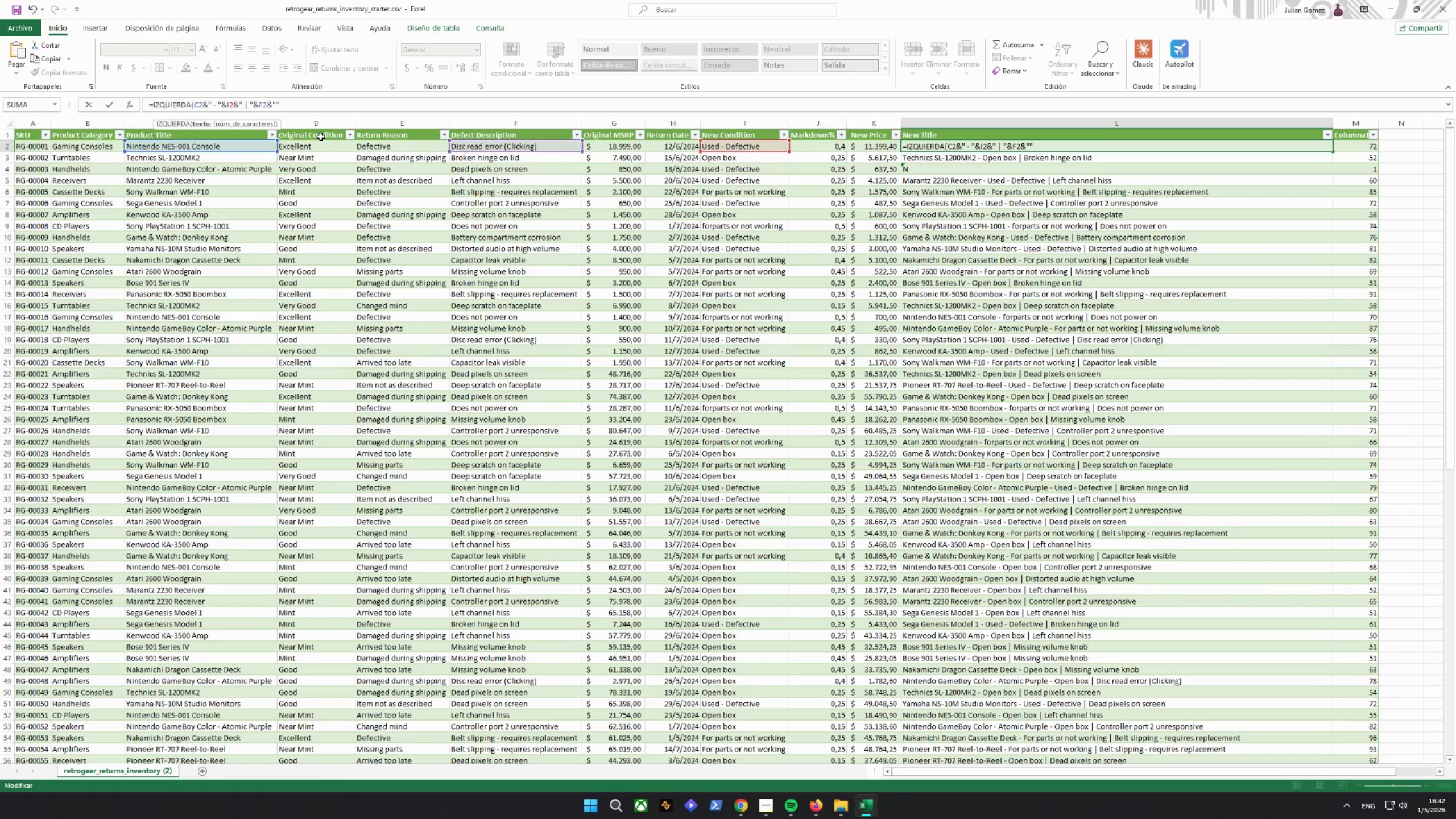 
key(ArrowRight)
 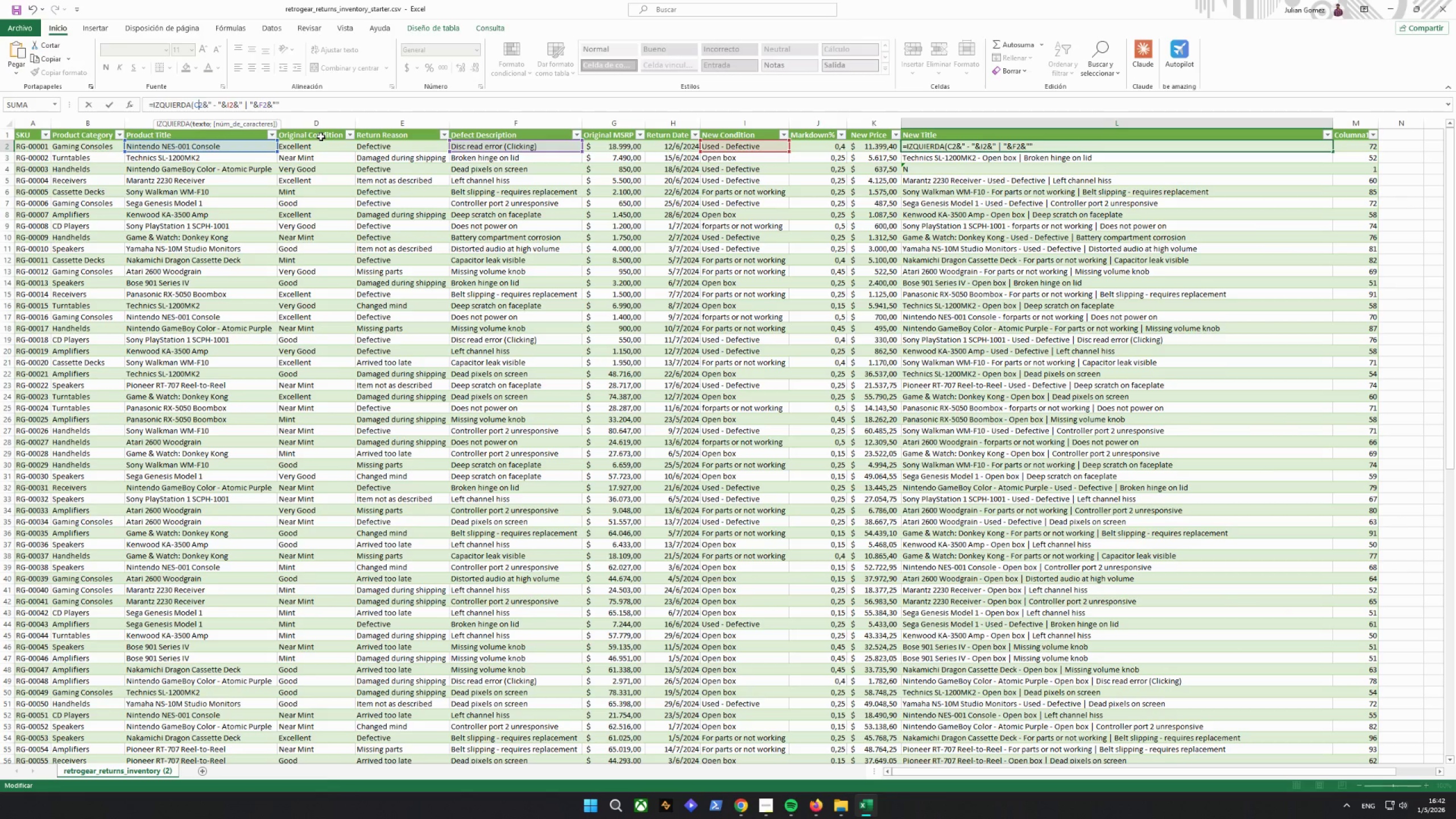 
key(ArrowRight)
 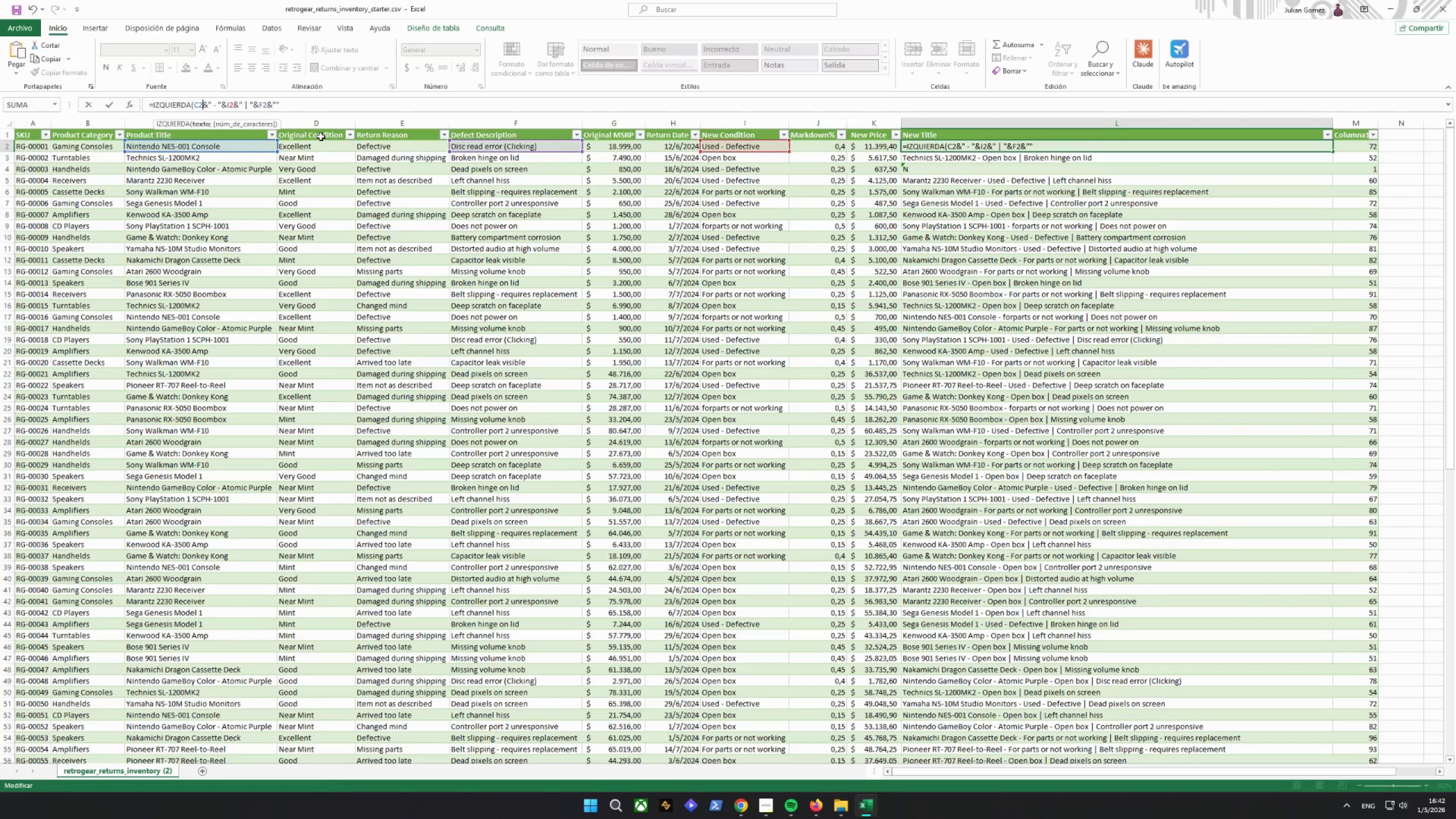 
key(Semicolon)
 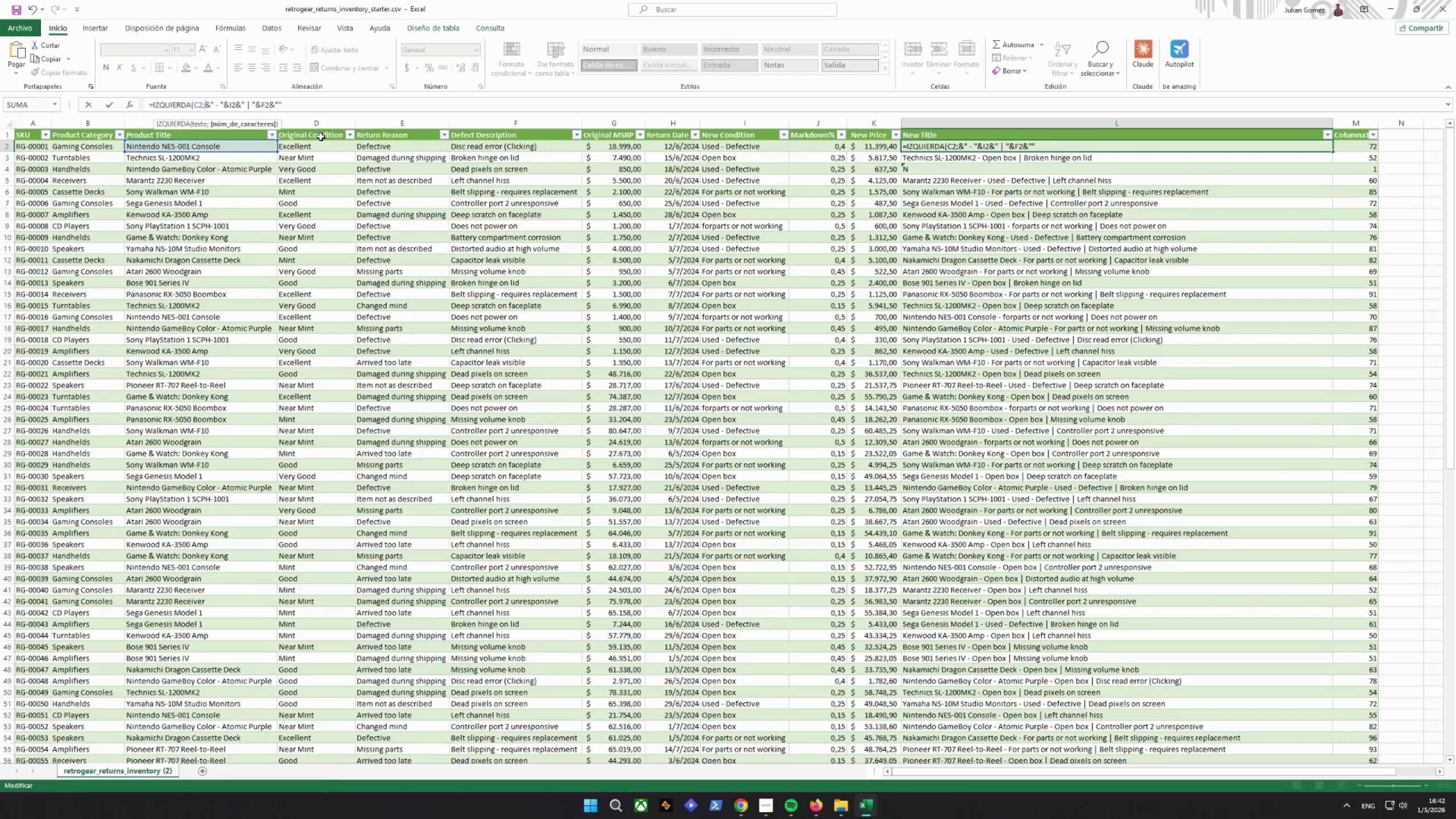 
key(Backspace)
 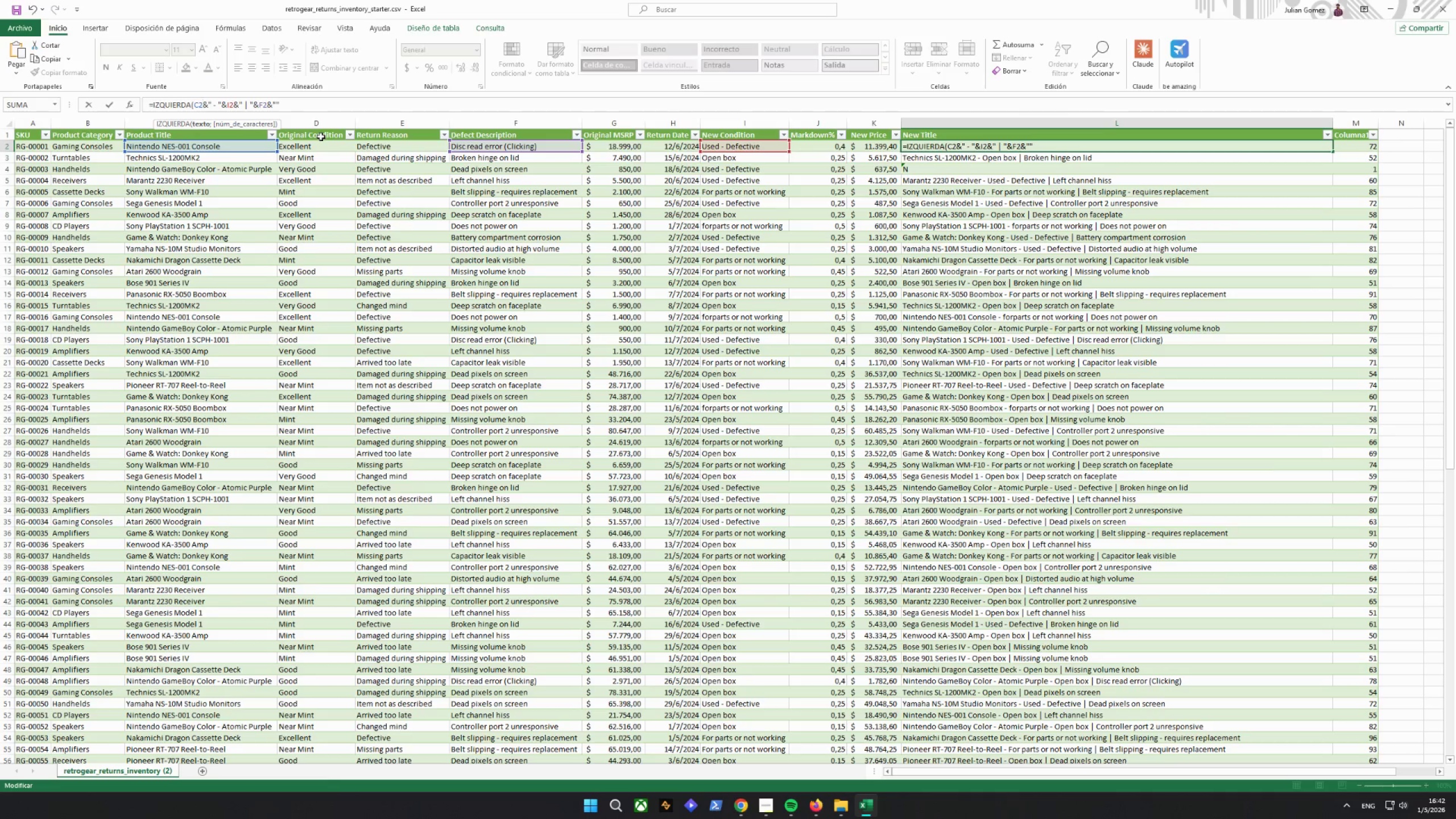 
type(;30)
 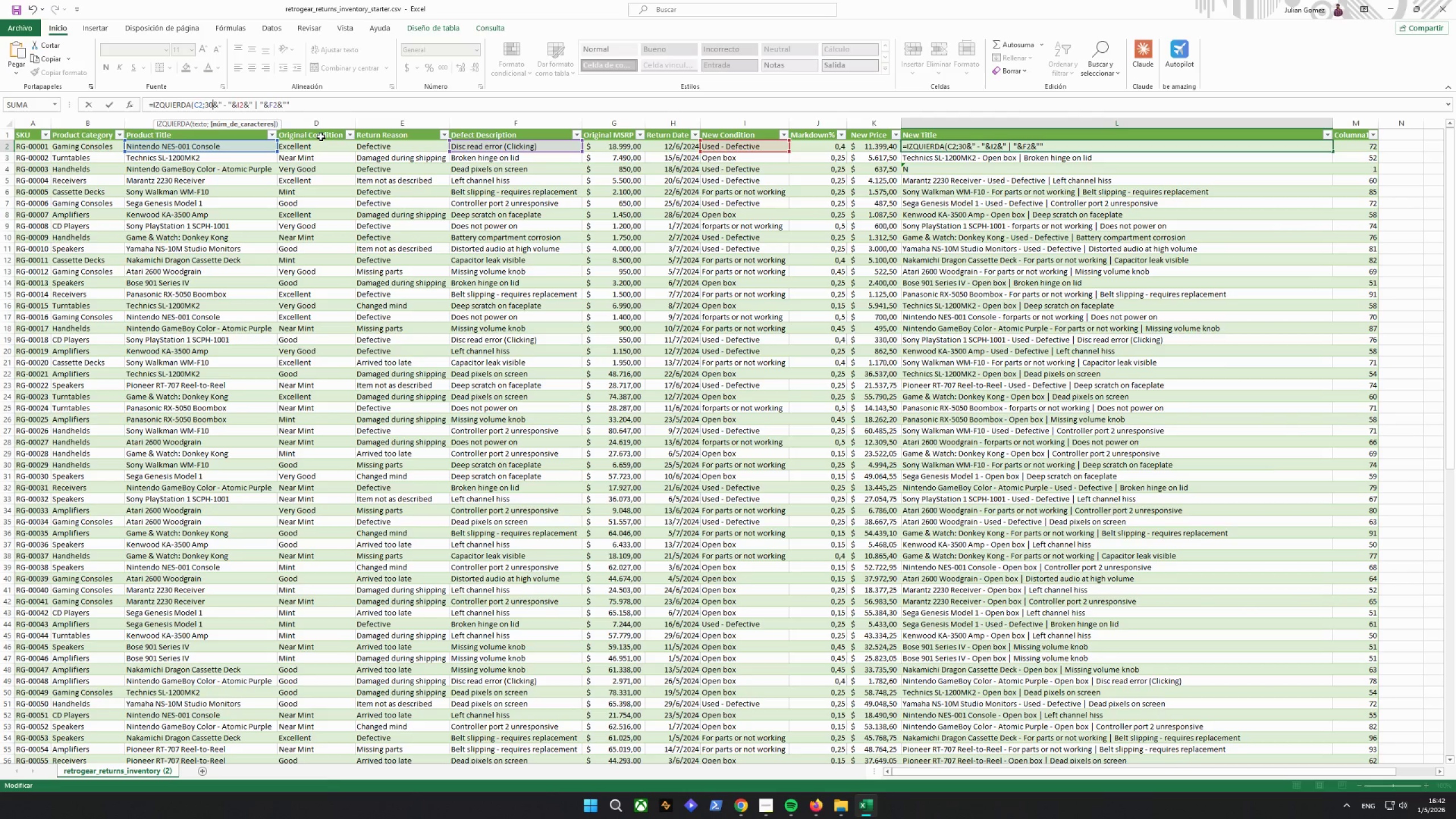 
key(ArrowUp)
 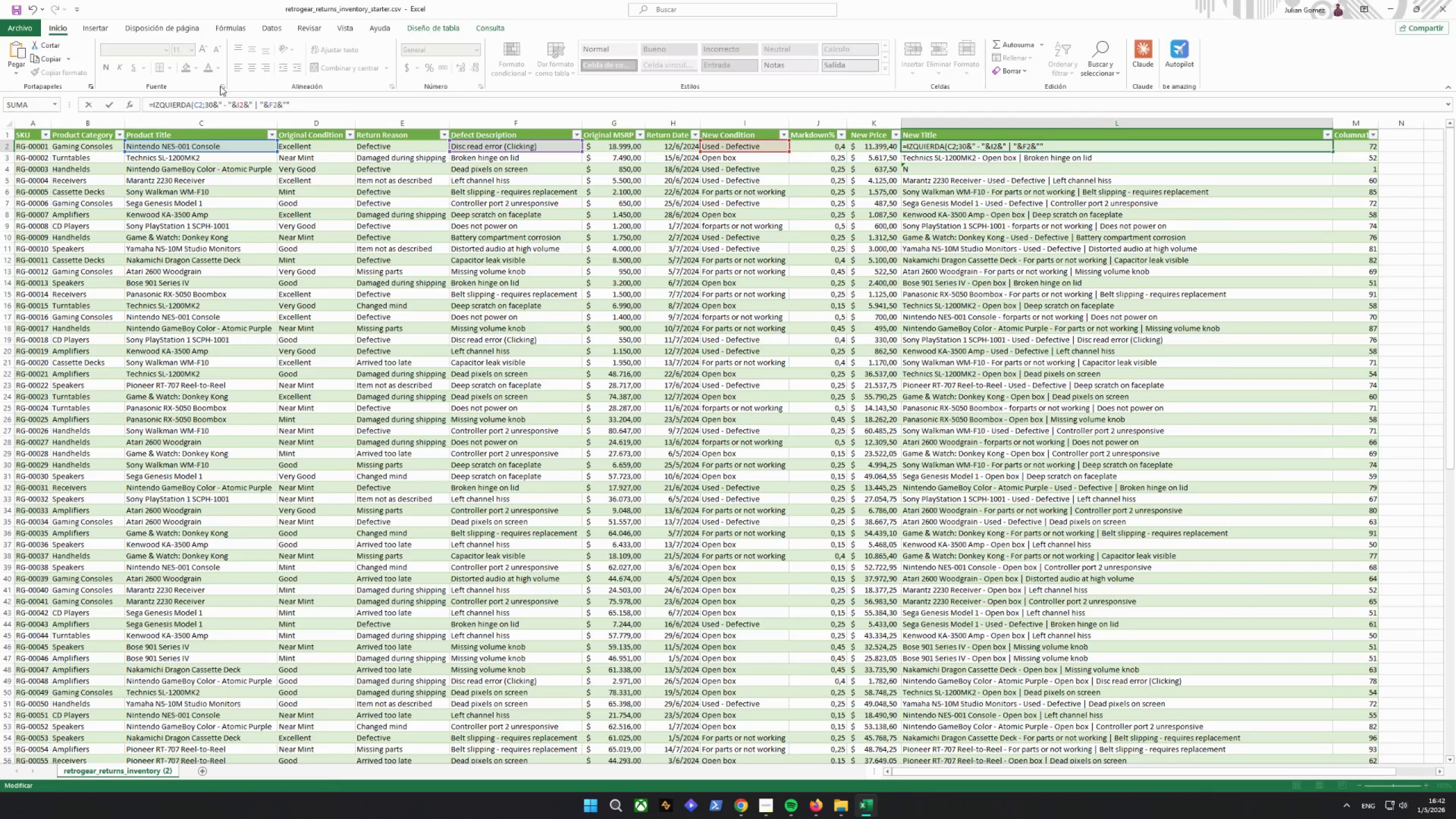 
left_click([213, 102])
 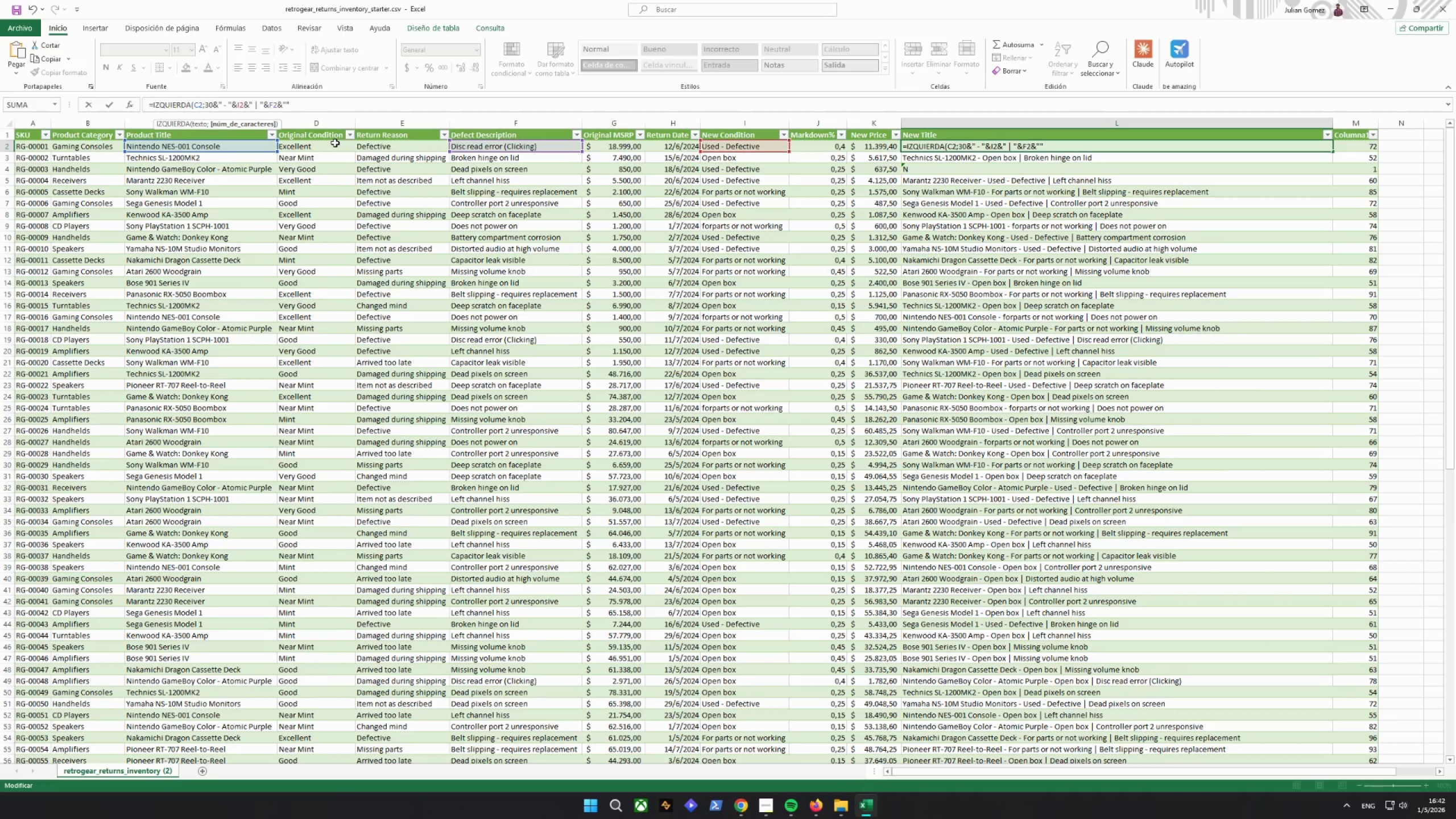 
key(Shift+0)
 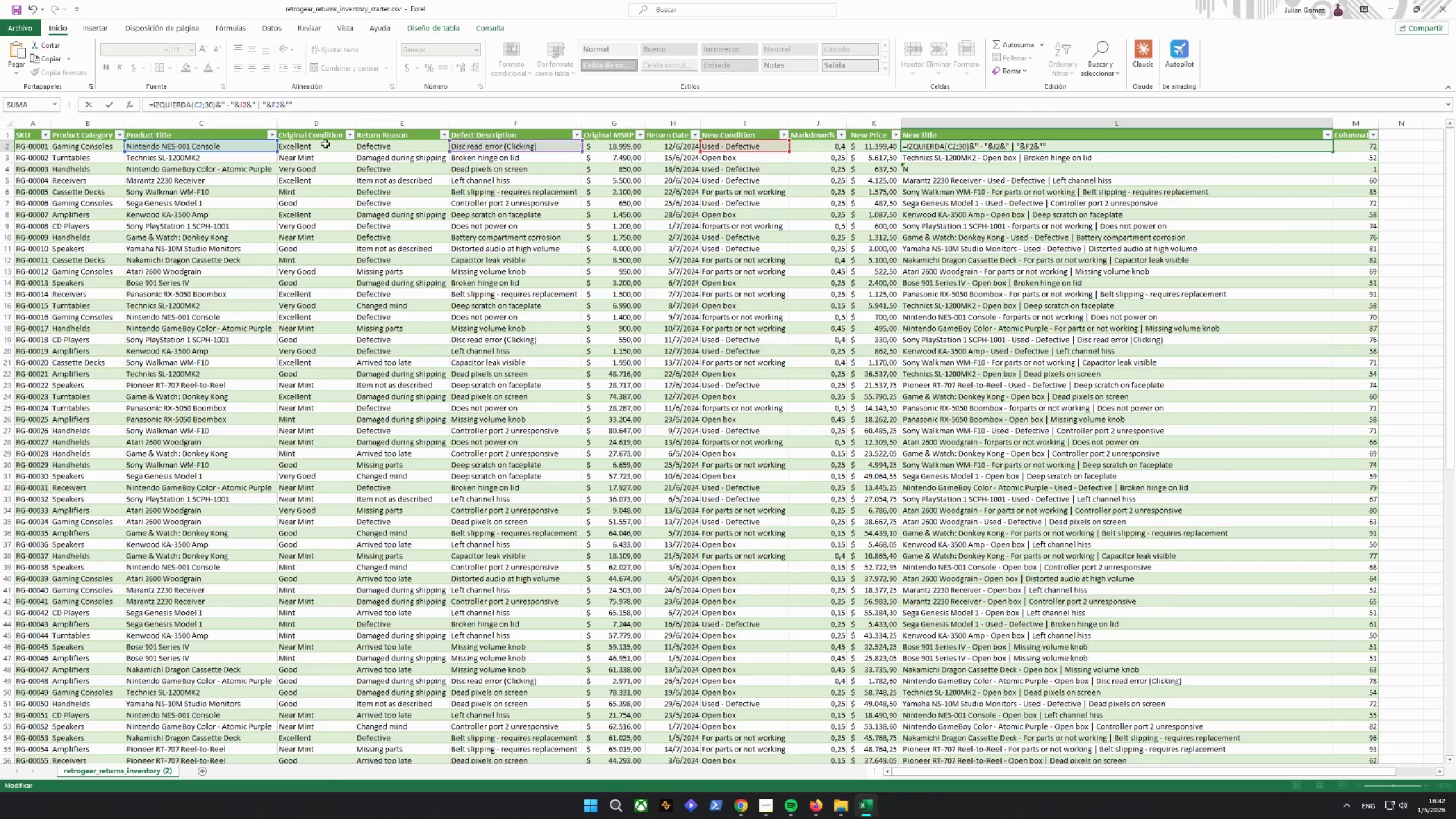 
left_click([234, 104])
 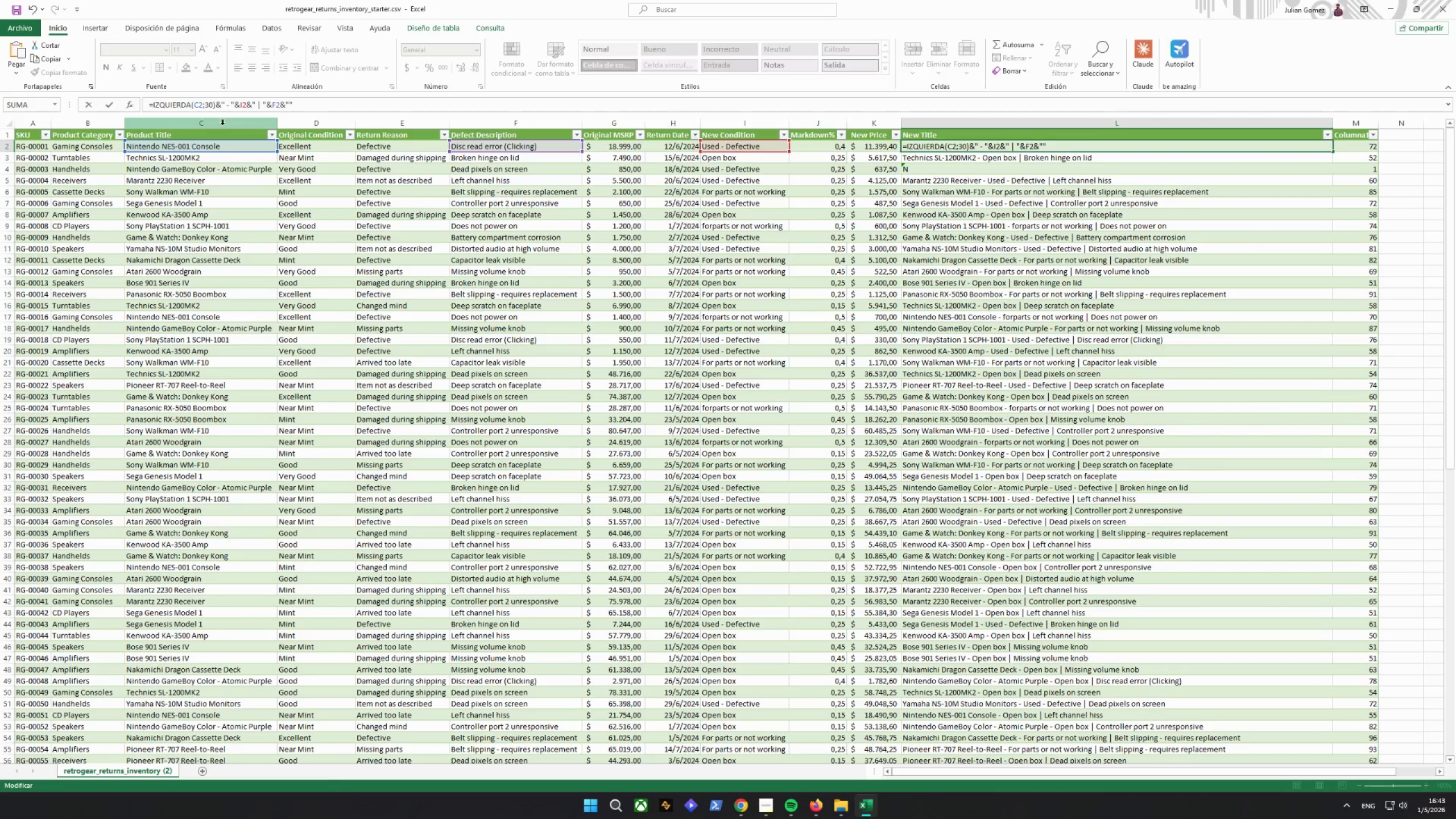 
left_click([238, 108])
 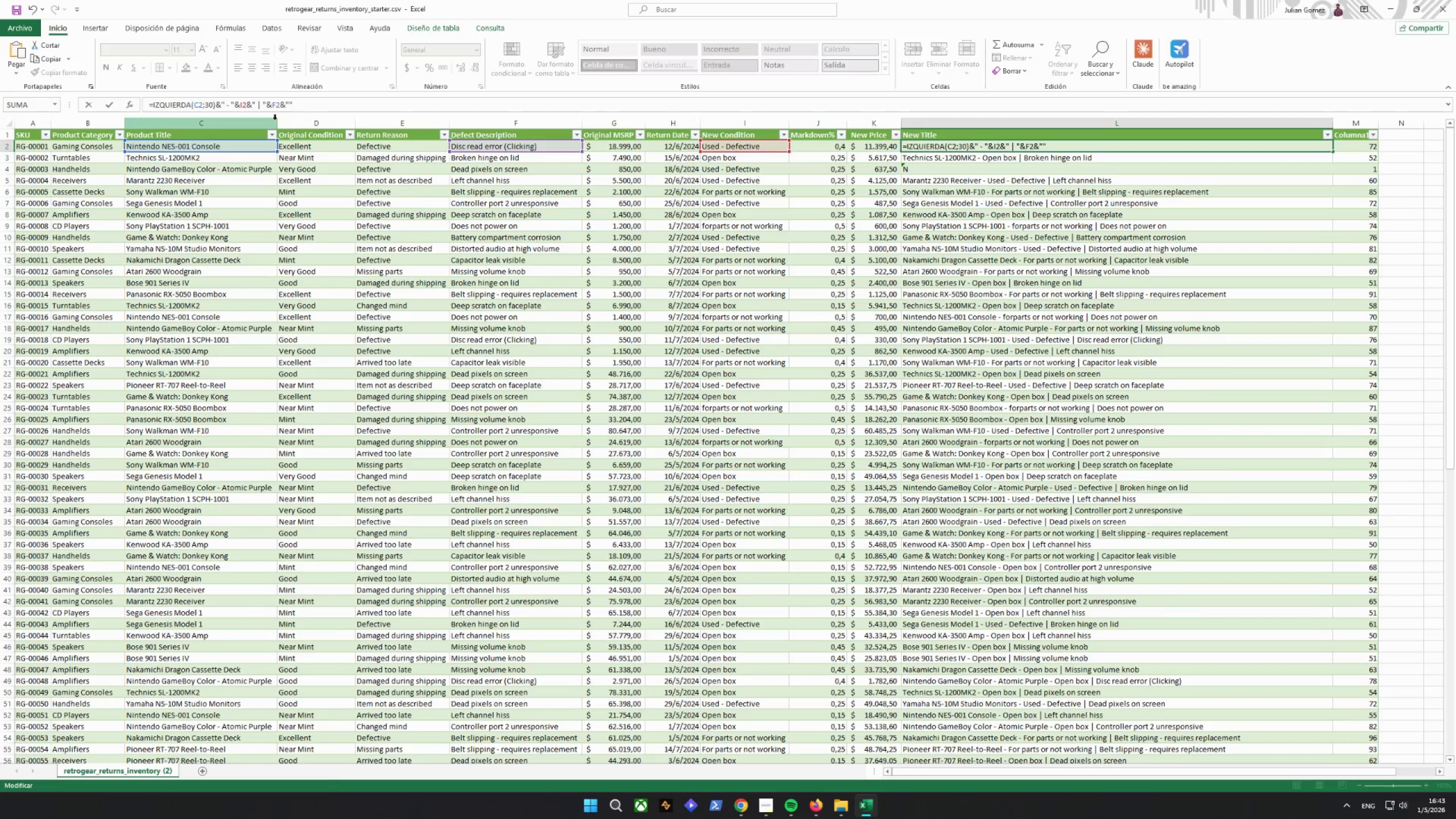 
type(IZQUIERDA()
 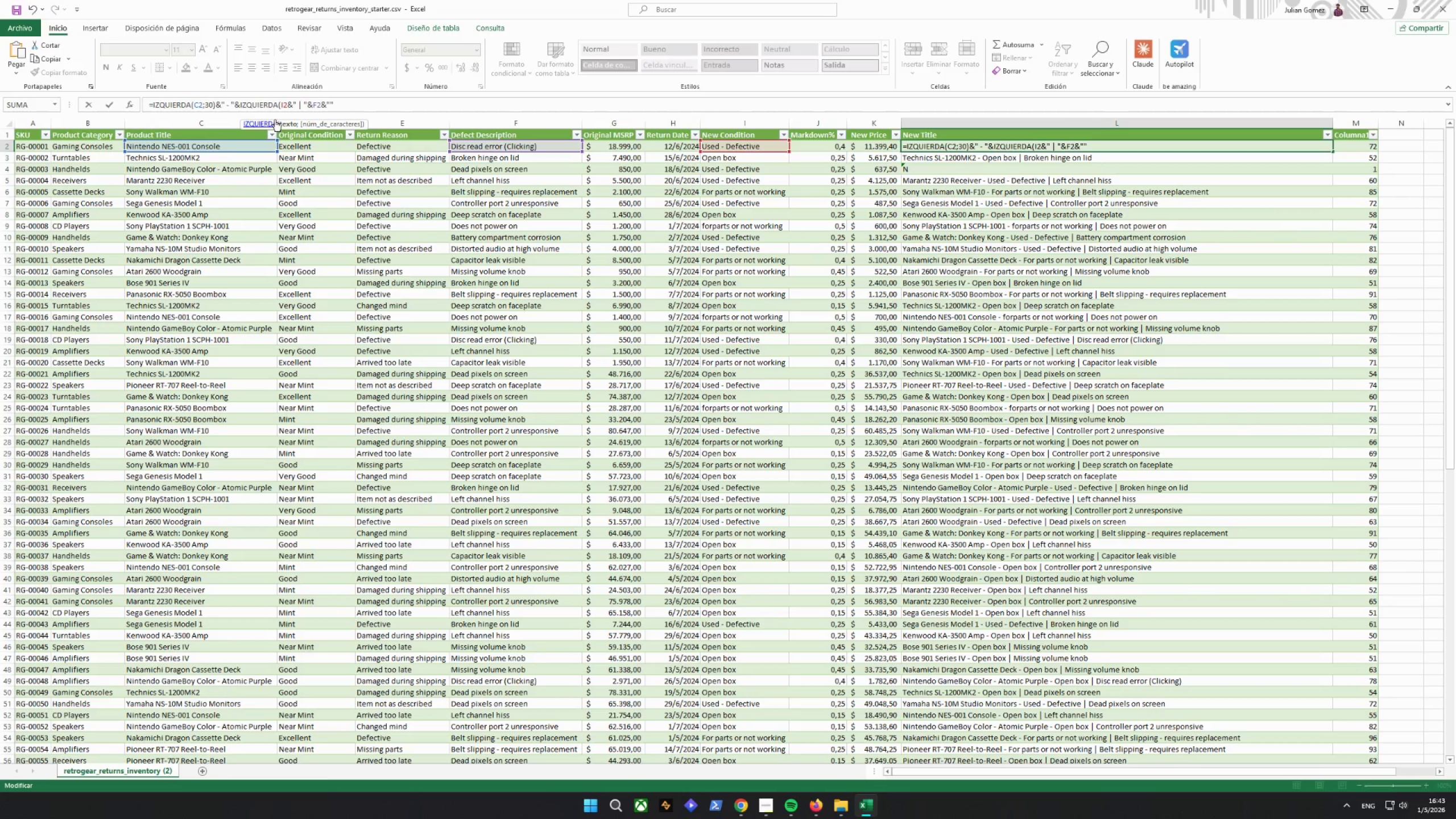 
key(ArrowRight)
 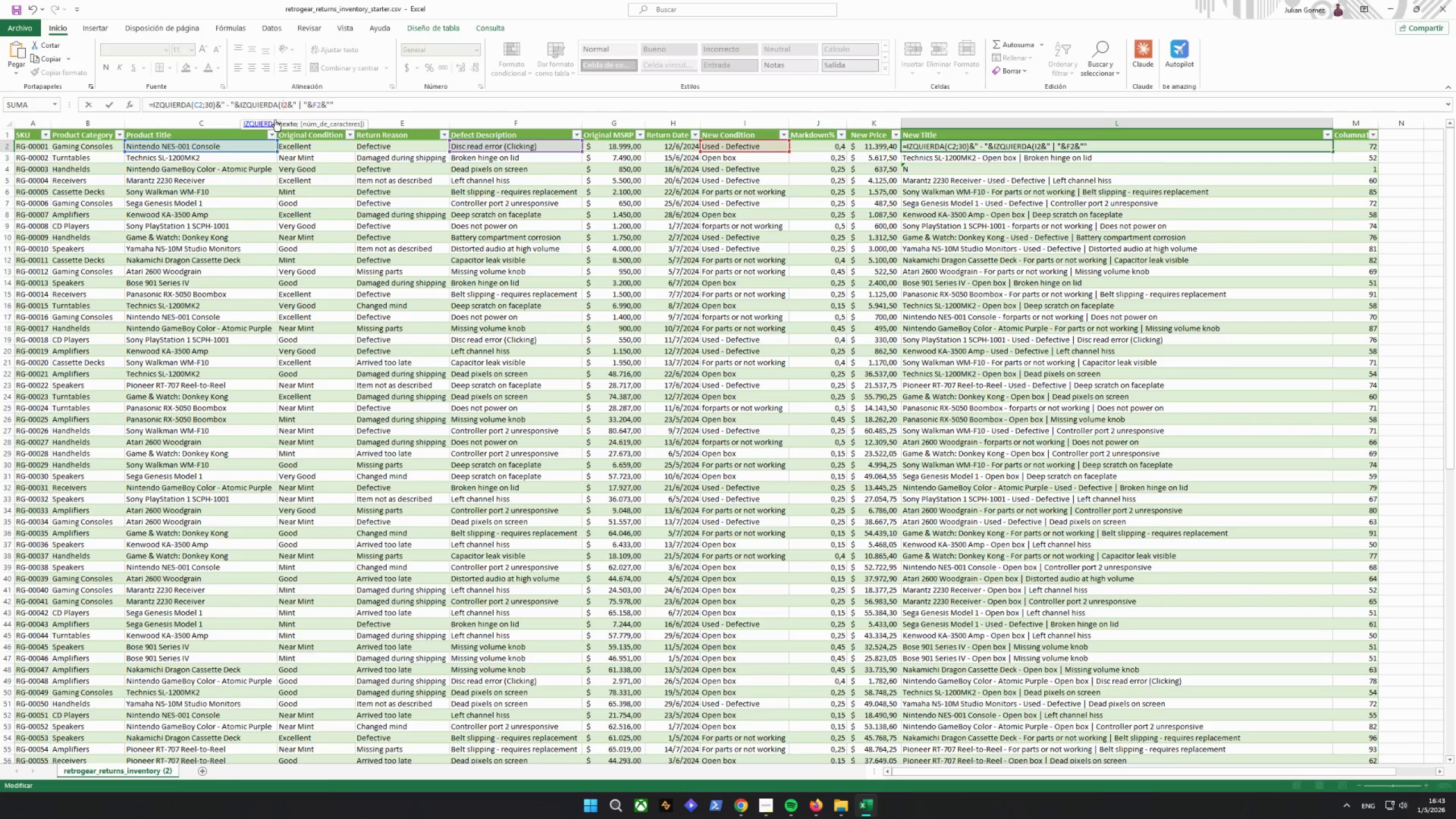 
key(ArrowRight)
 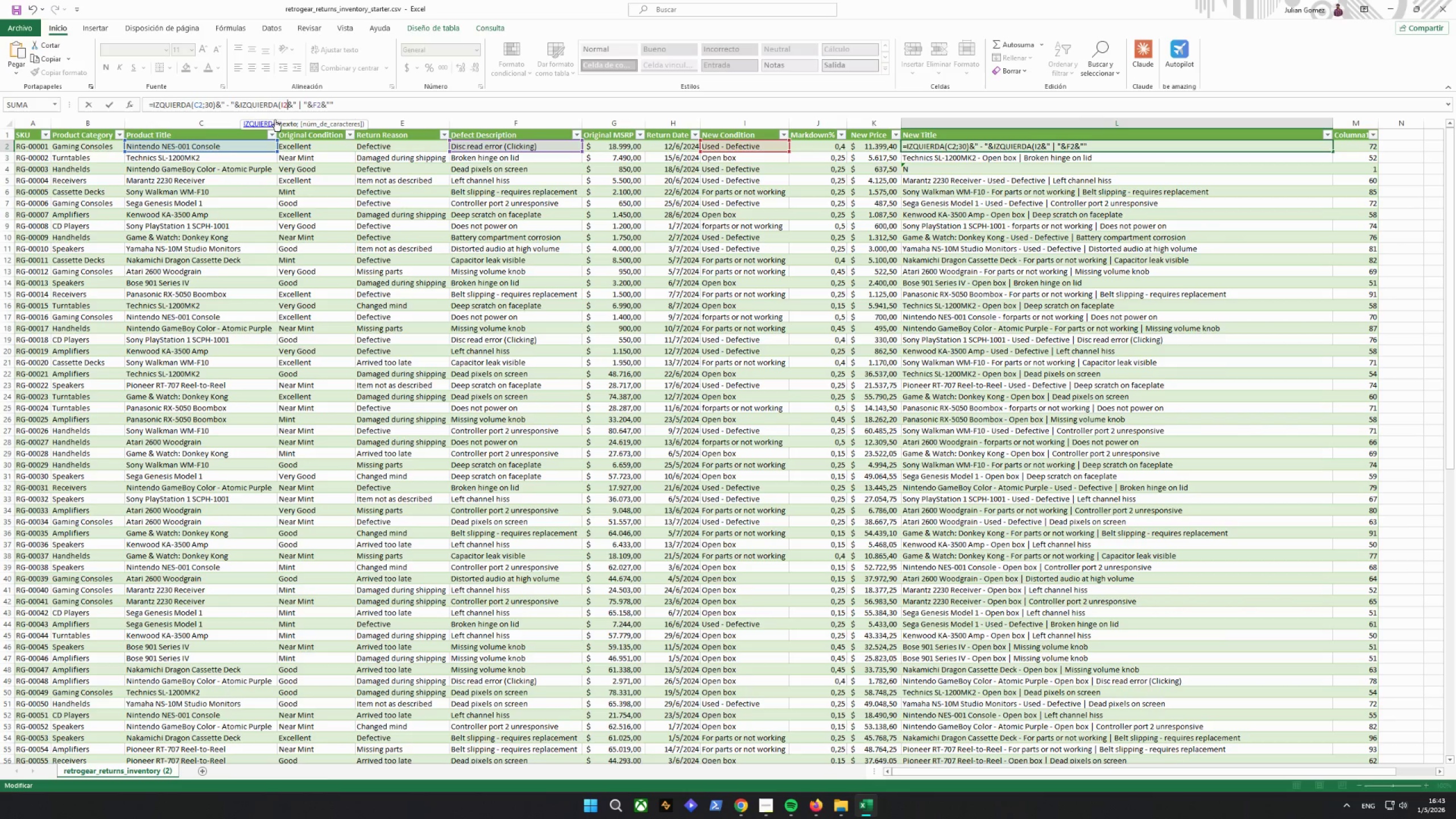 
type(:)
key(Backspace)
type(;15))
 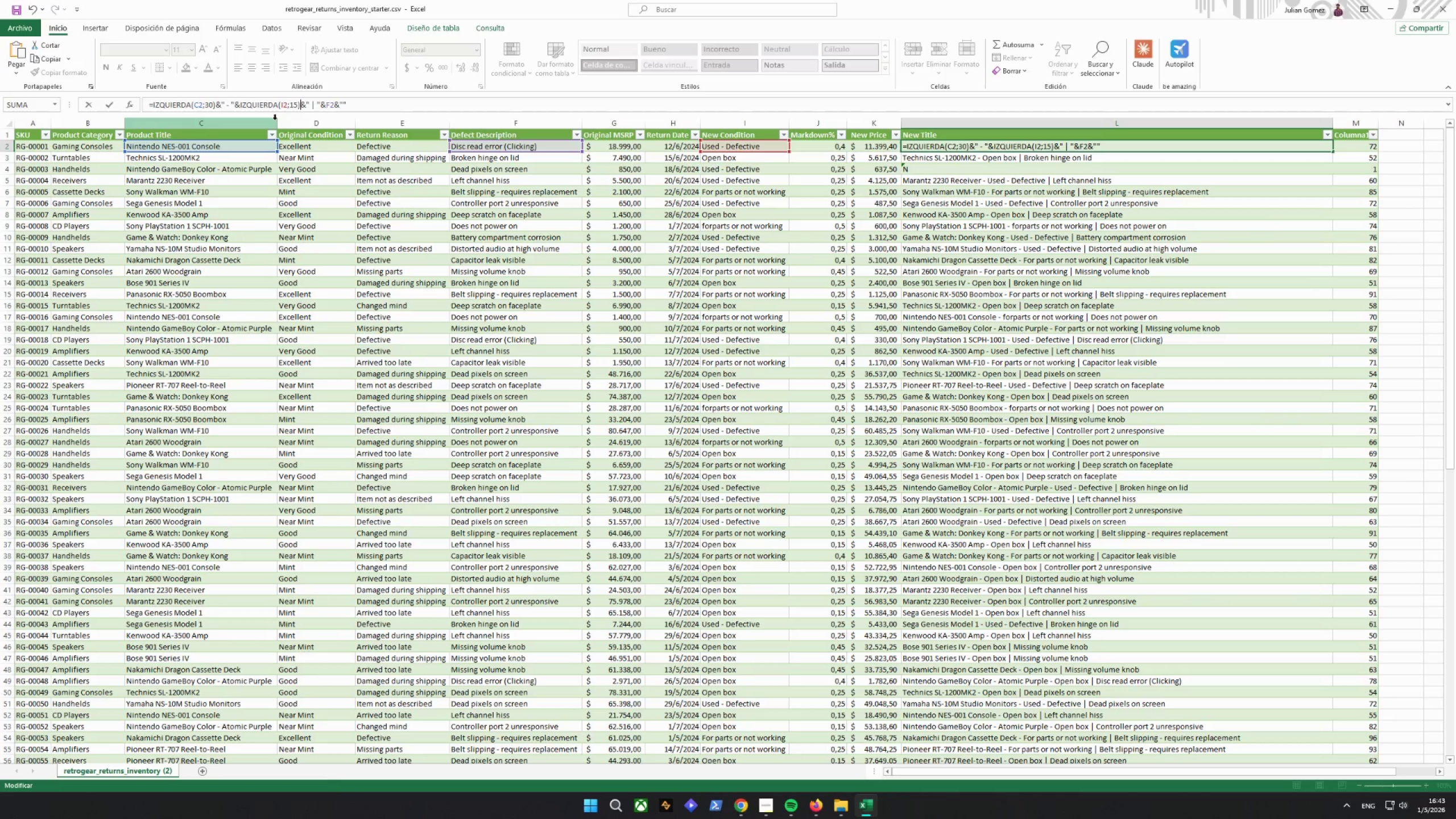 
wait(7.38)
 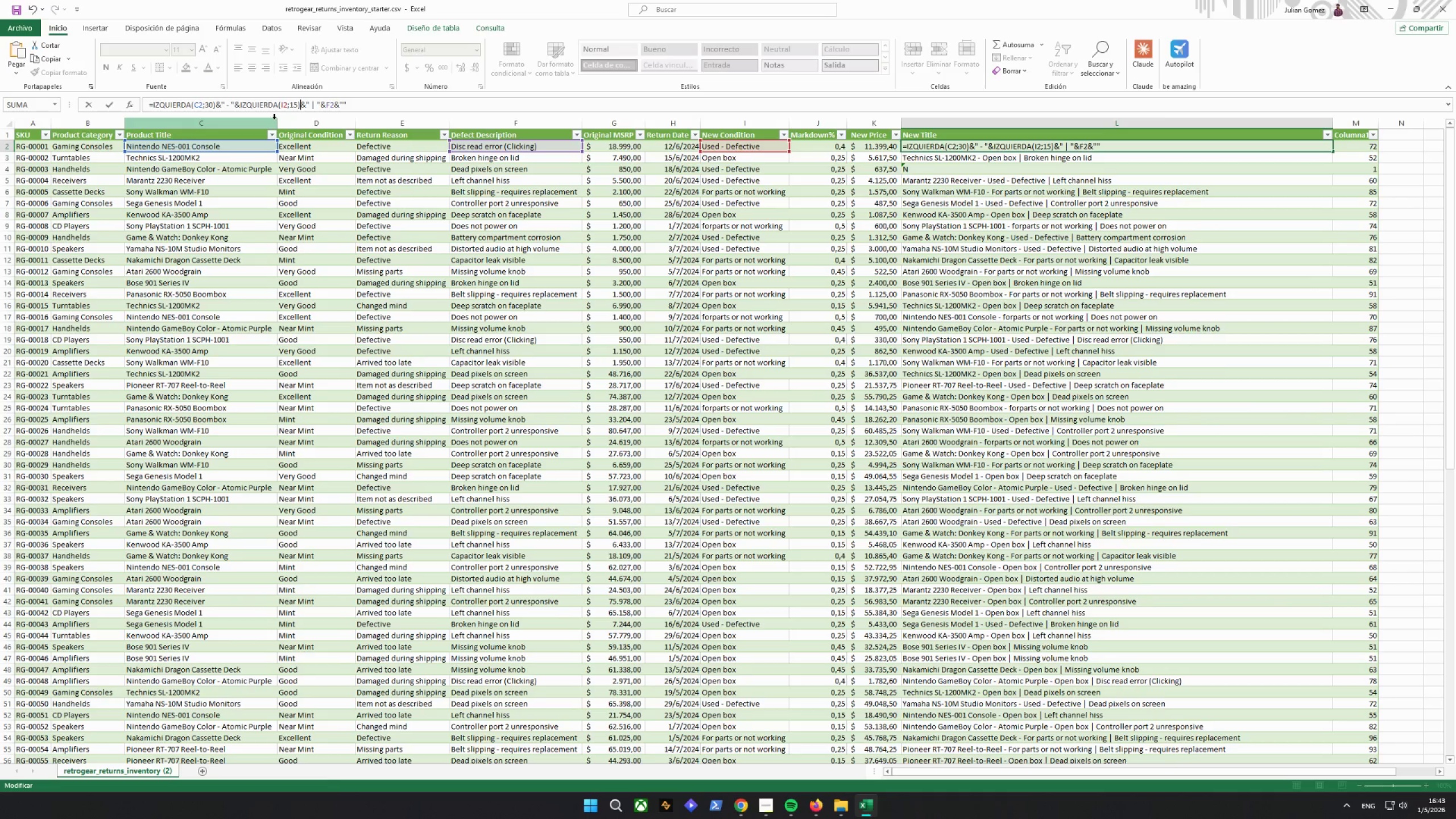 
left_click([327, 110])
 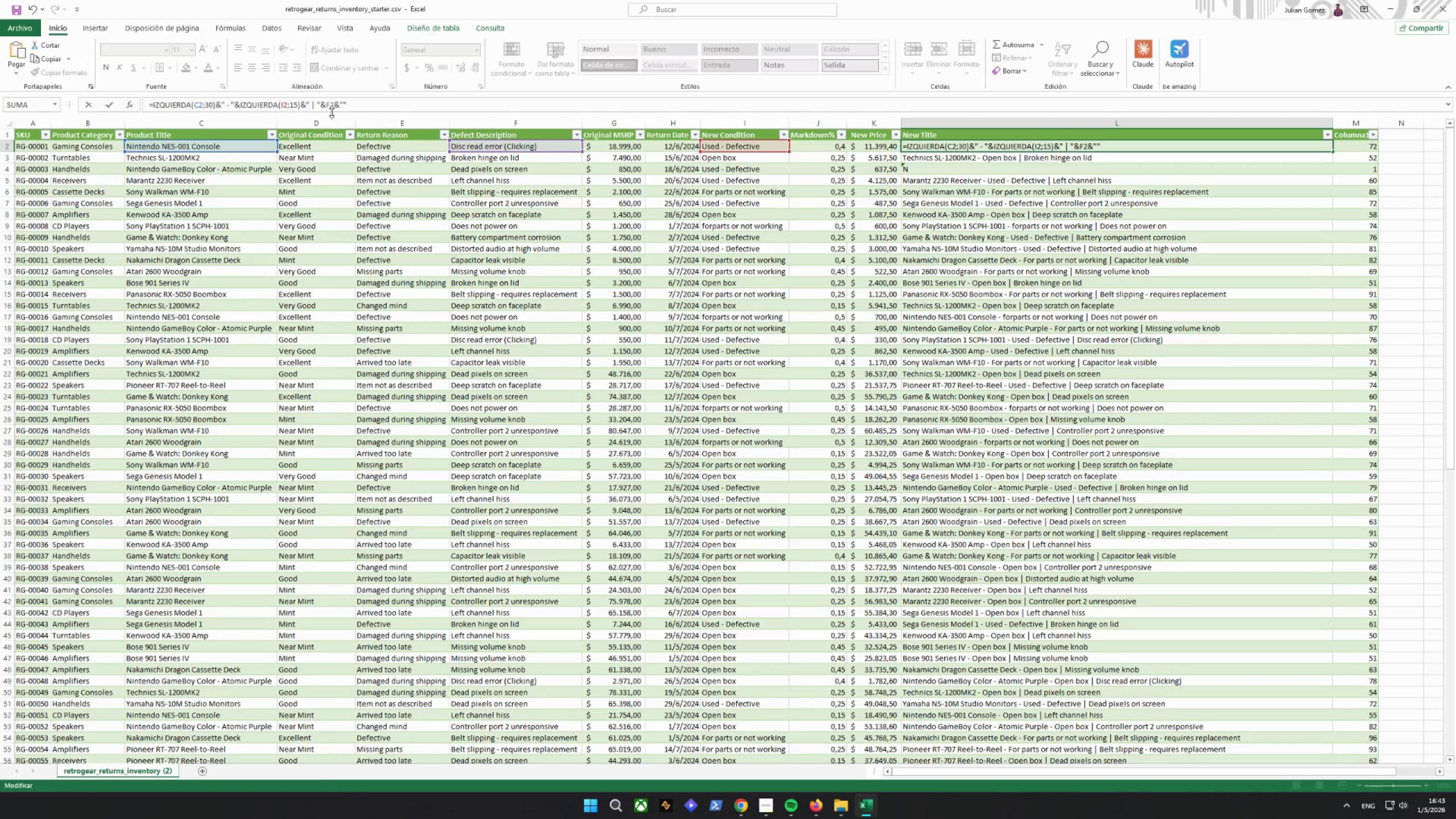 
type(IZQUIERDA()
 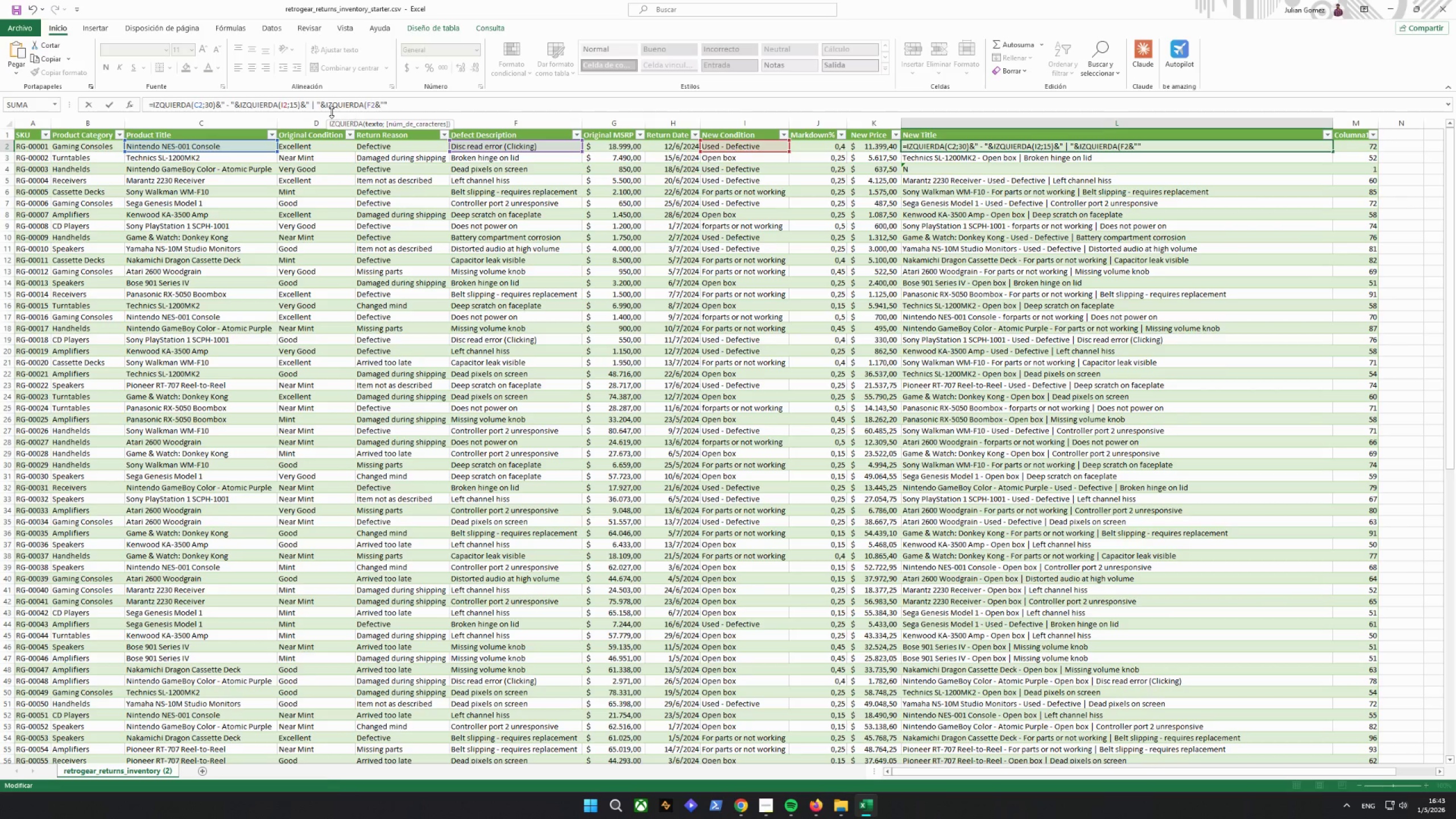 
key(ArrowRight)
 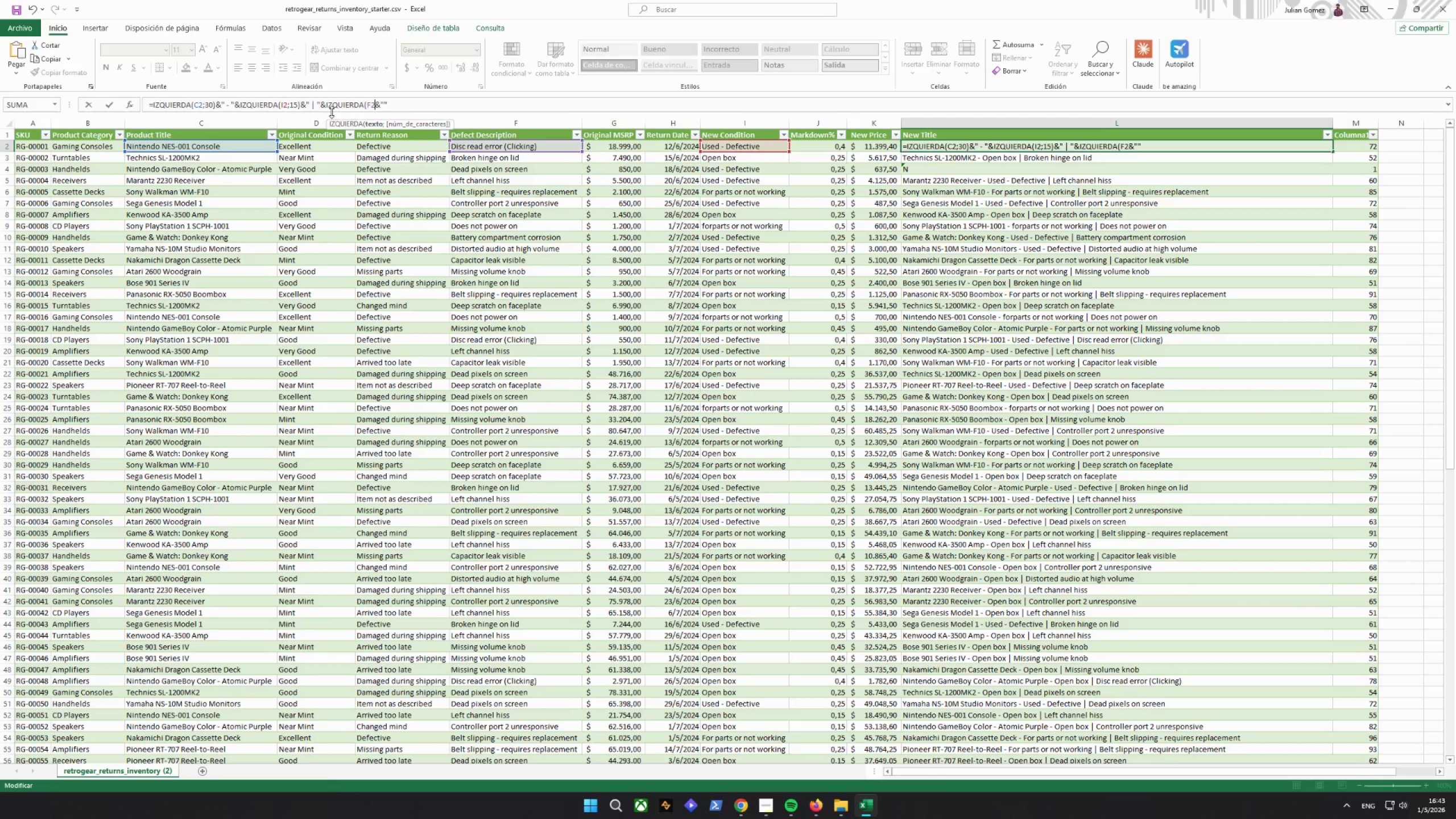 
key(ArrowRight)
 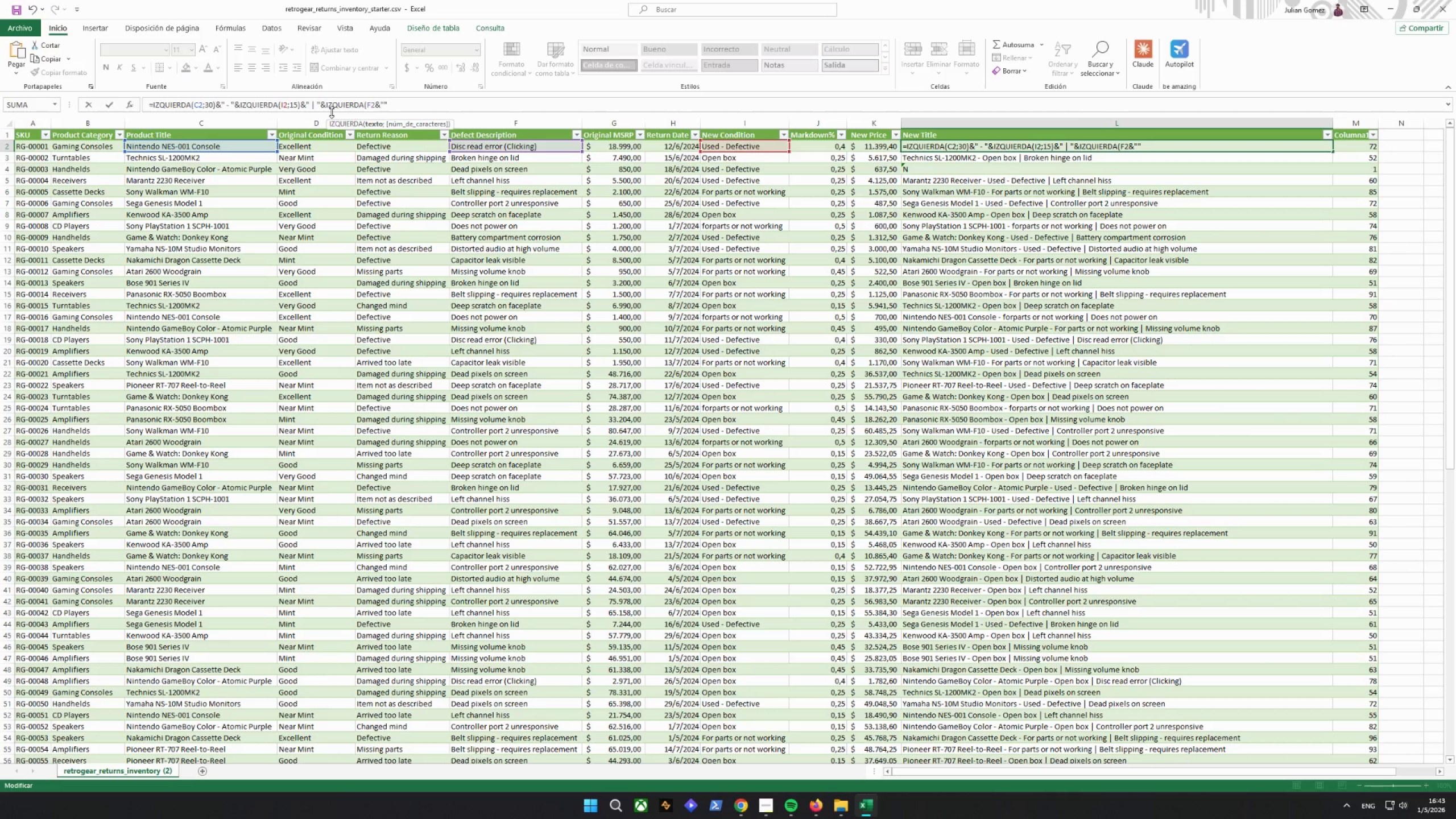 
type(;20))
 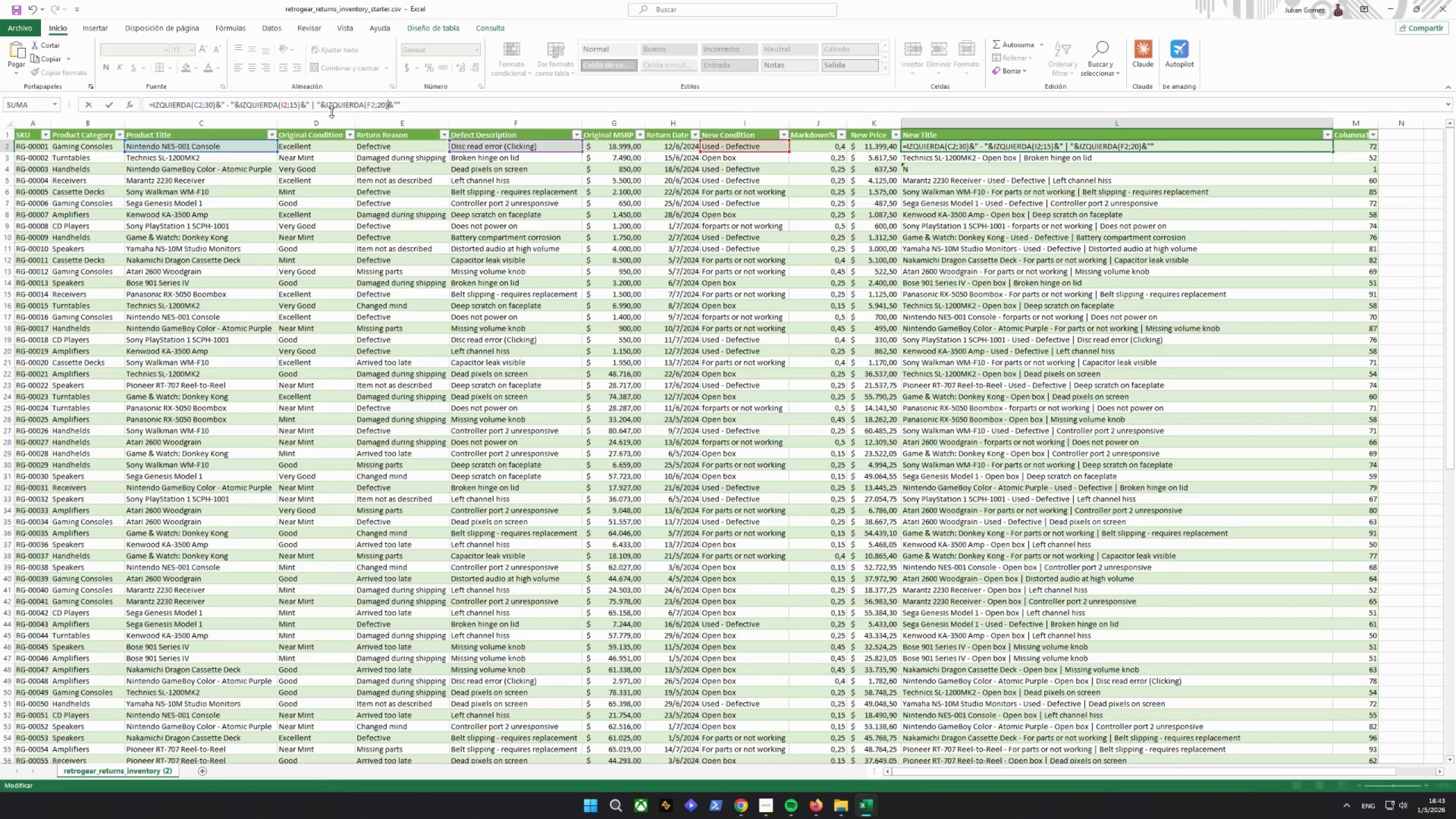 
left_click_drag(start_coordinate=[461, 105], to_coordinate=[388, 103])
 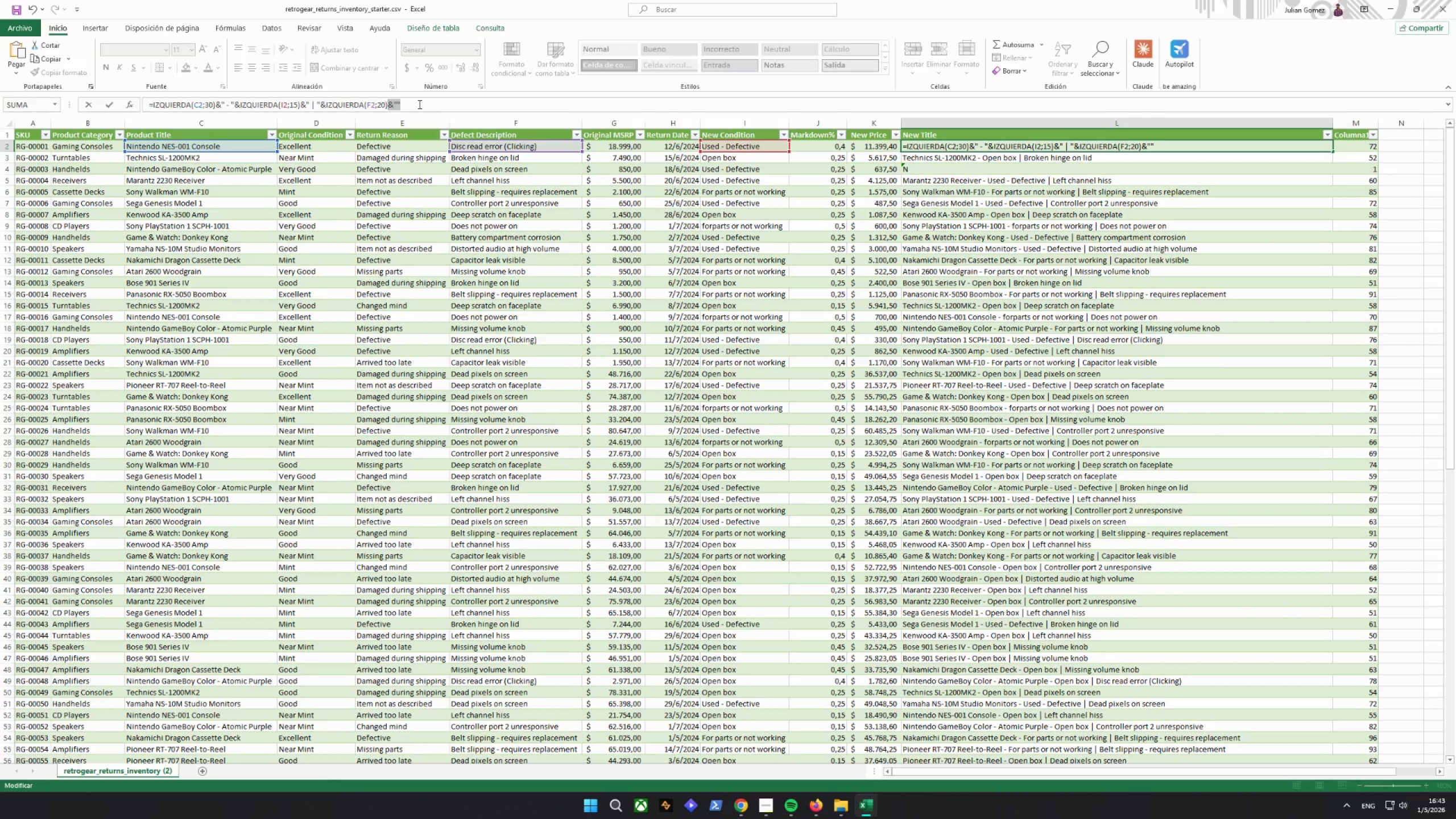 
key(Backspace)
 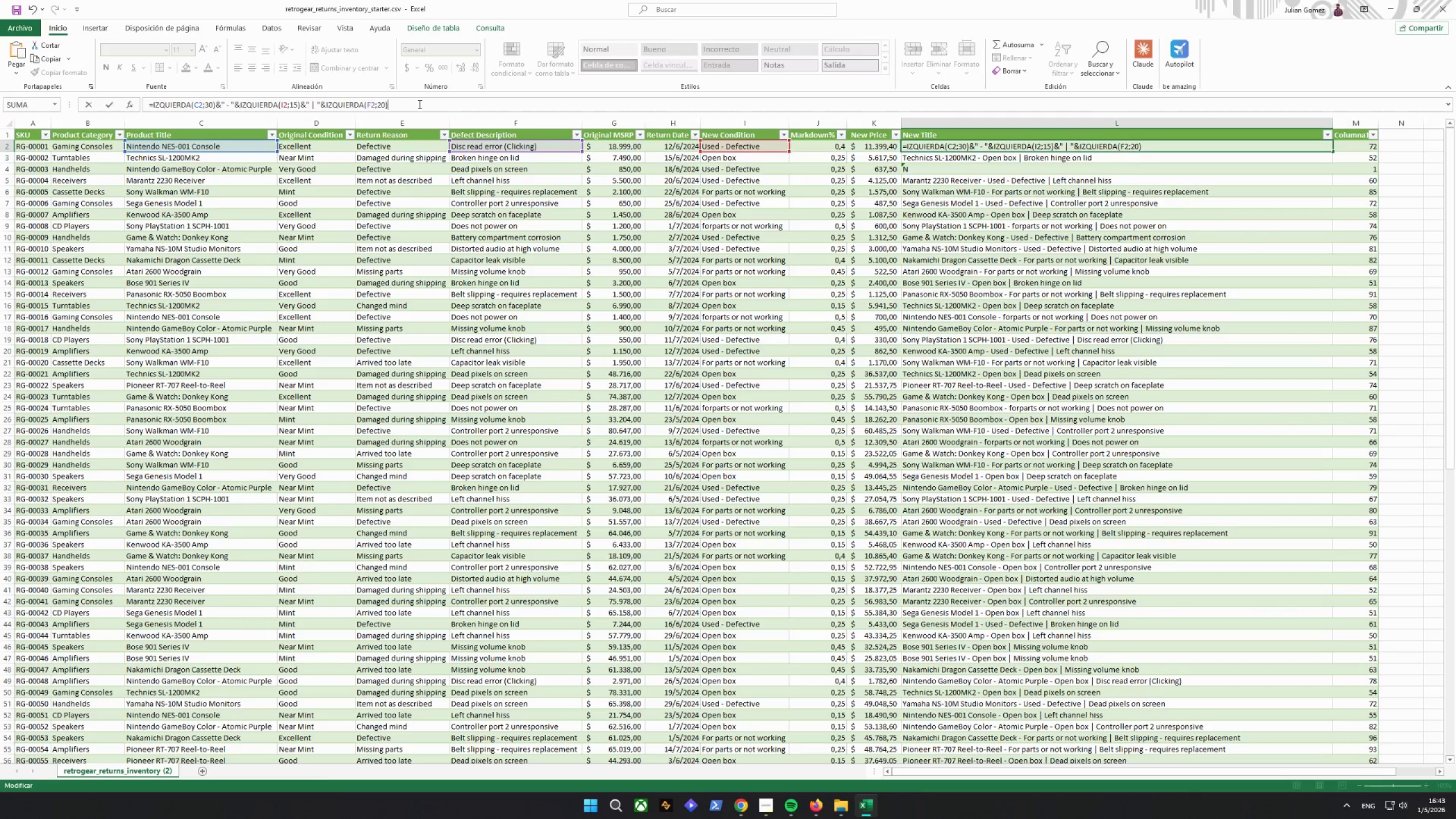 
key(Enter)
 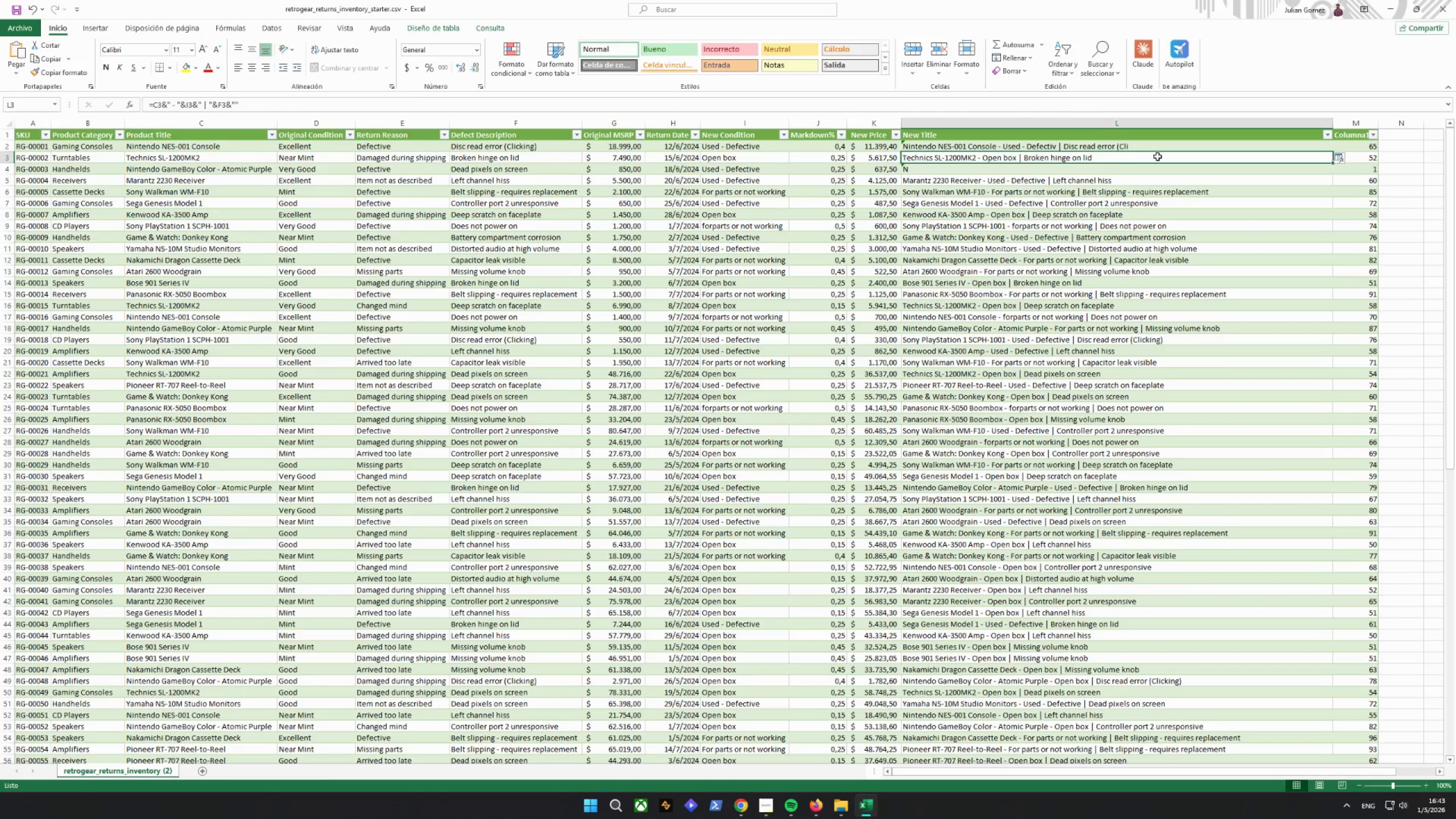 
left_click([1156, 143])
 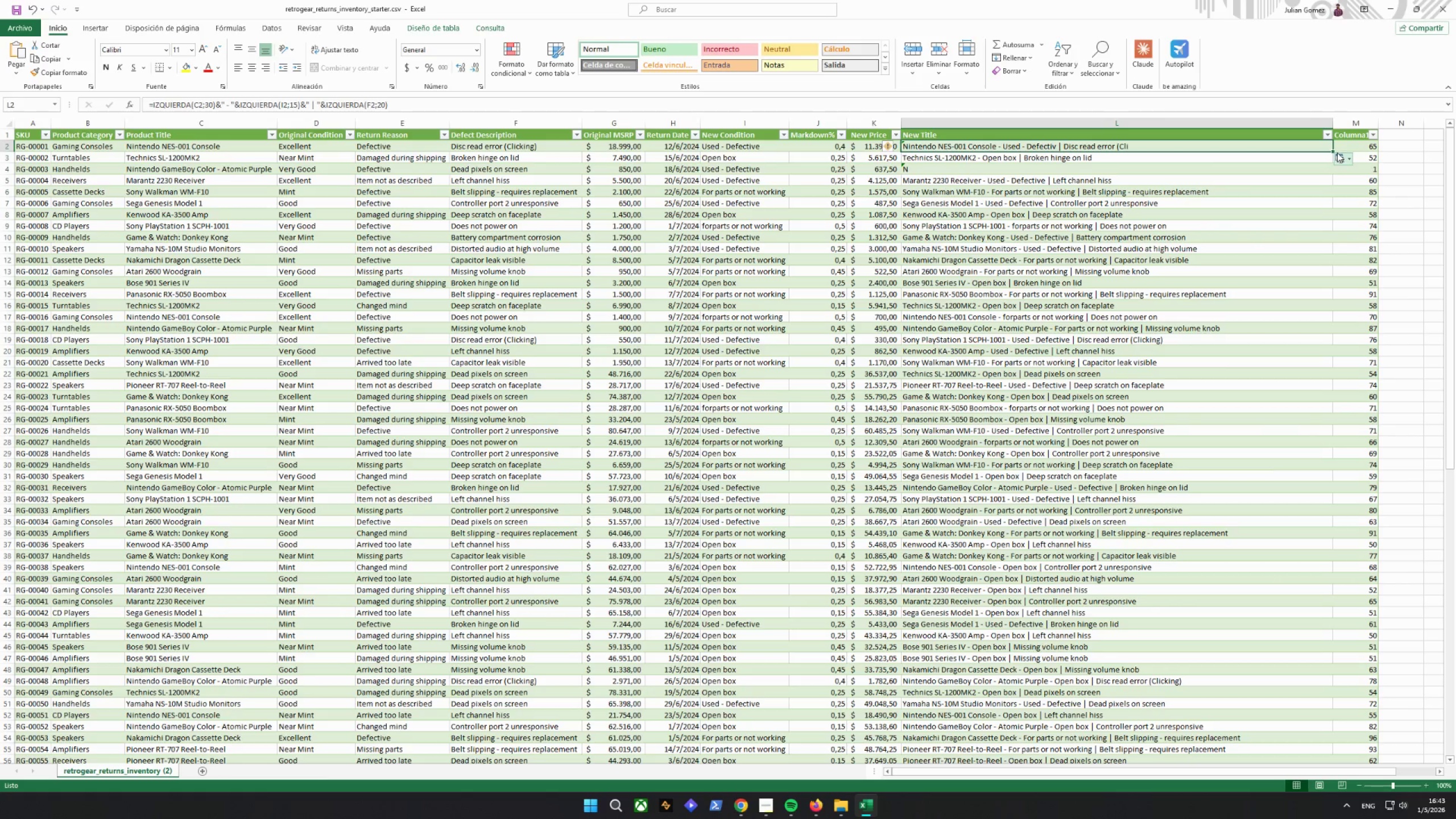 
wait(6.16)
 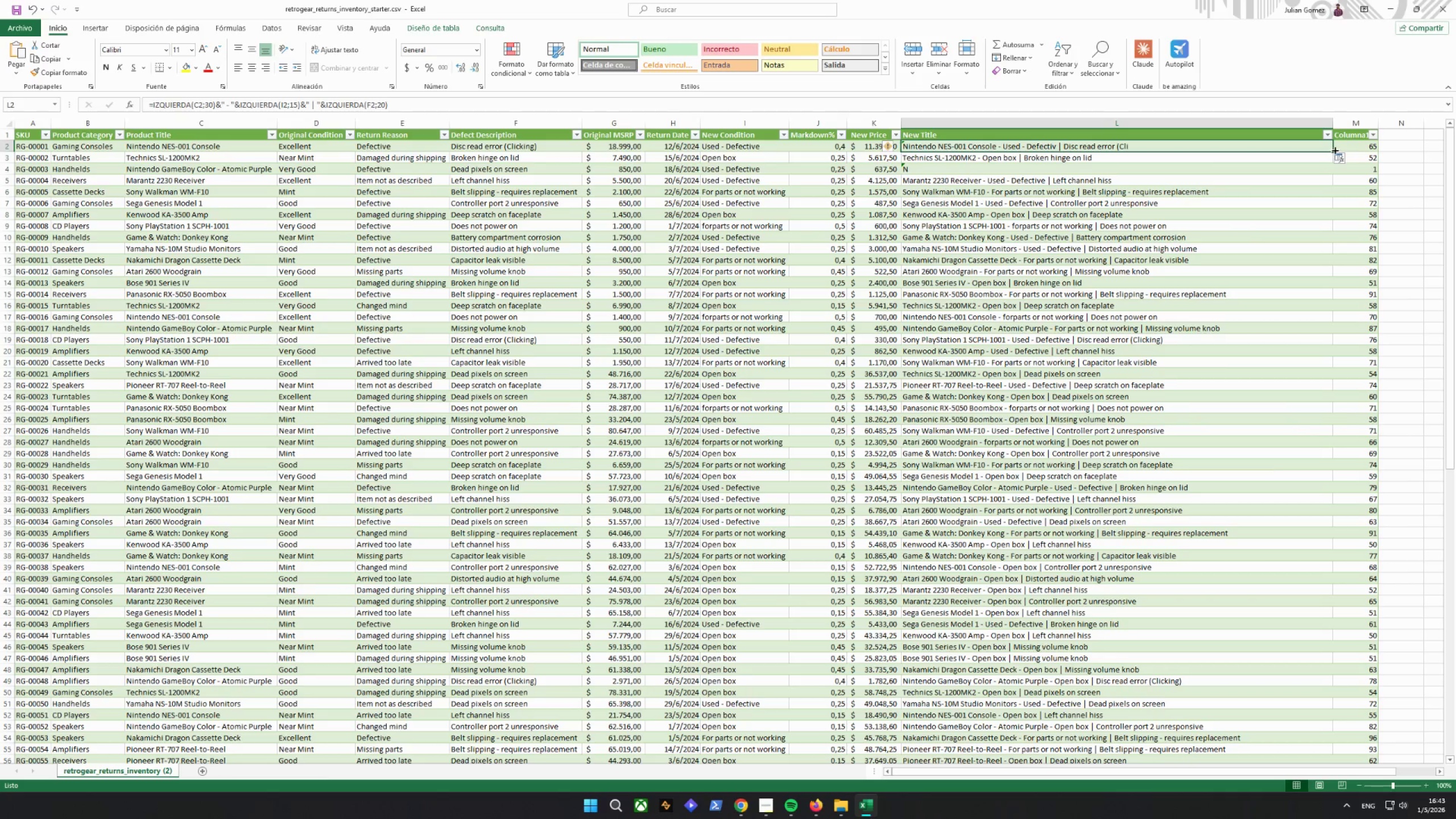 
double_click([1332, 150])
 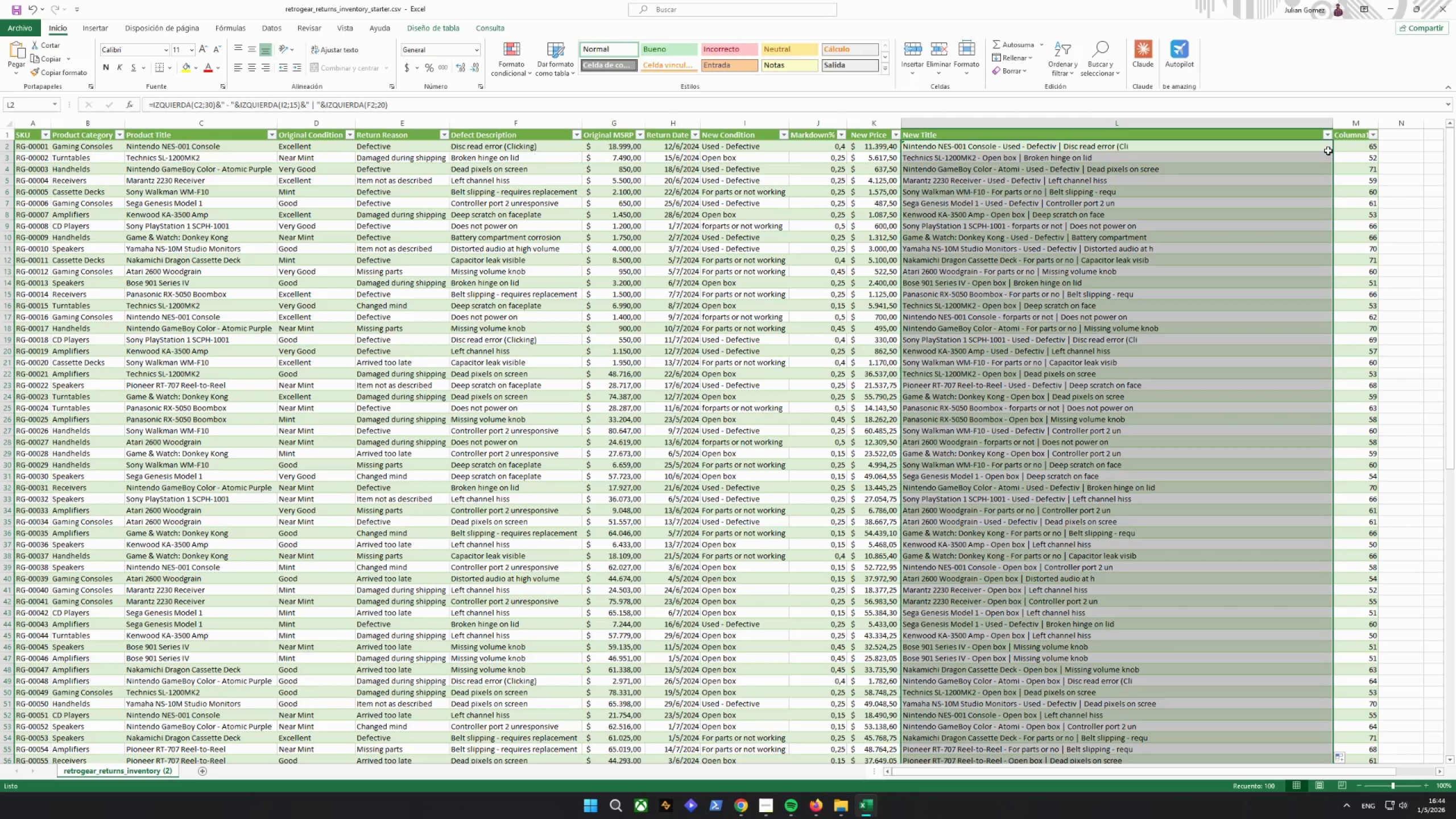 
wait(7.64)
 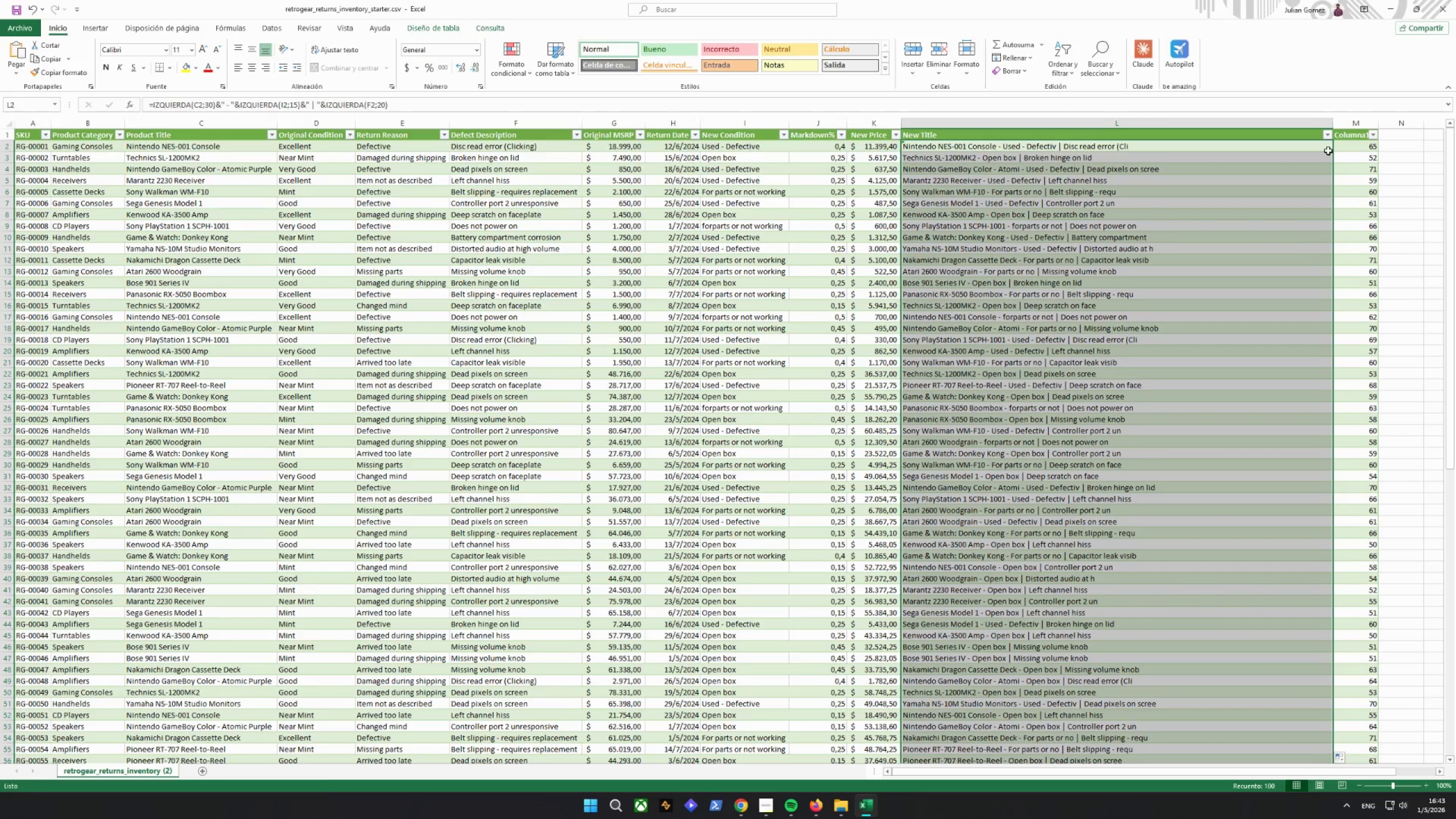 
left_click([1375, 133])
 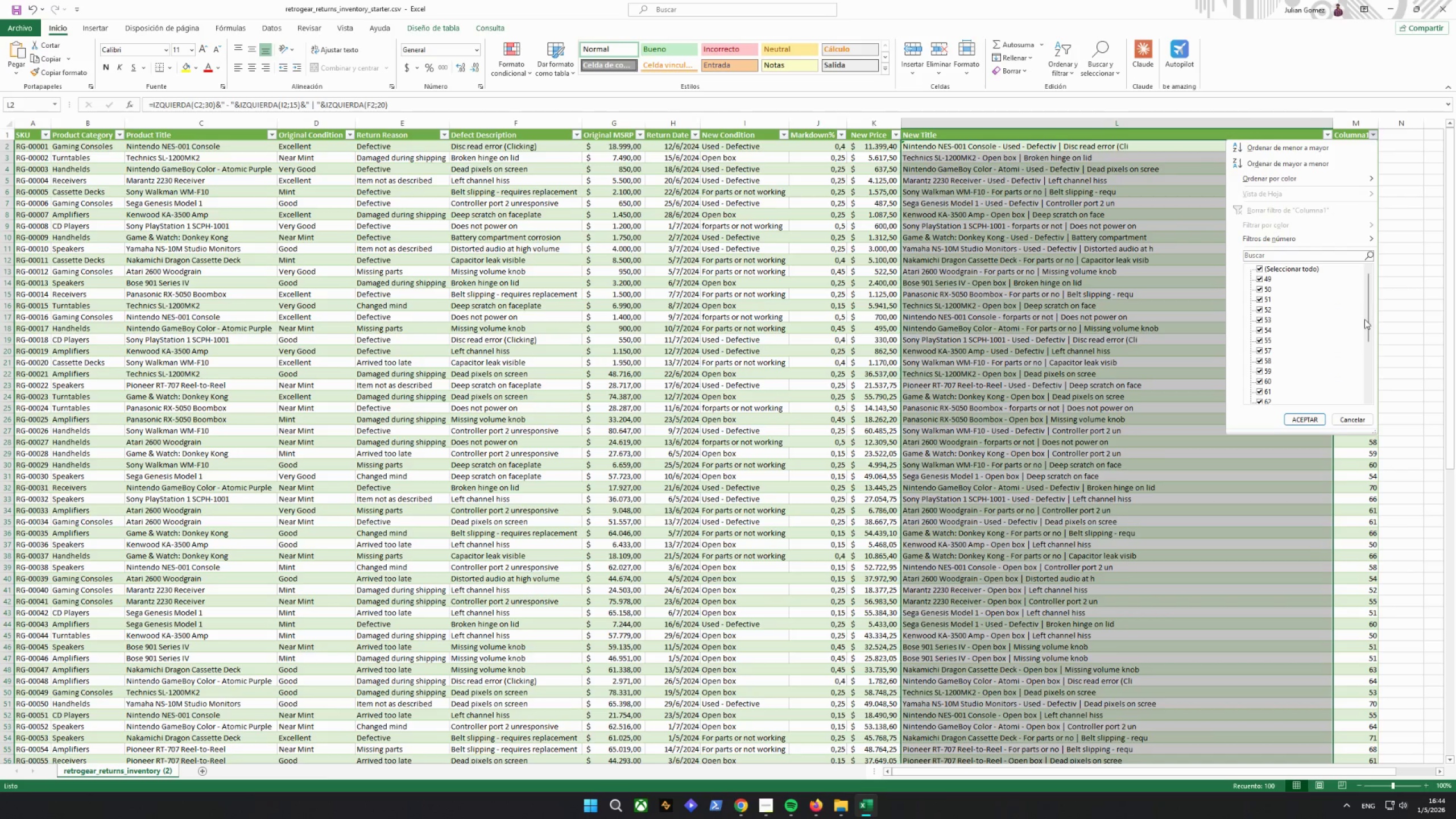 
scroll: coordinate [1363, 319], scroll_direction: down, amount: 6.0
 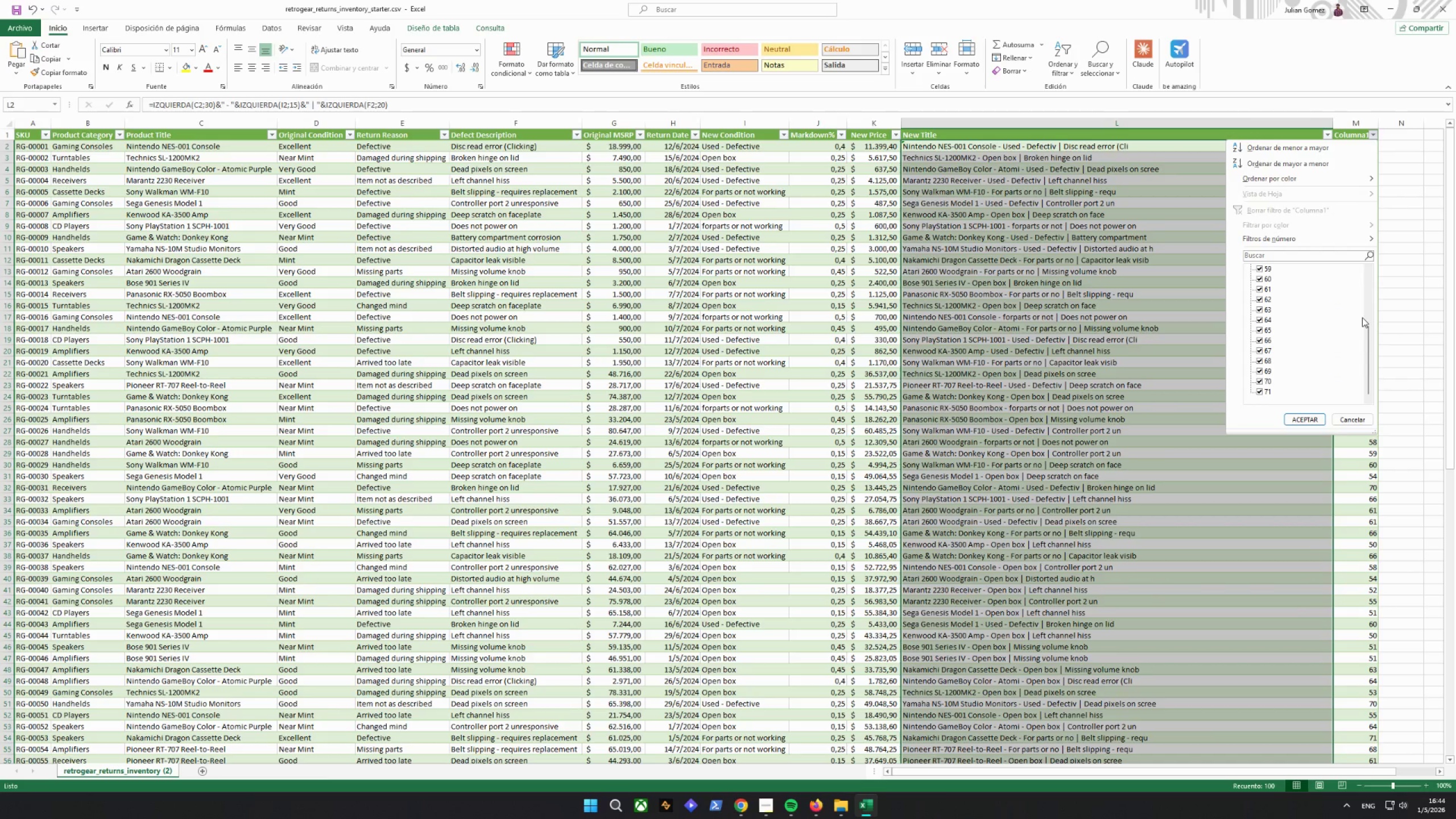 
scroll: coordinate [1362, 317], scroll_direction: up, amount: 7.0
 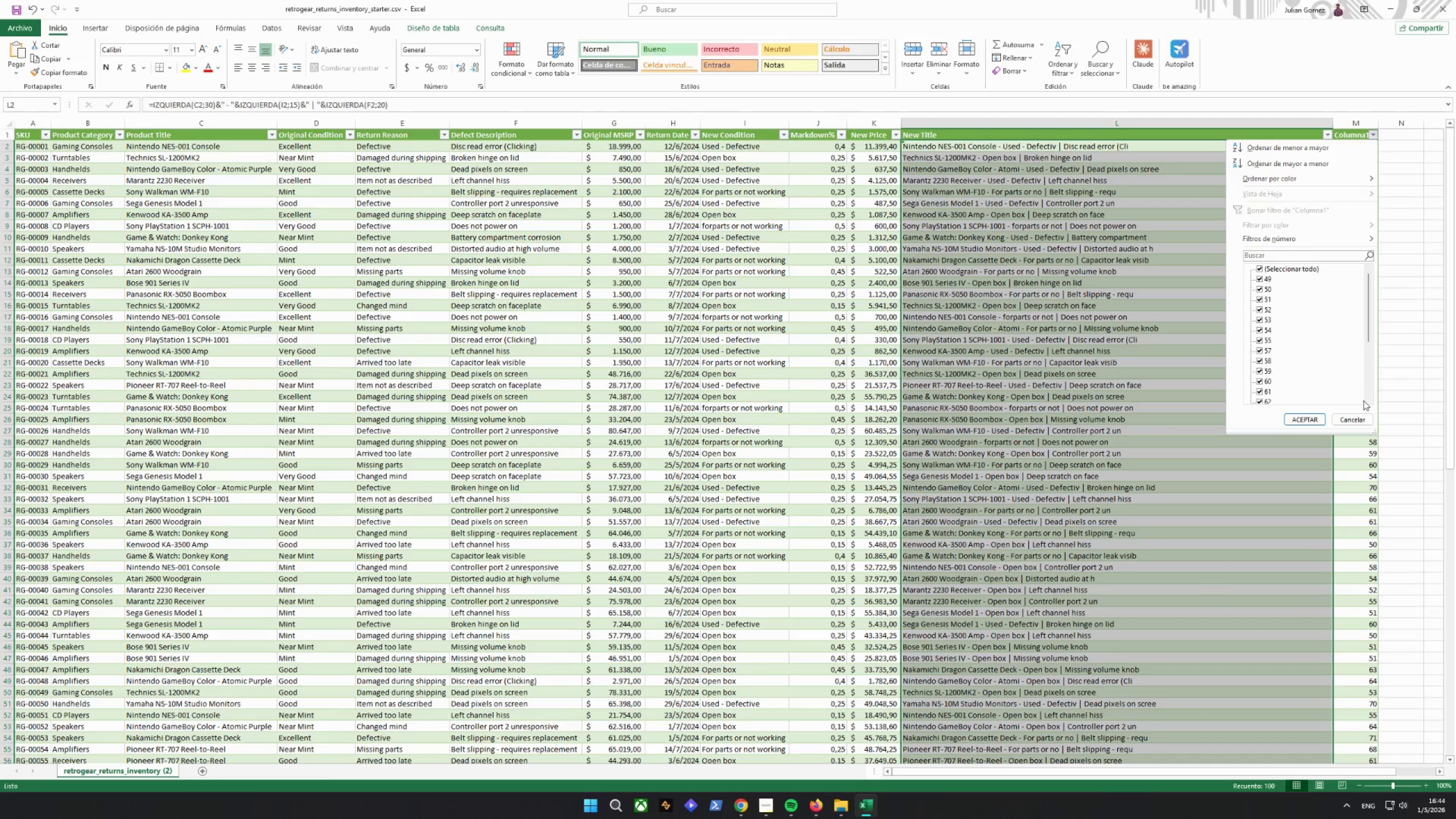 
left_click([1363, 416])
 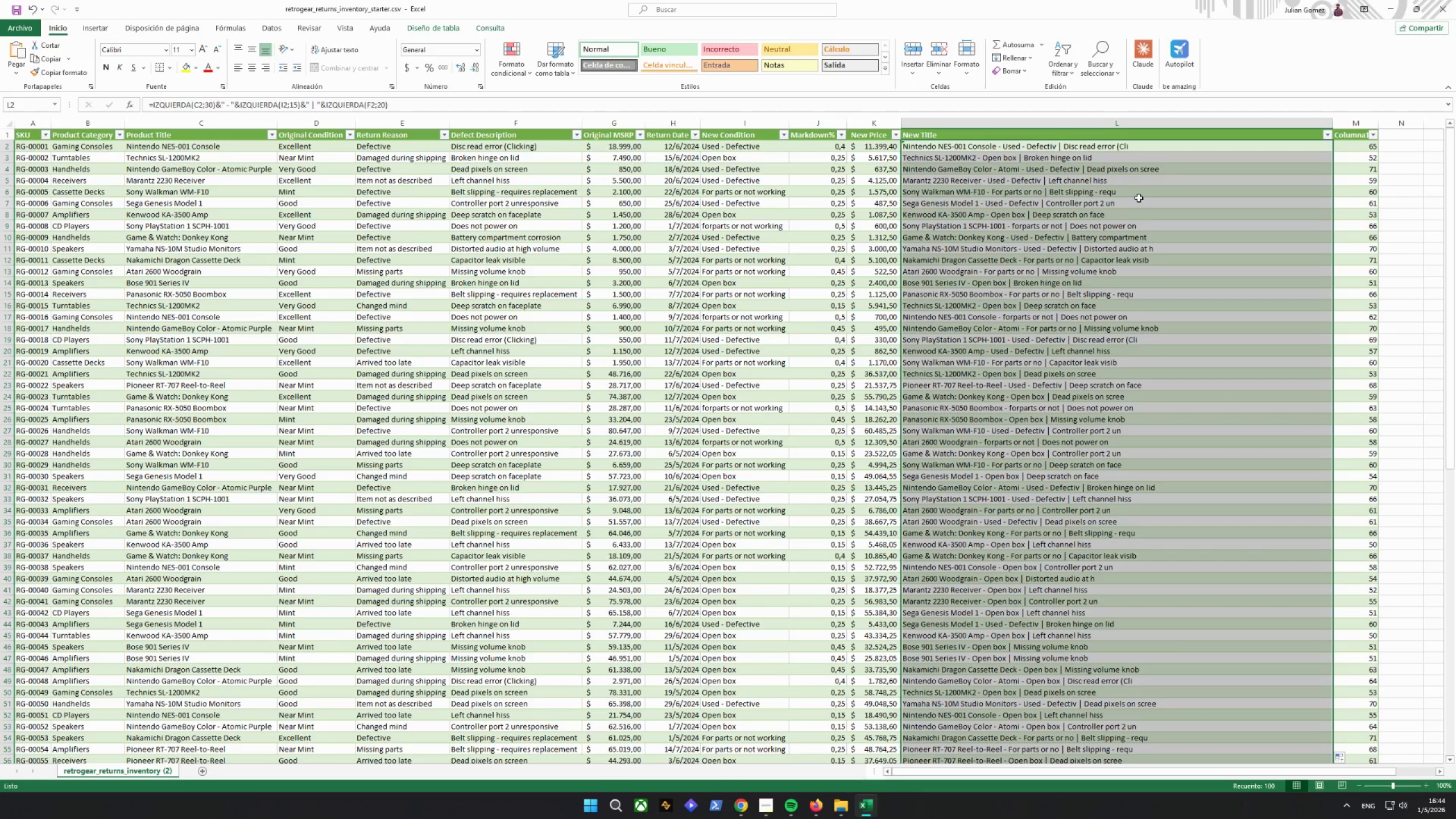 
wait(39.62)
 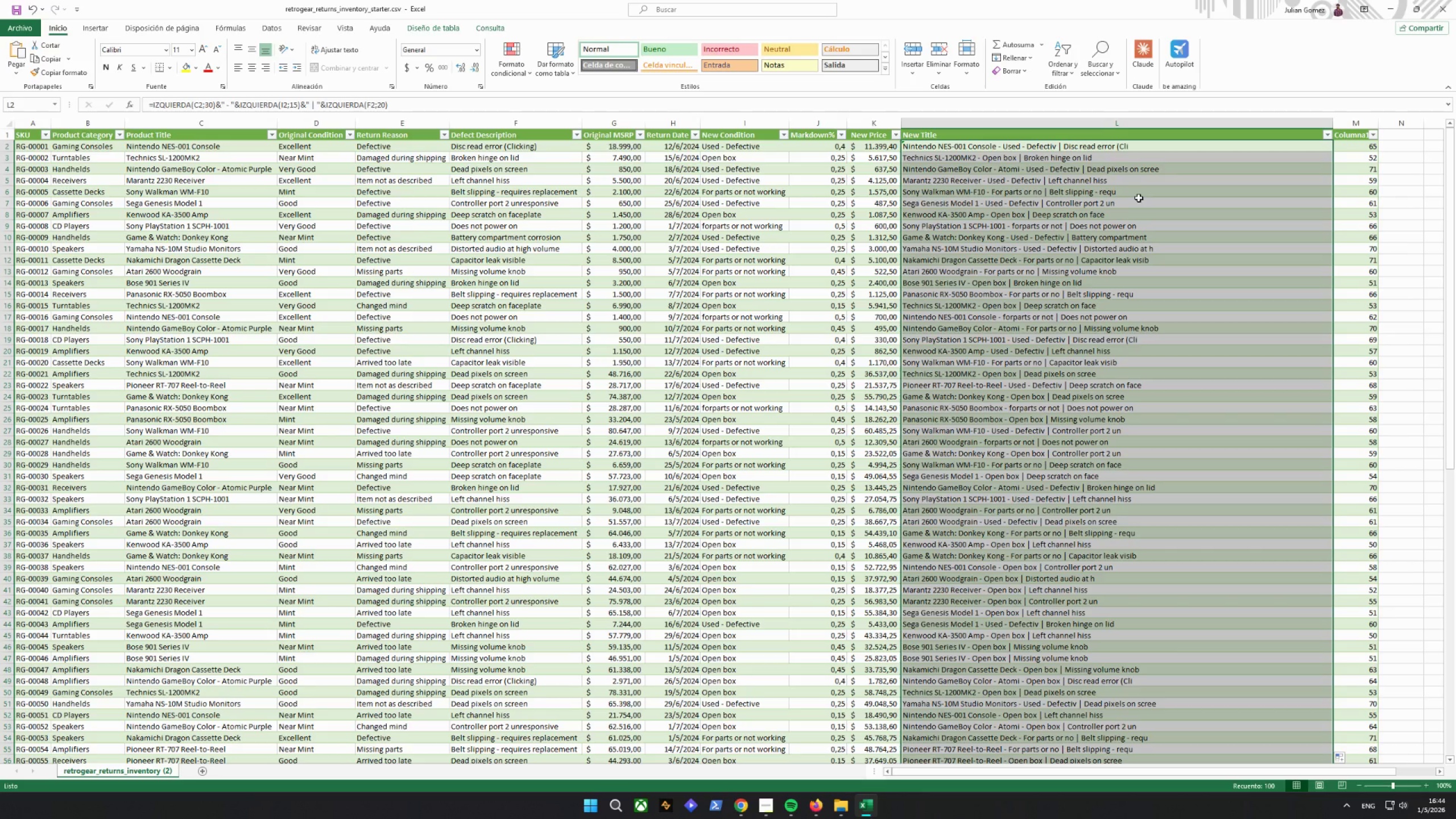 
left_click([155, 105])
 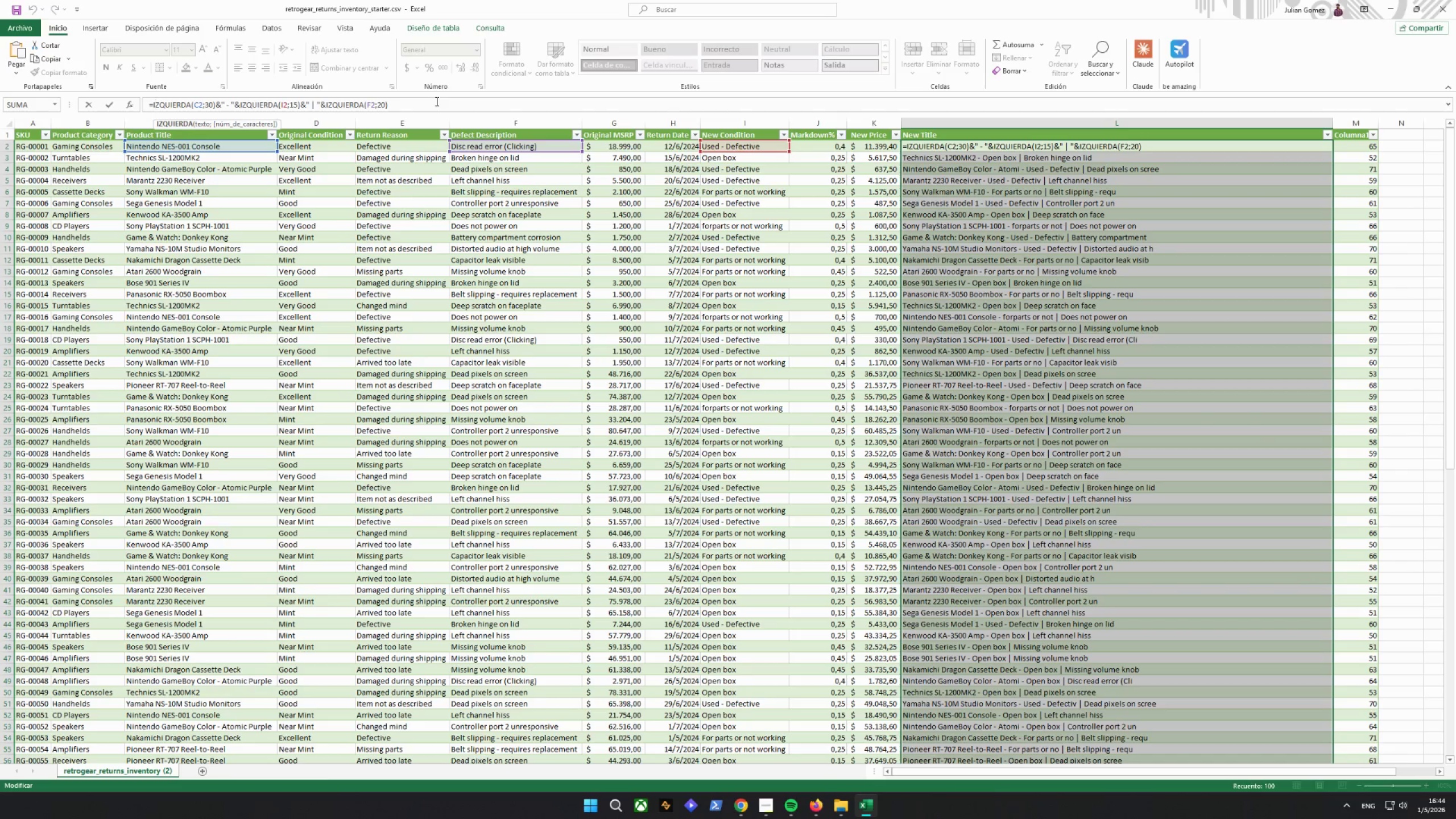 
wait(17.19)
 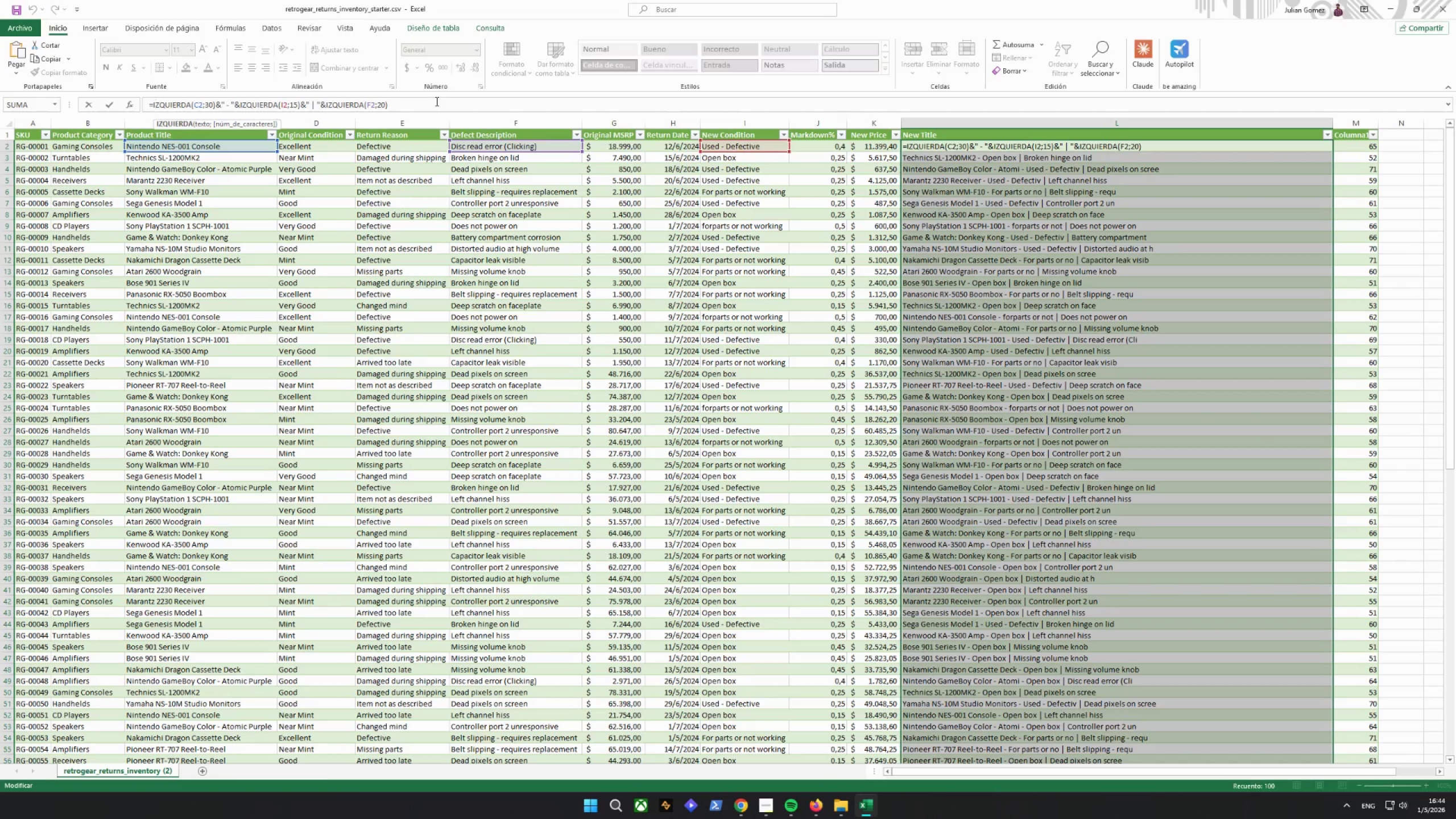 
left_click_drag(start_coordinate=[409, 105], to_coordinate=[11, 99])
 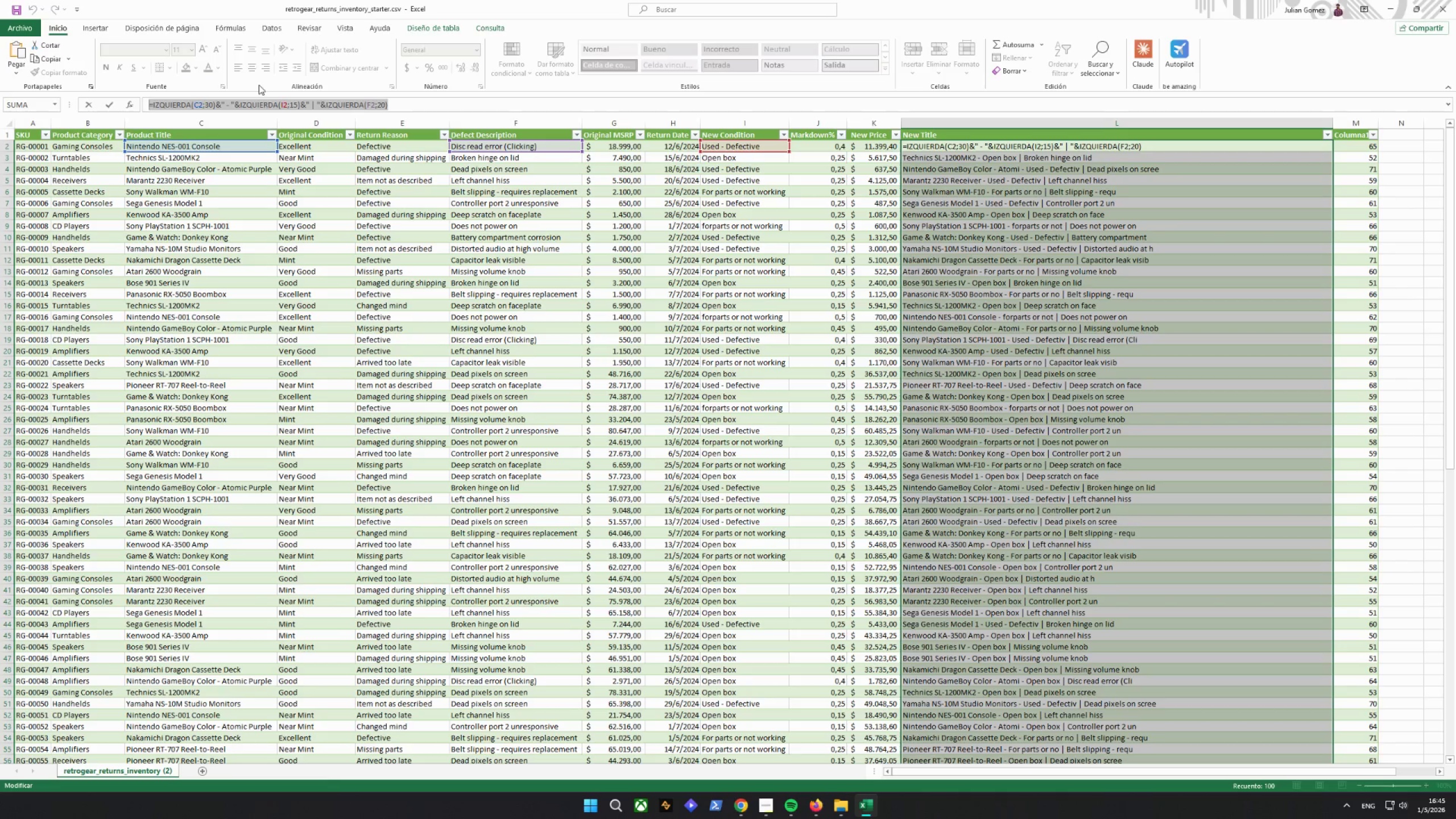 
type(+)
key(Backspace)
type(=SI(*)
key(Backspace)
type(LARGO()
 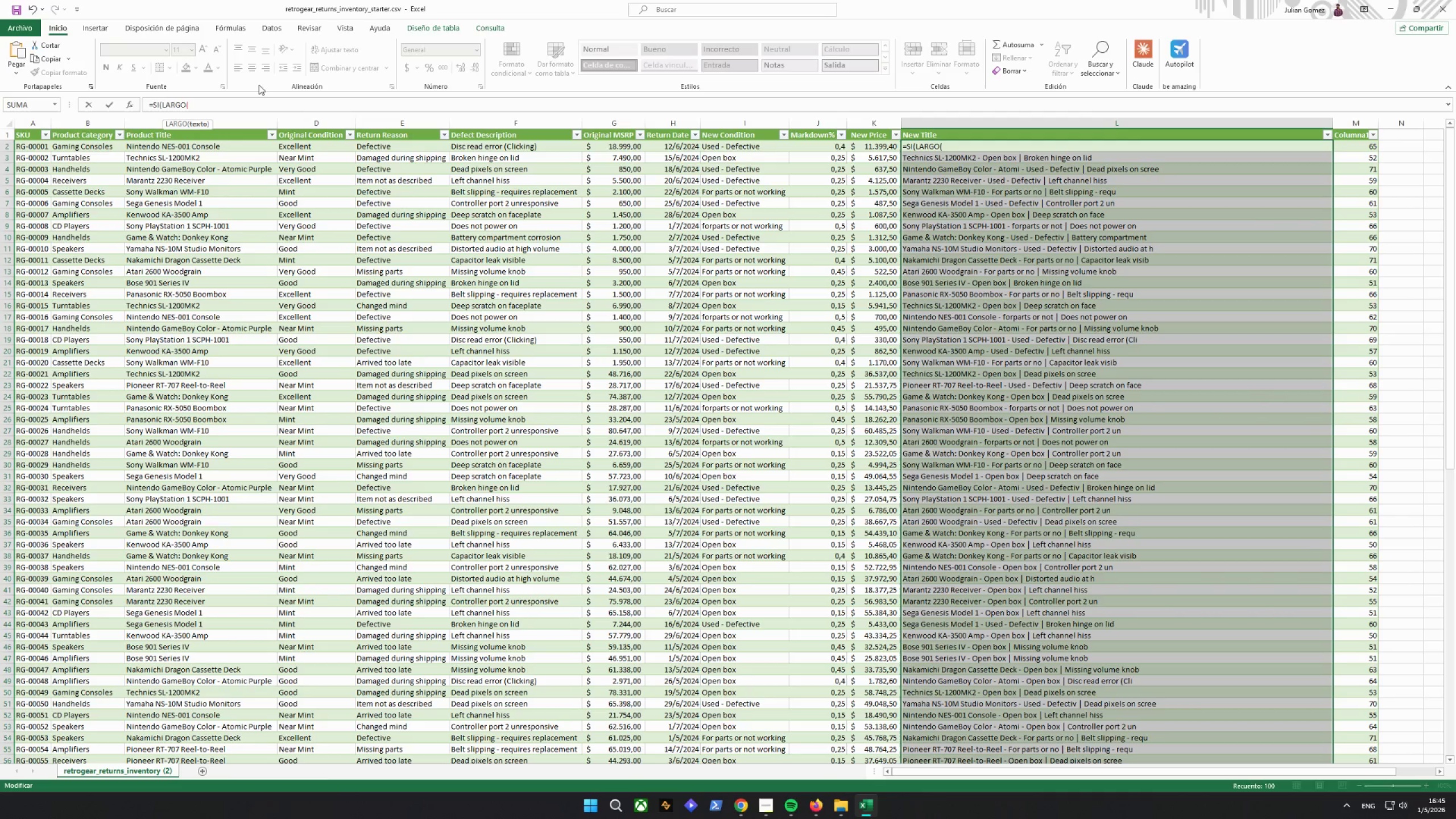 
type(C2&)
 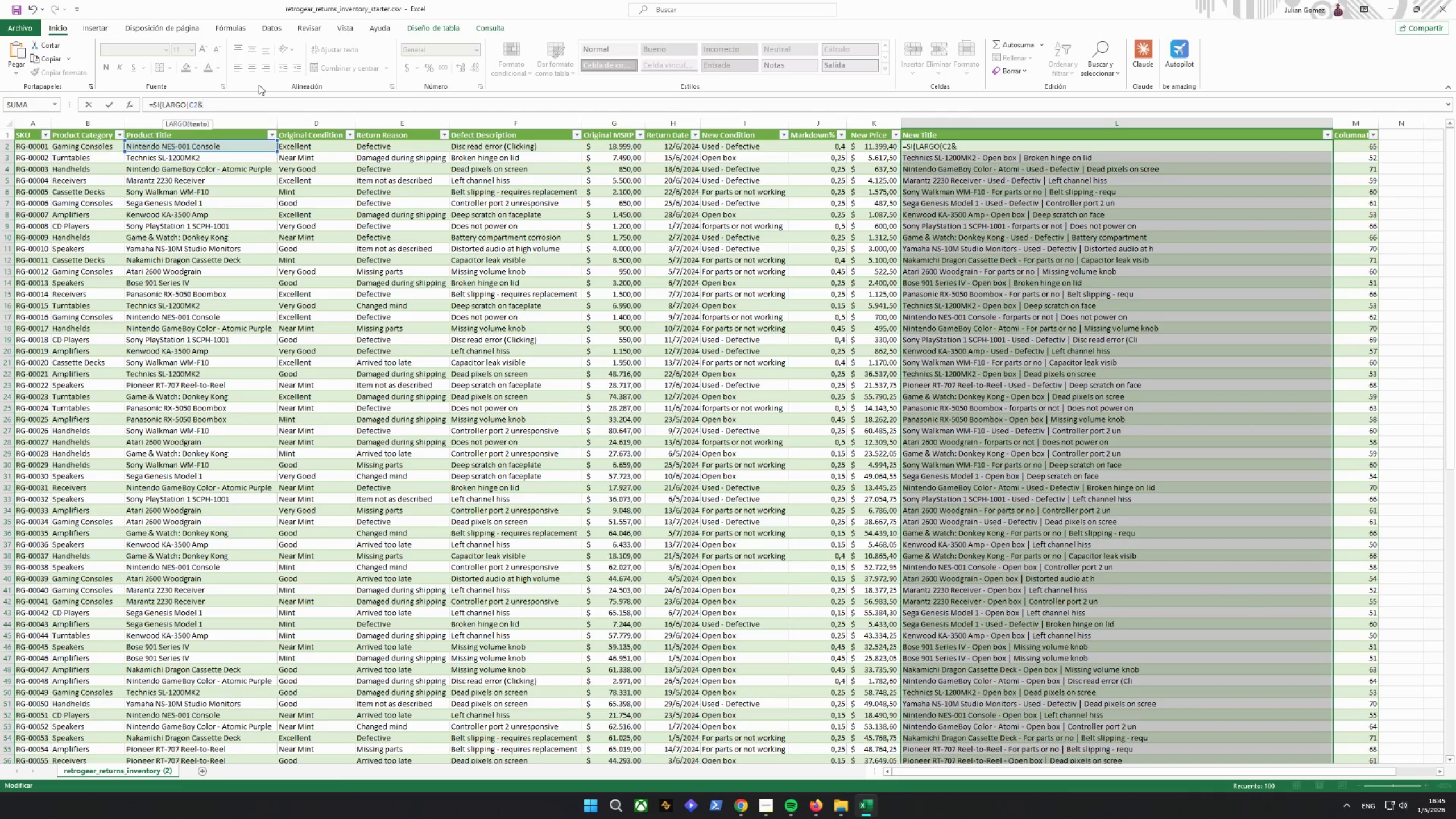 
wait(5.55)
 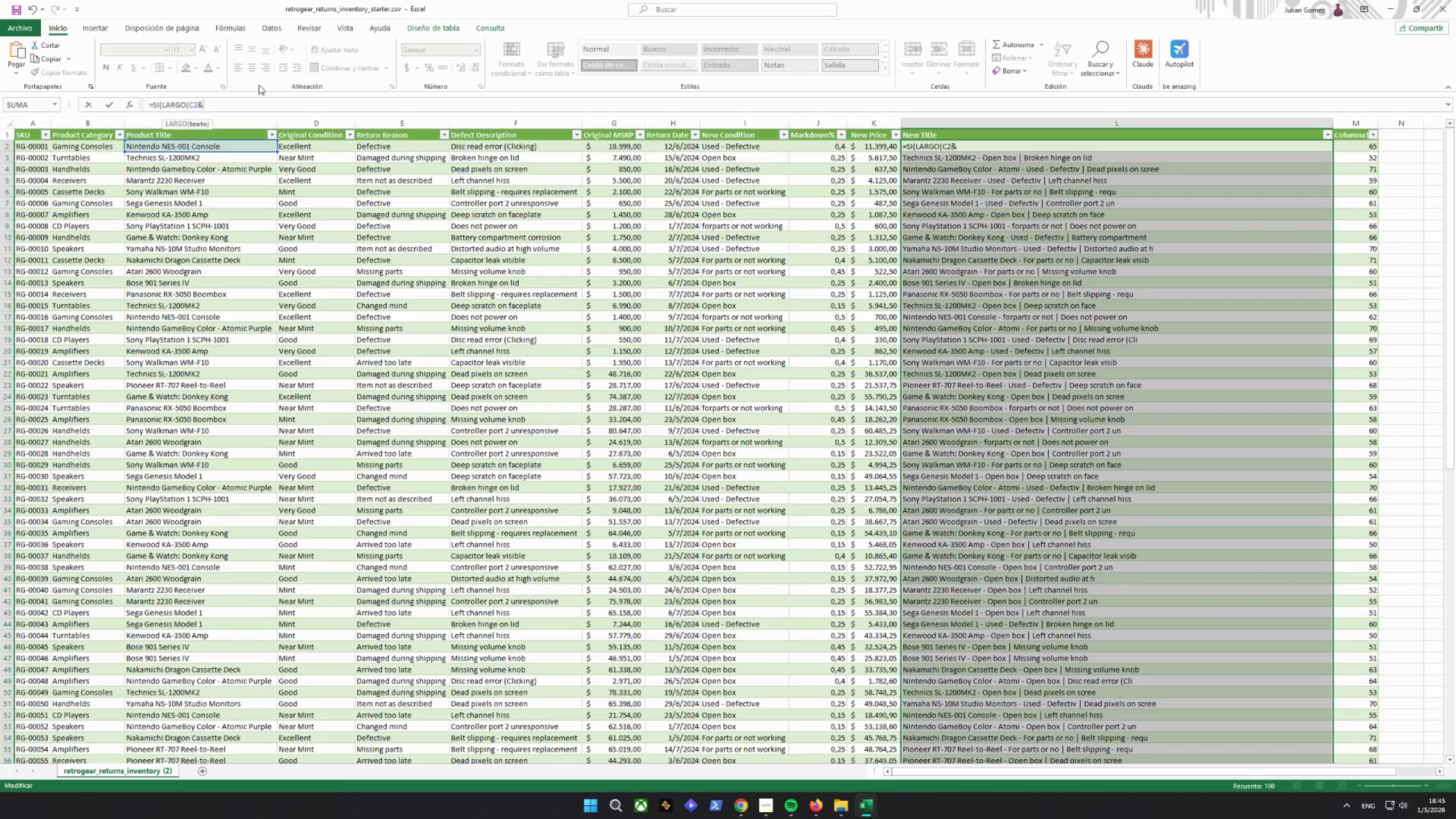 
type(" - "&I2)
 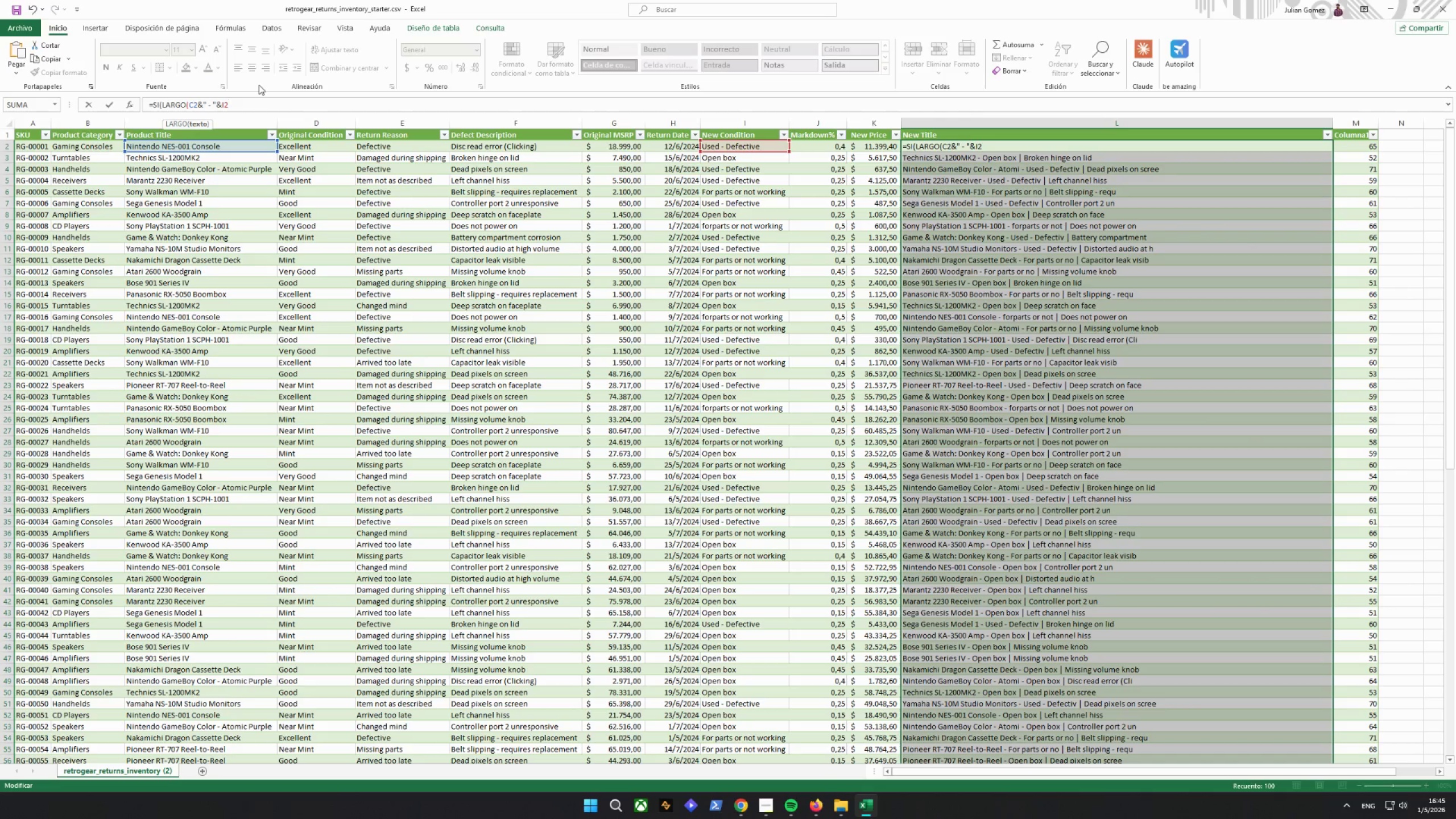 
type(&" \)
key(Backspace)
type(| "&F2)
 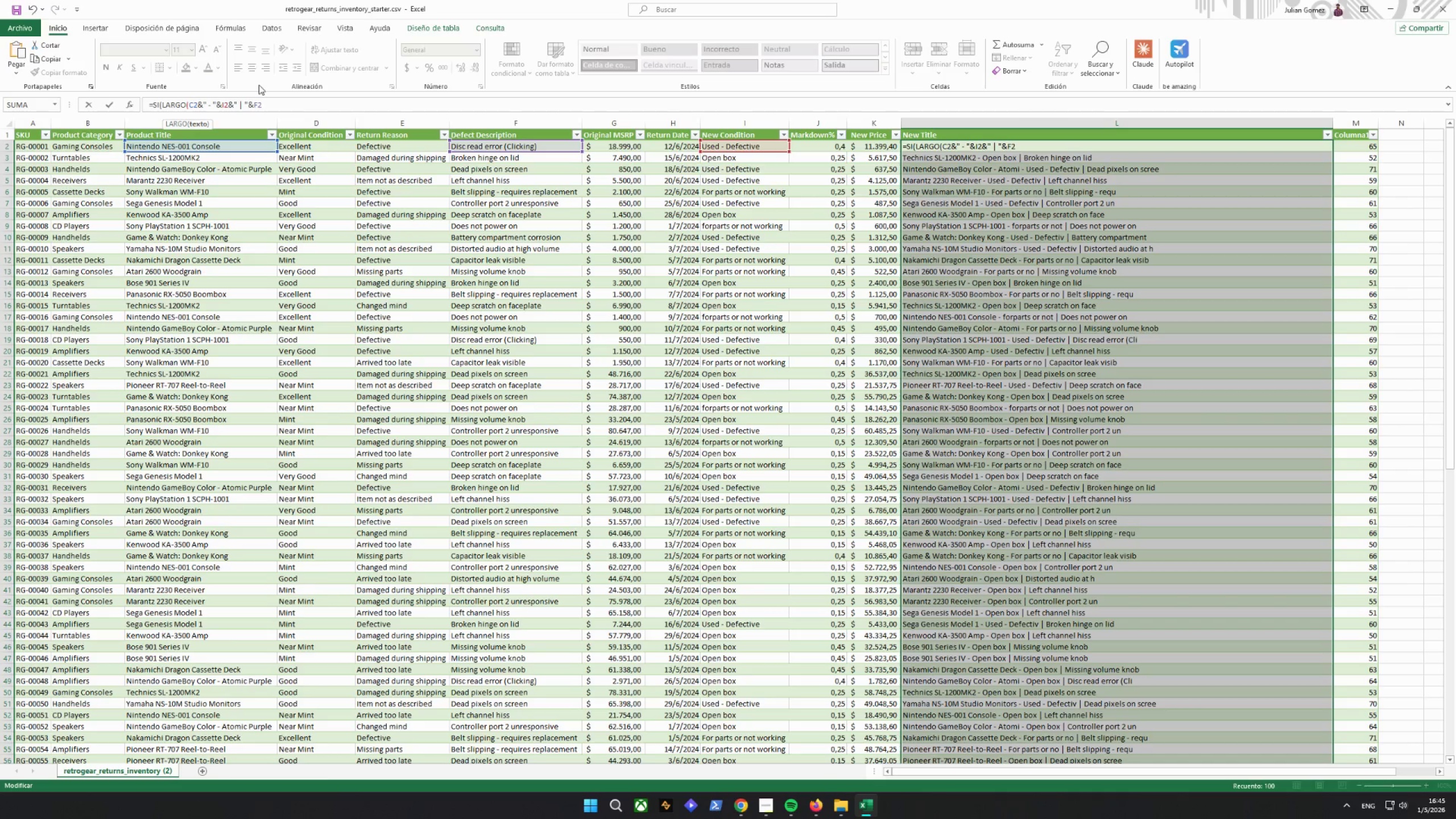 
key(Shift+0)
 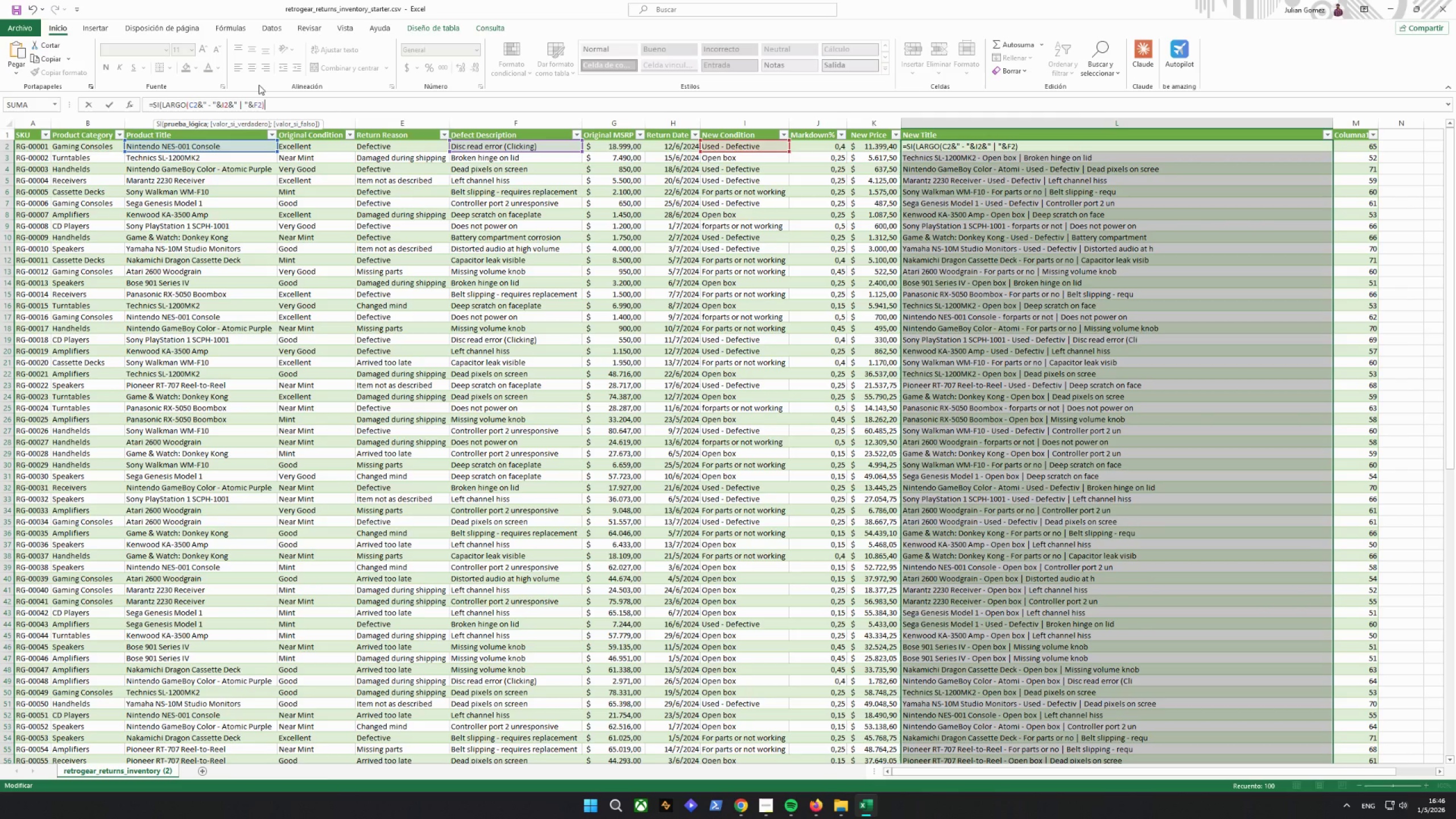 
wait(17.88)
 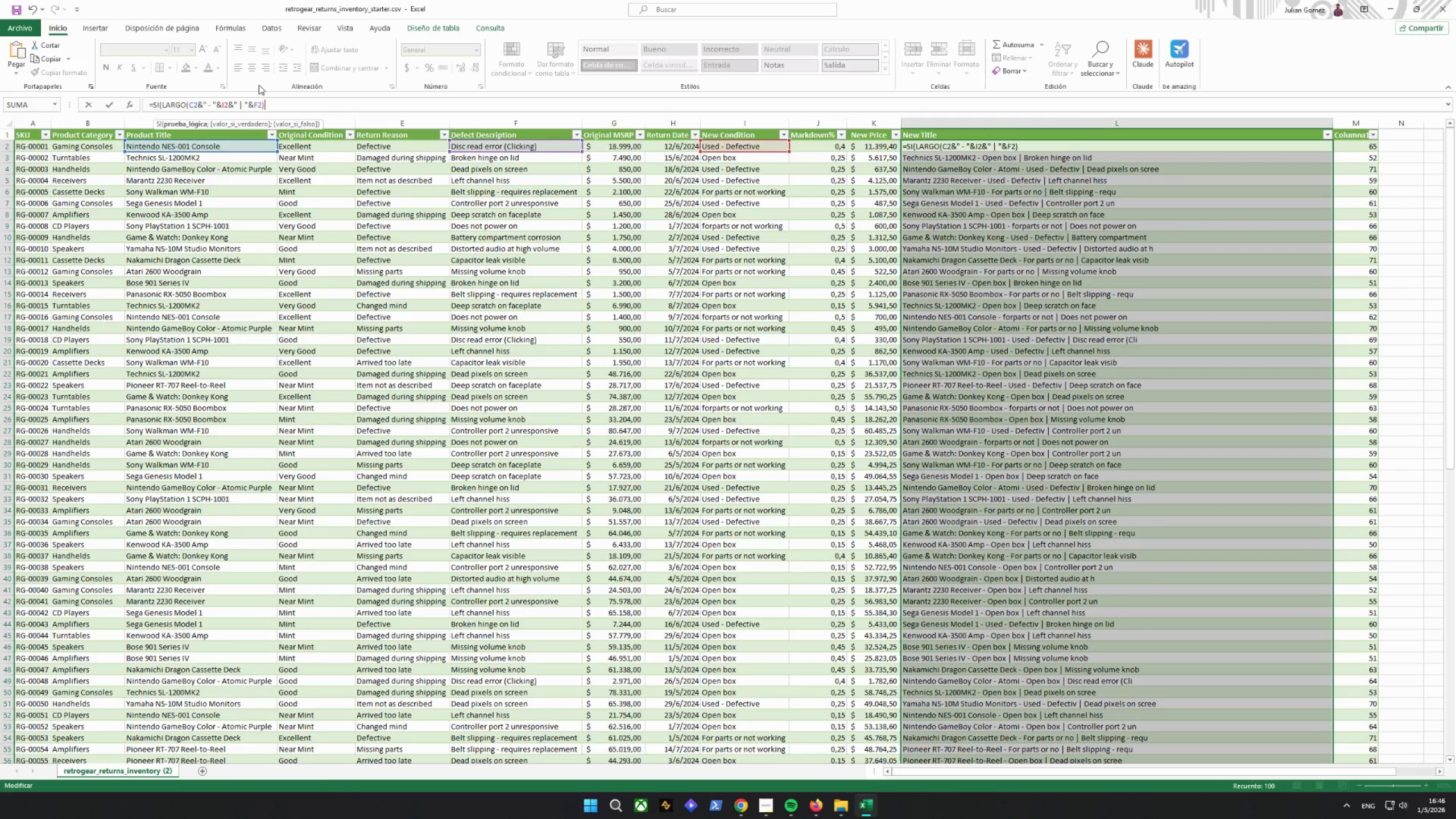 
key(Comma)
 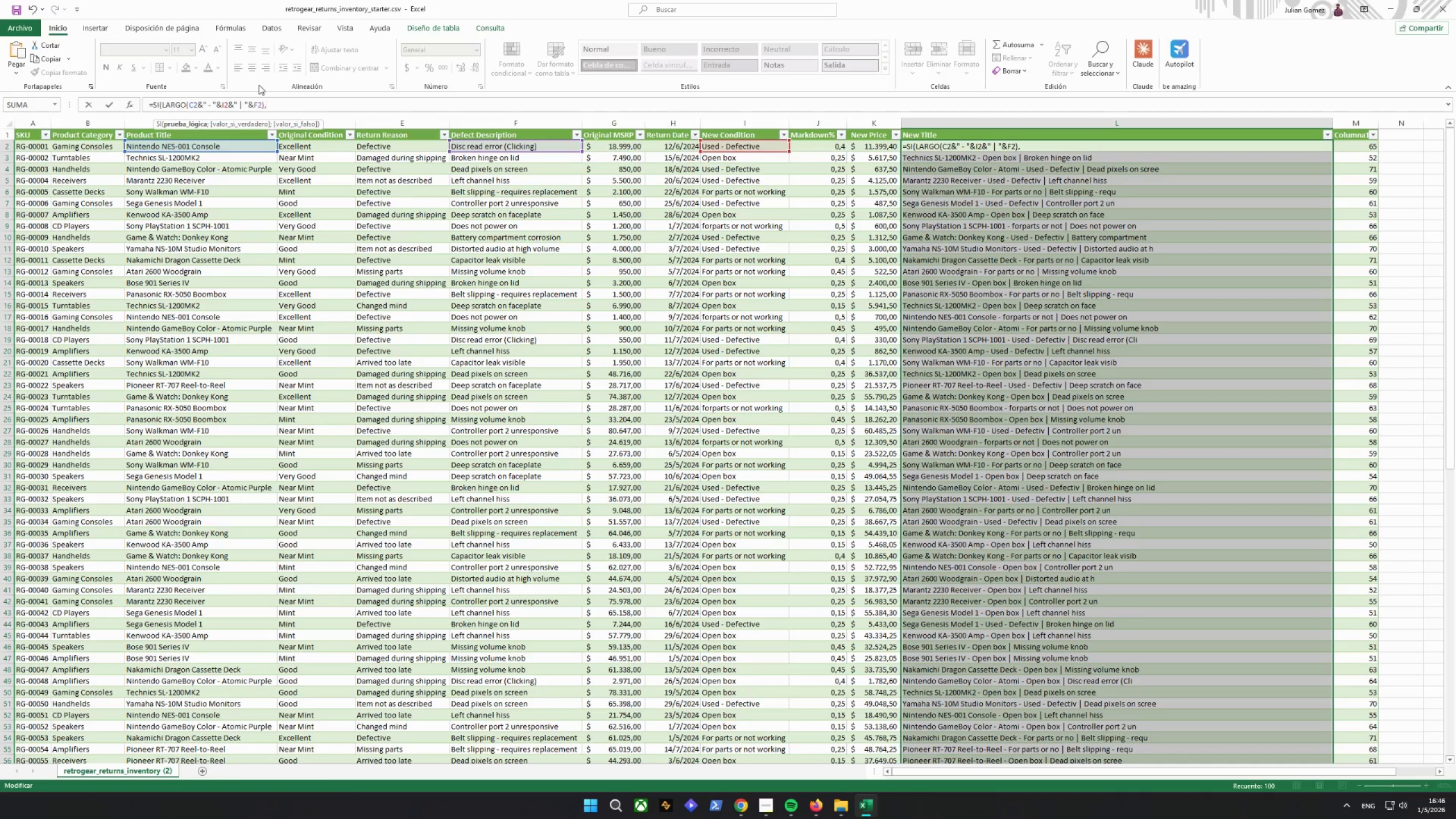 
key(Backspace)
 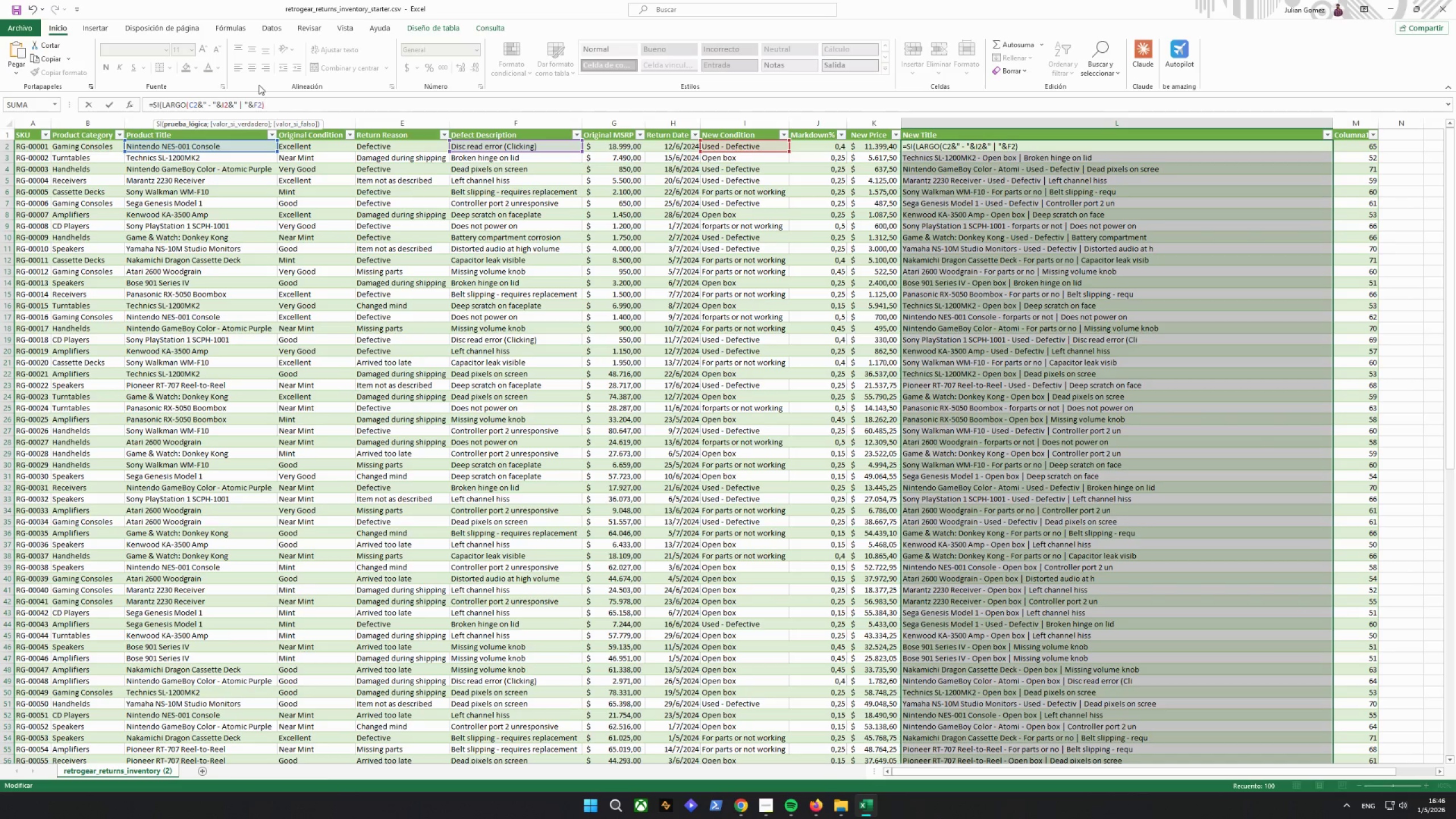 
key(Shift+Comma)
 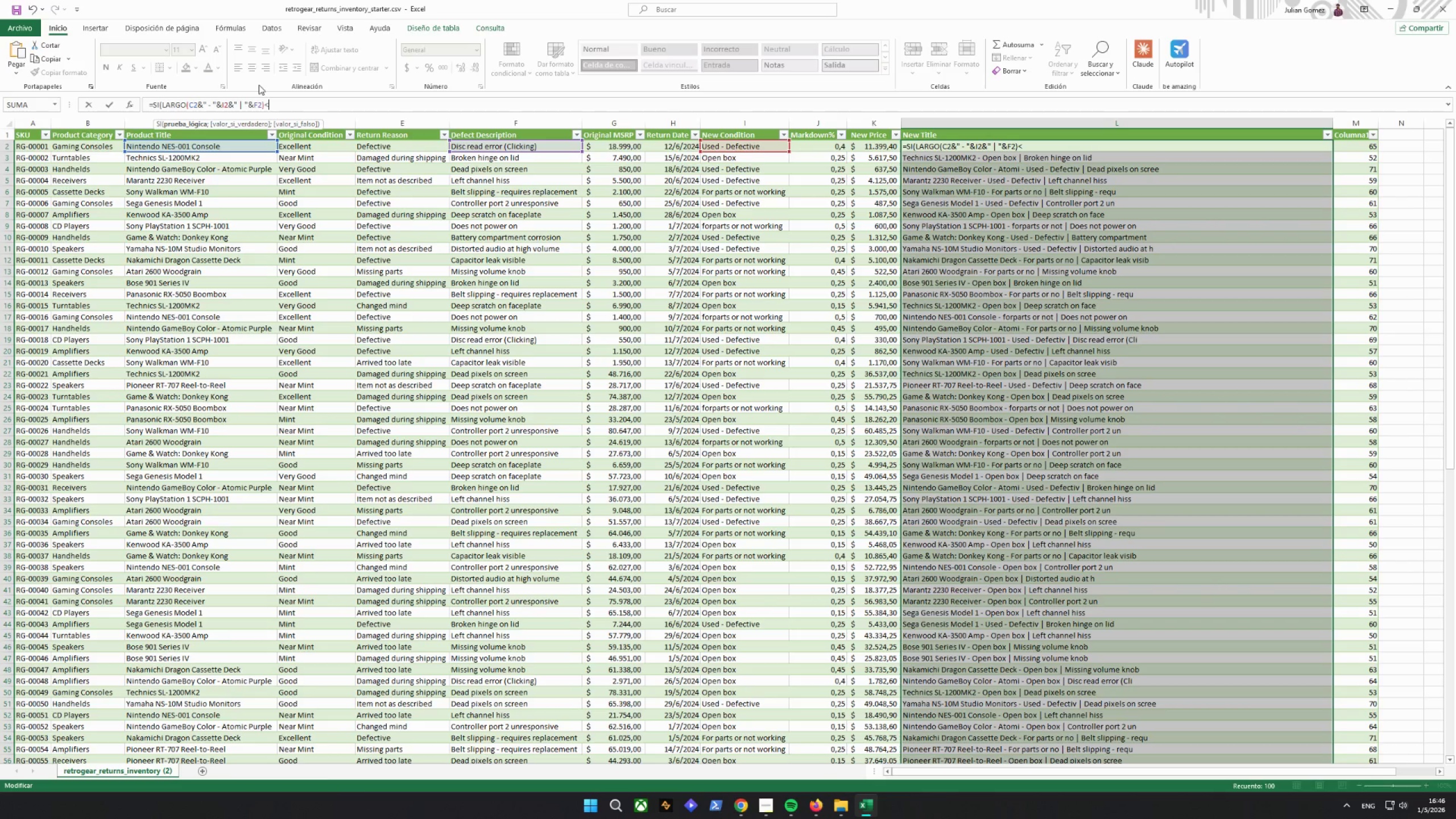 
wait(29.45)
 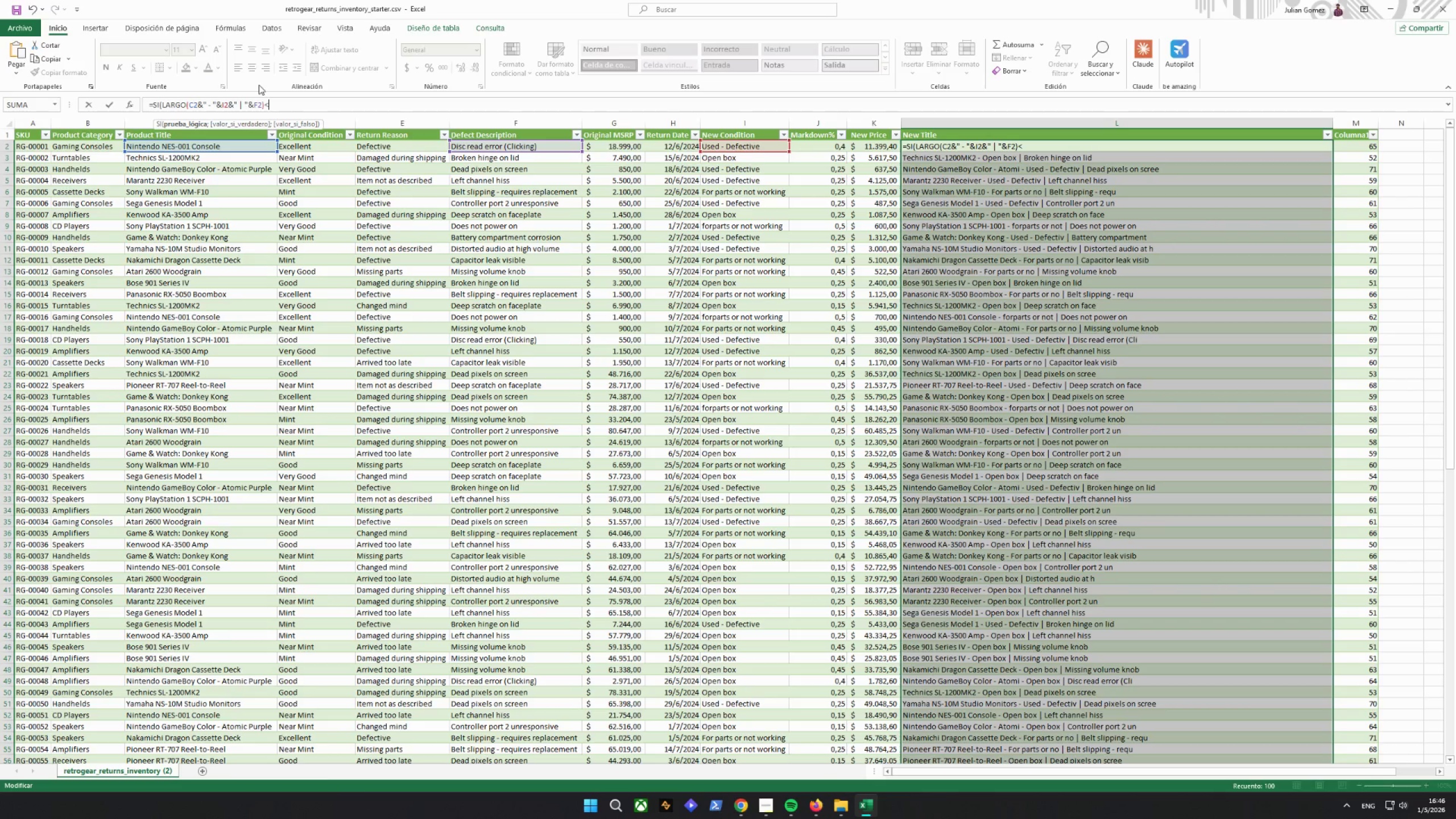 
key(Equal)
 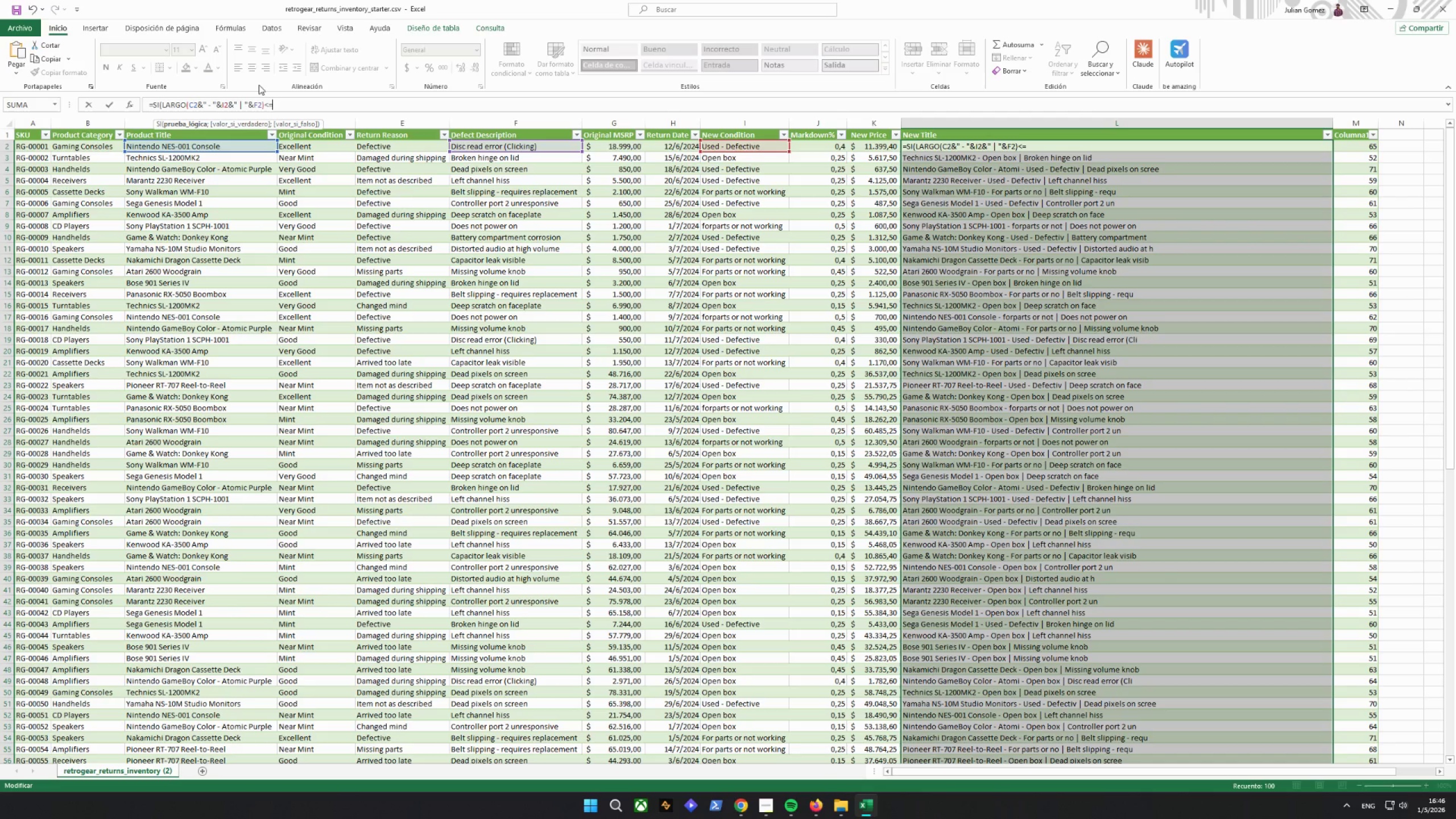 
wait(5.99)
 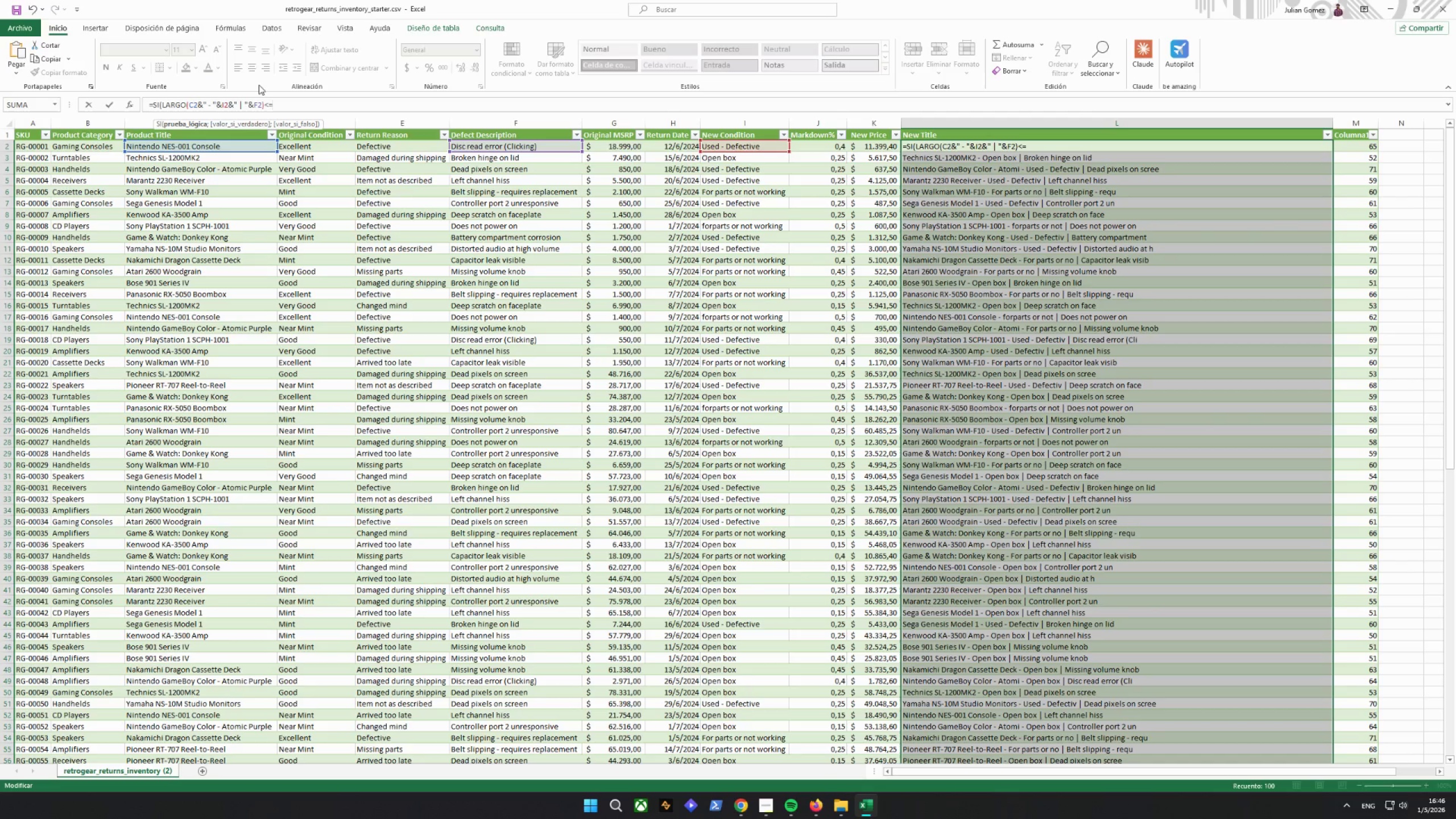 
type(80)
 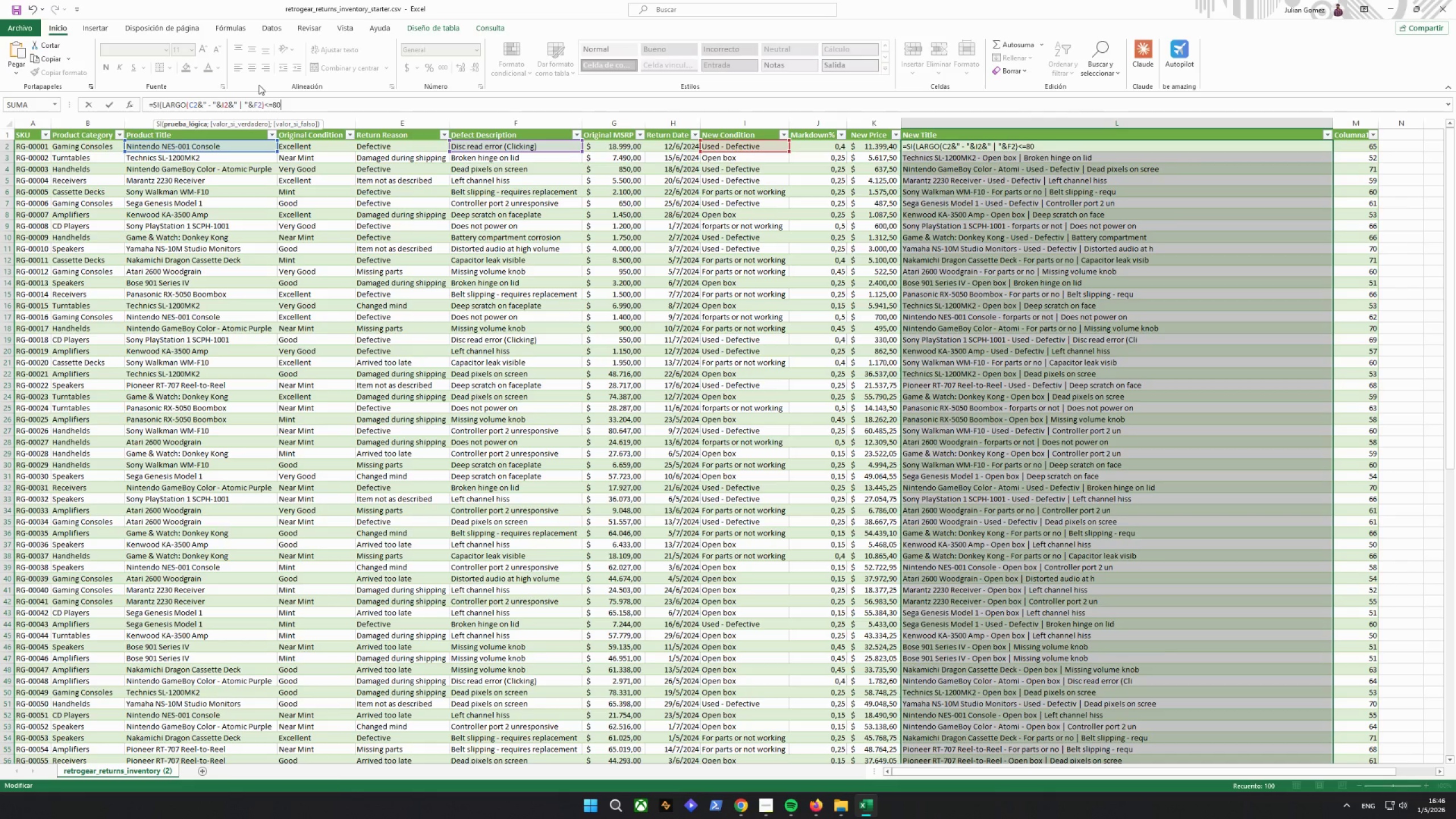 
key(Semicolon)
 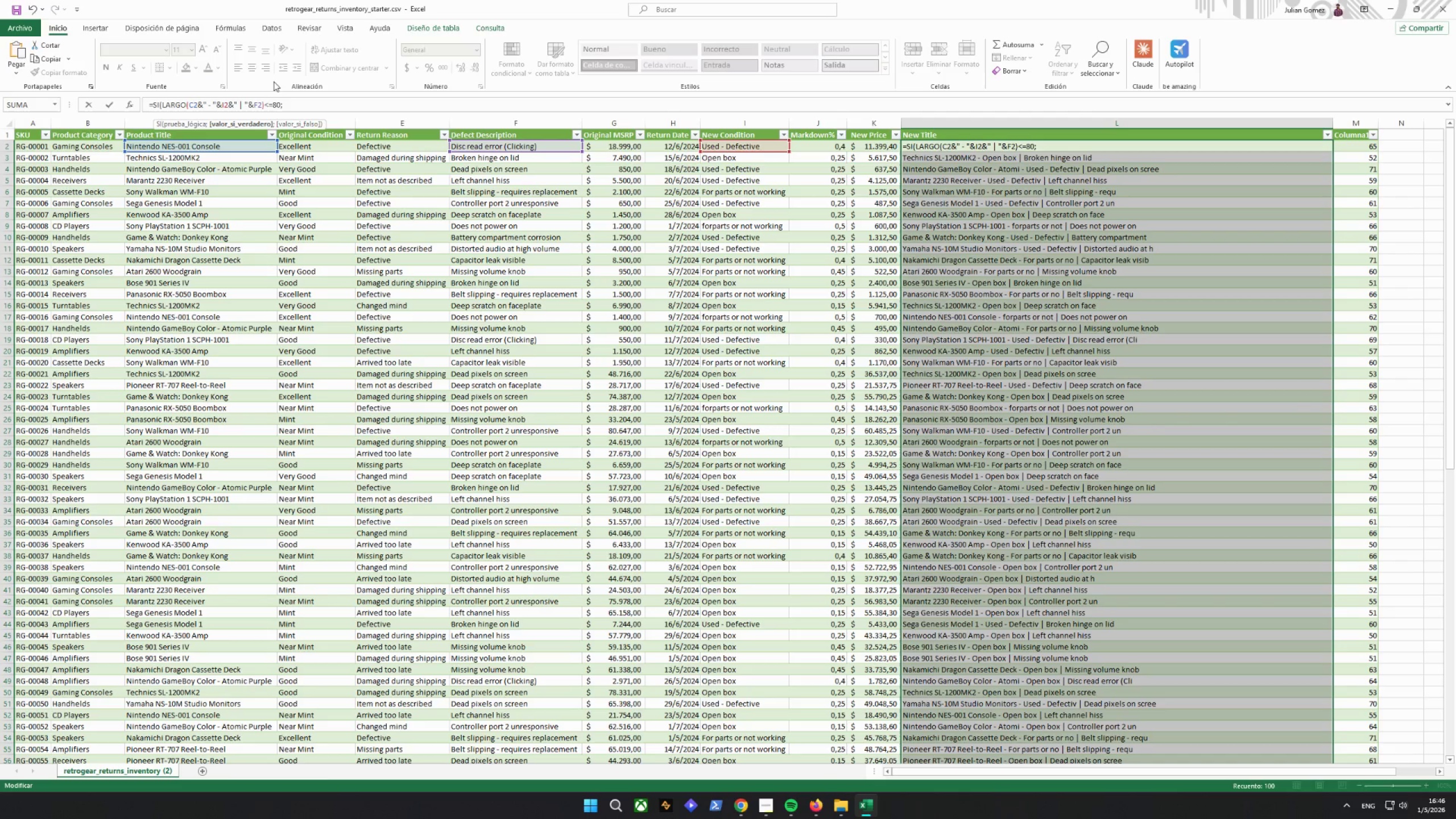 
type(C2&" - "&)
 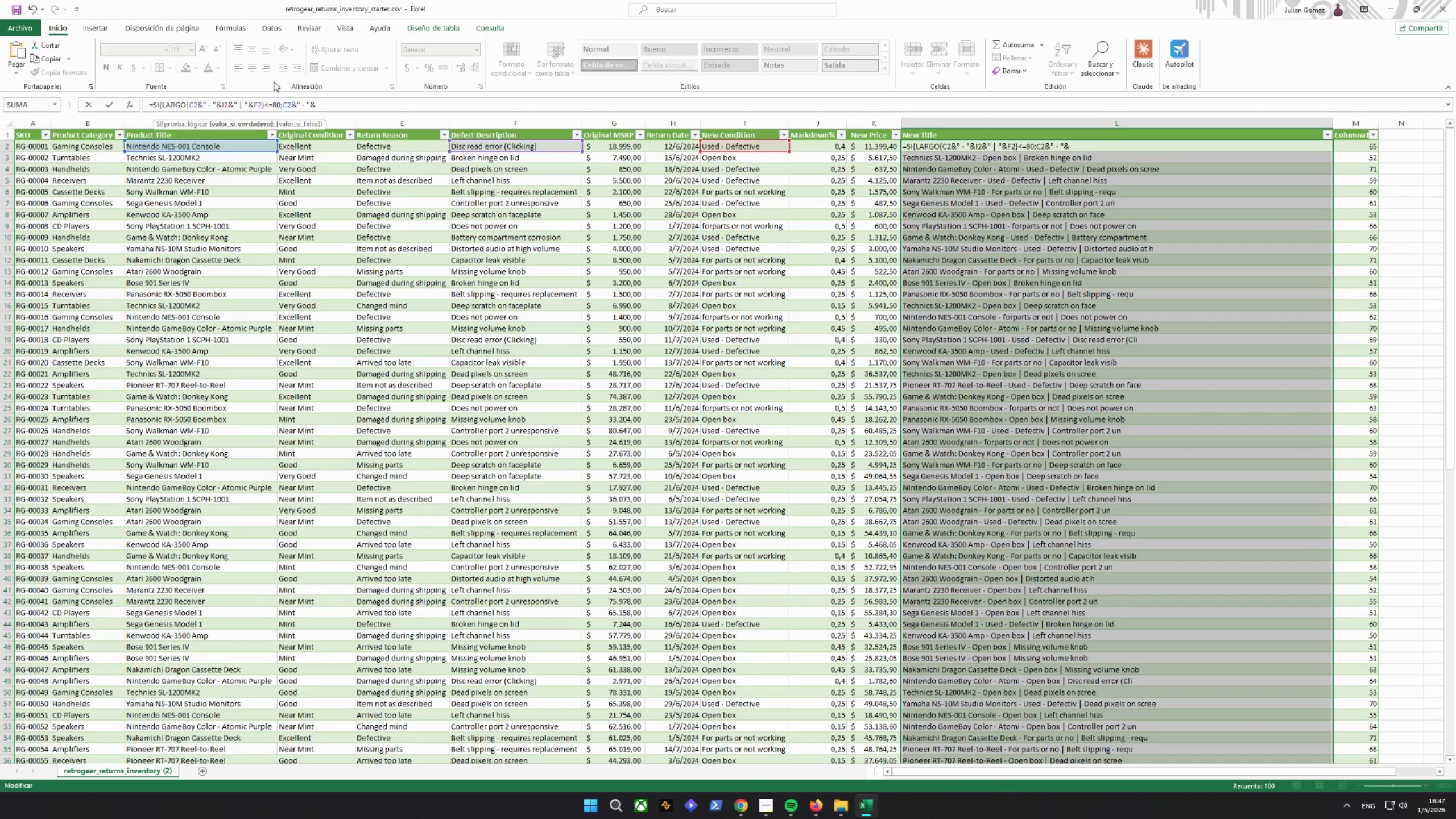 
type(I2&" | )
 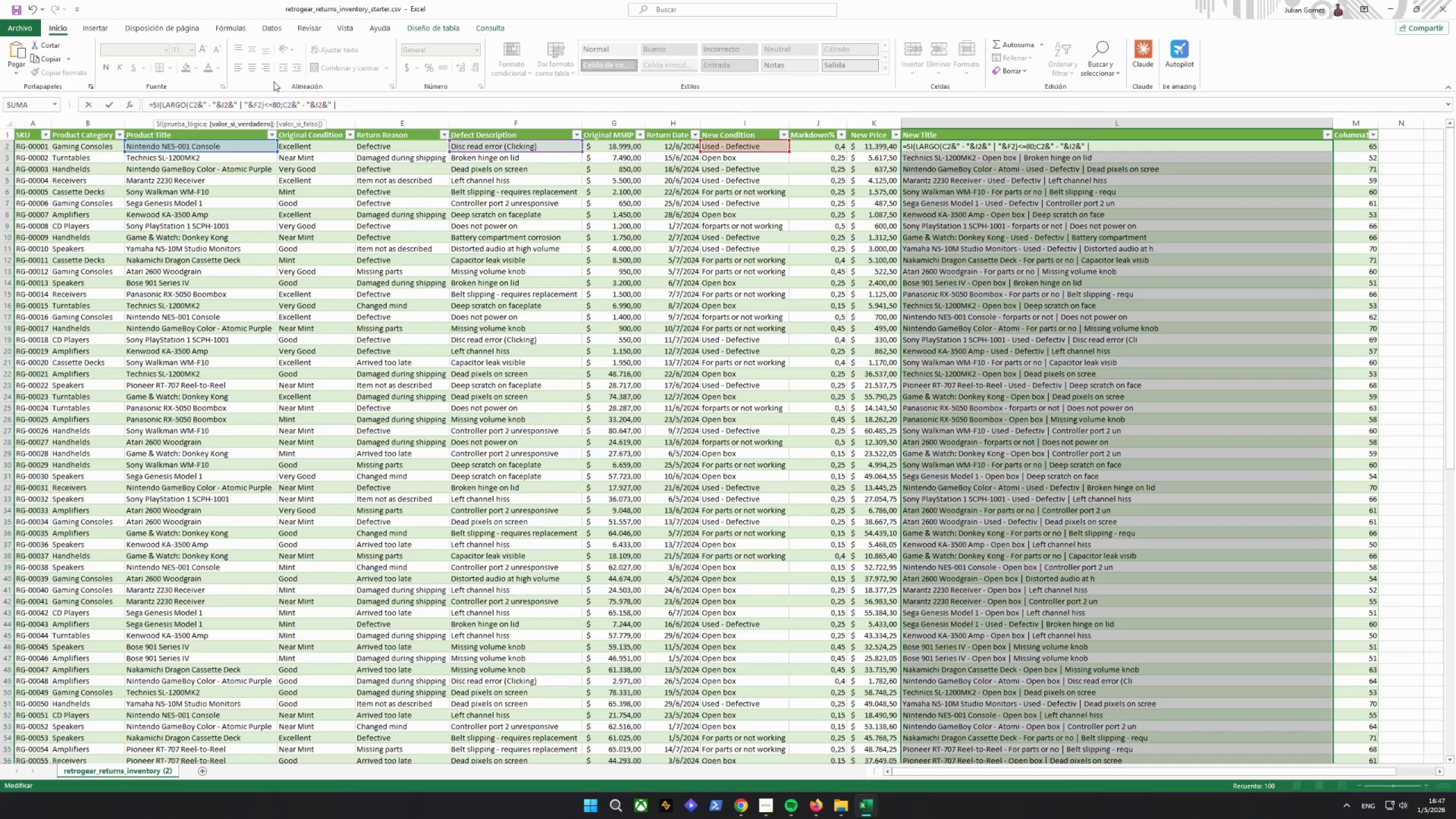 
type("&F2)
 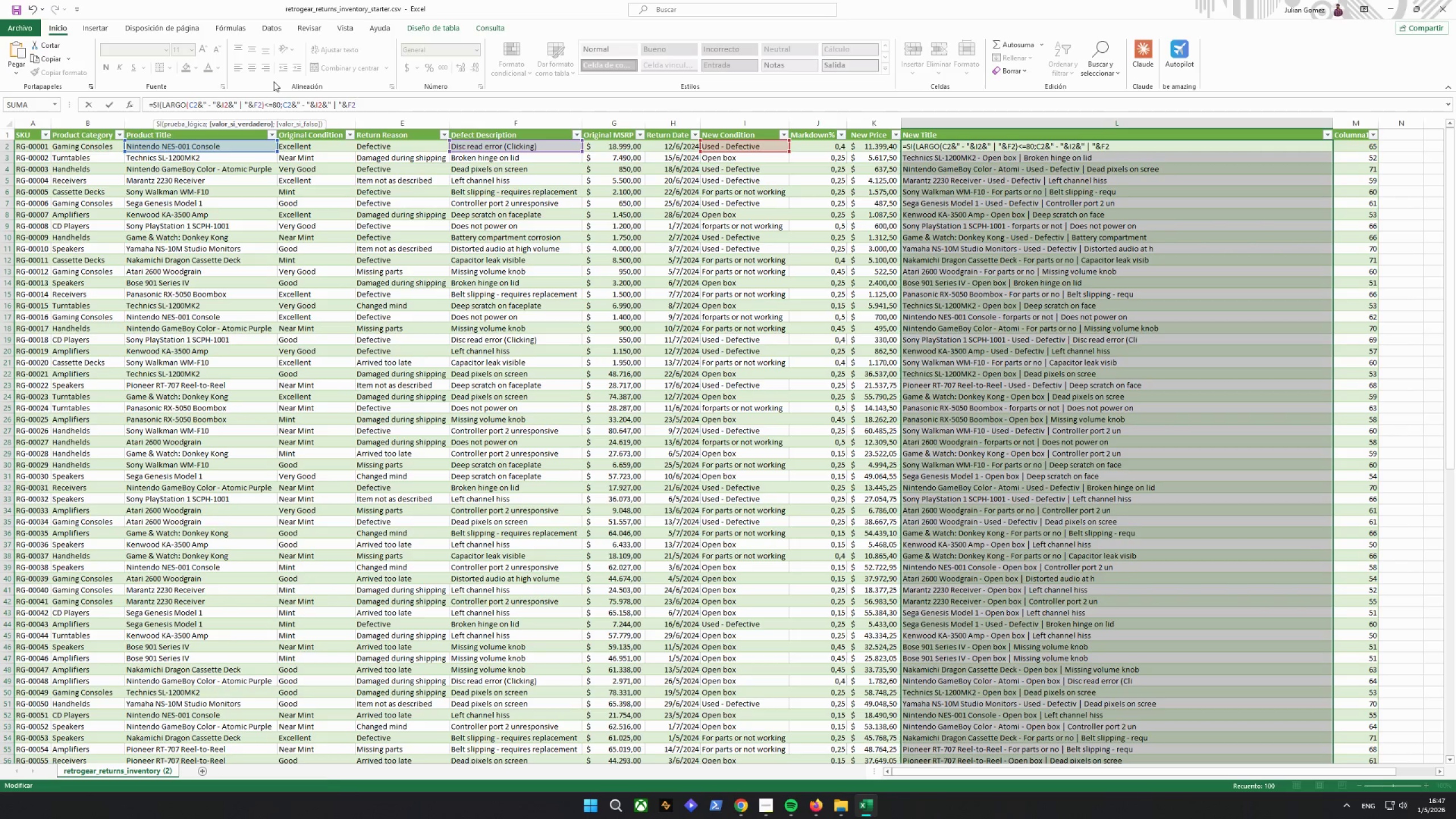 
type(;IZQYU)
key(Backspace)
key(Backspace)
type(UIERDA(C2)
 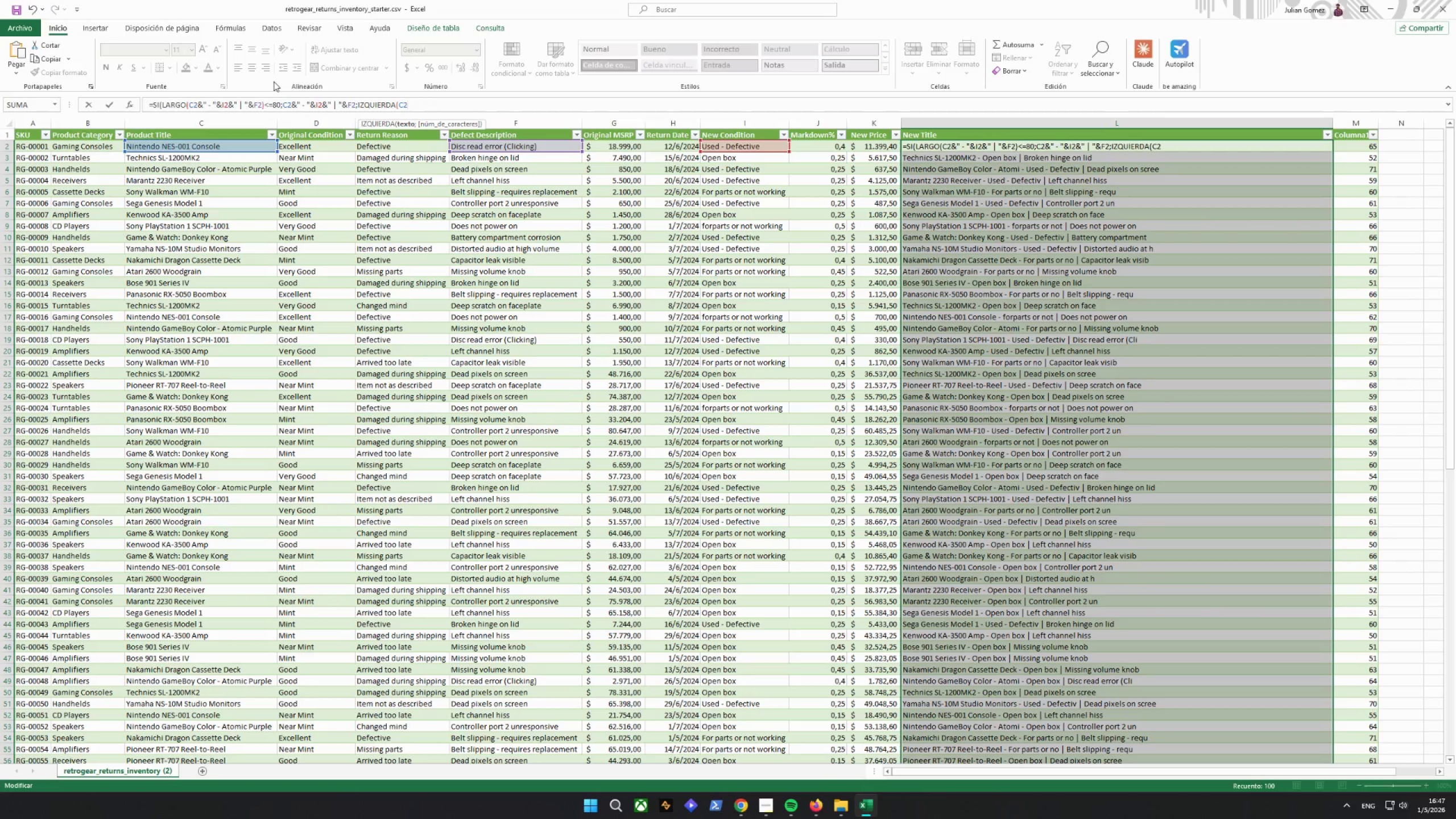 
type(&" - "&I2)
 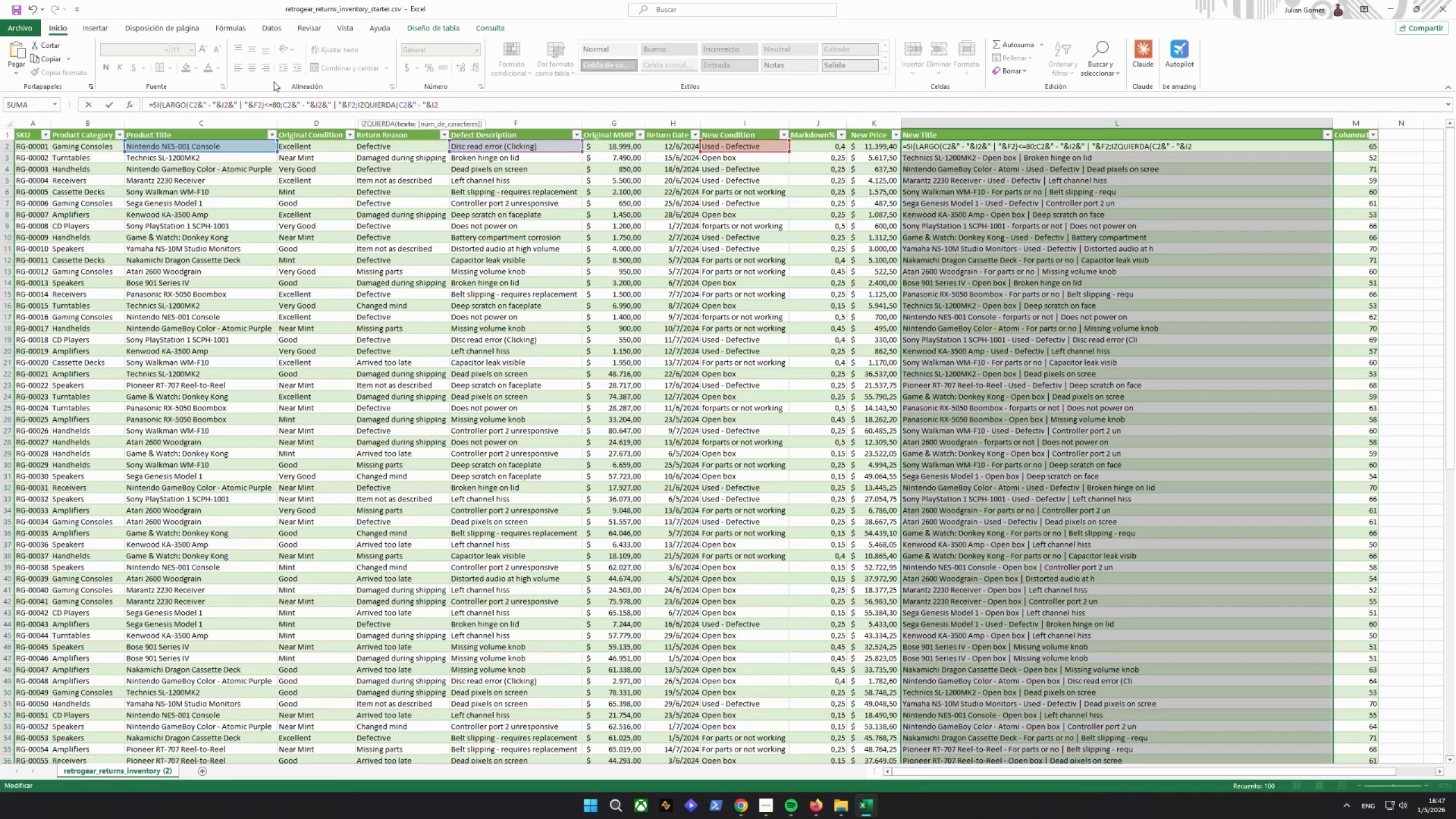 
key(Shift+7)
 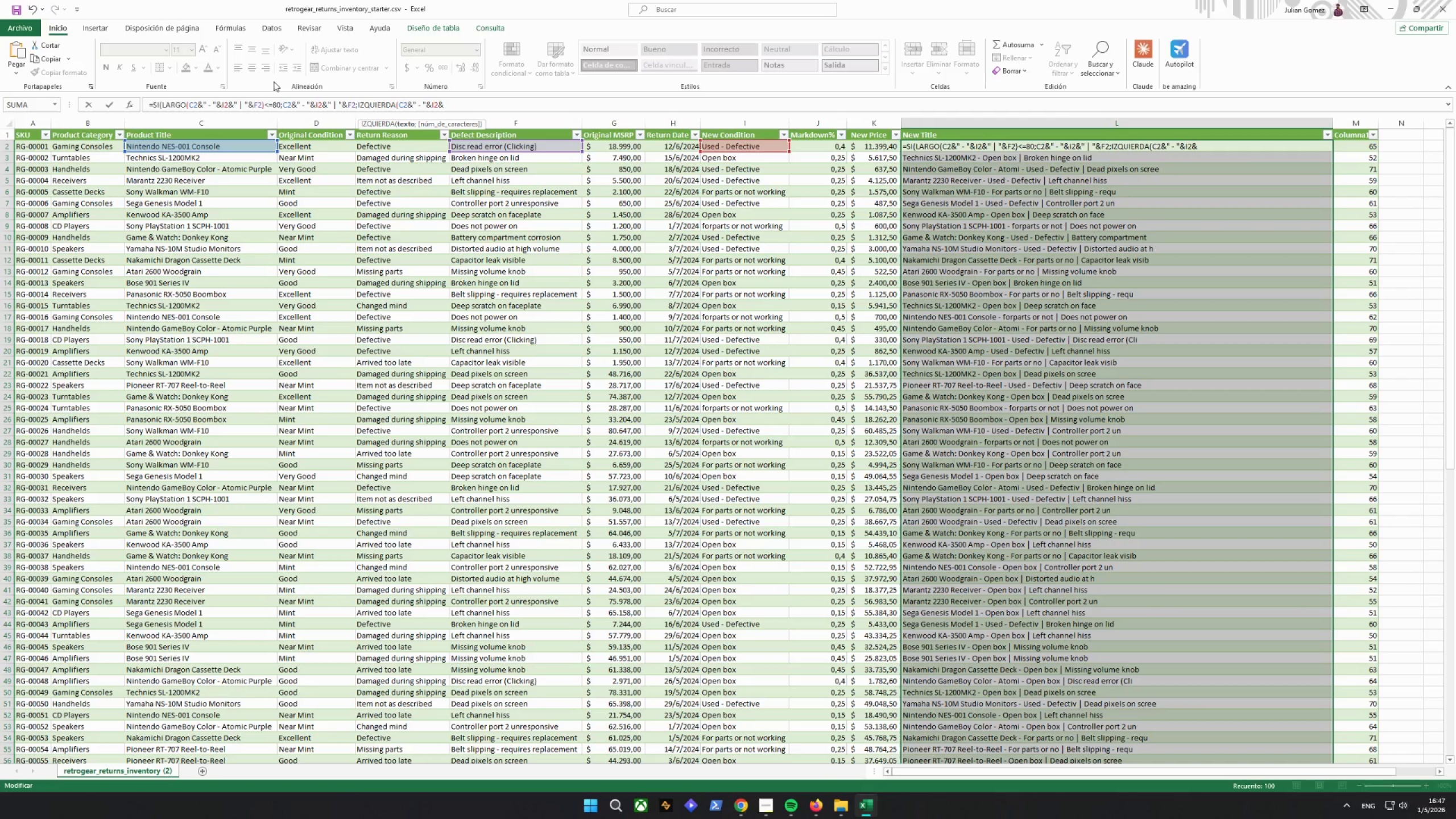 
key(Shift+Quote)
 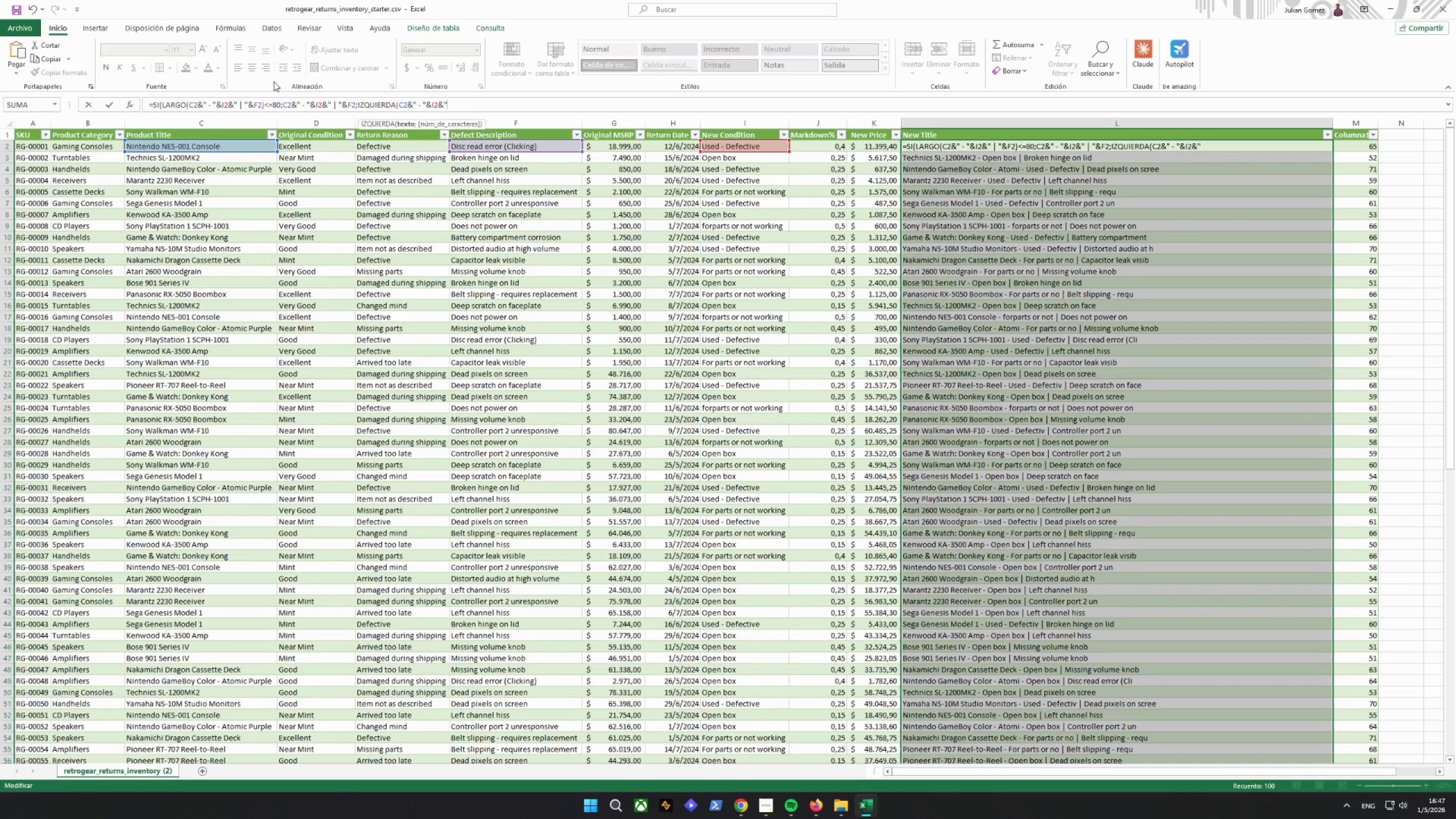 
key(Space)
 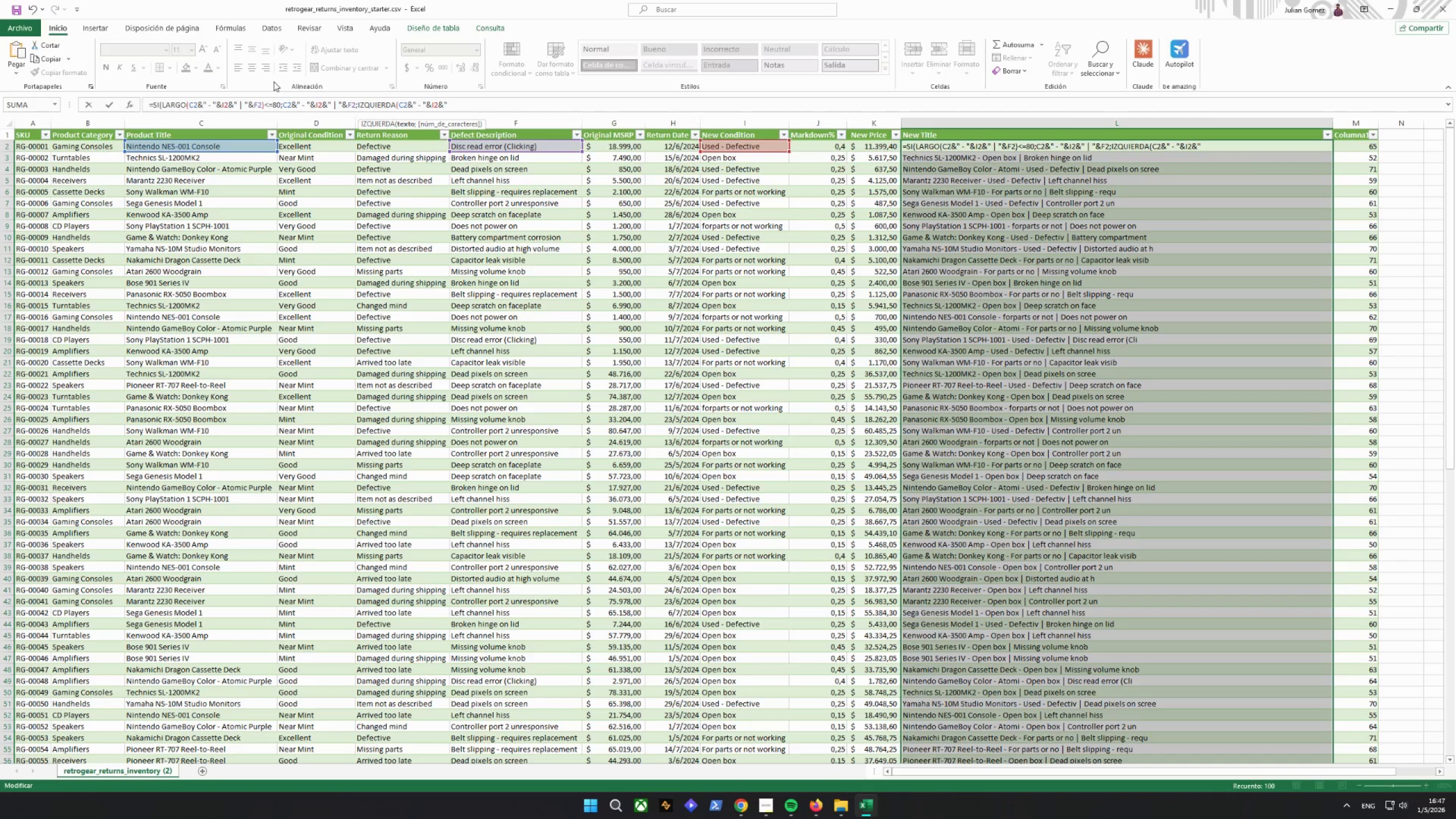 
key(Shift+Backslash)
 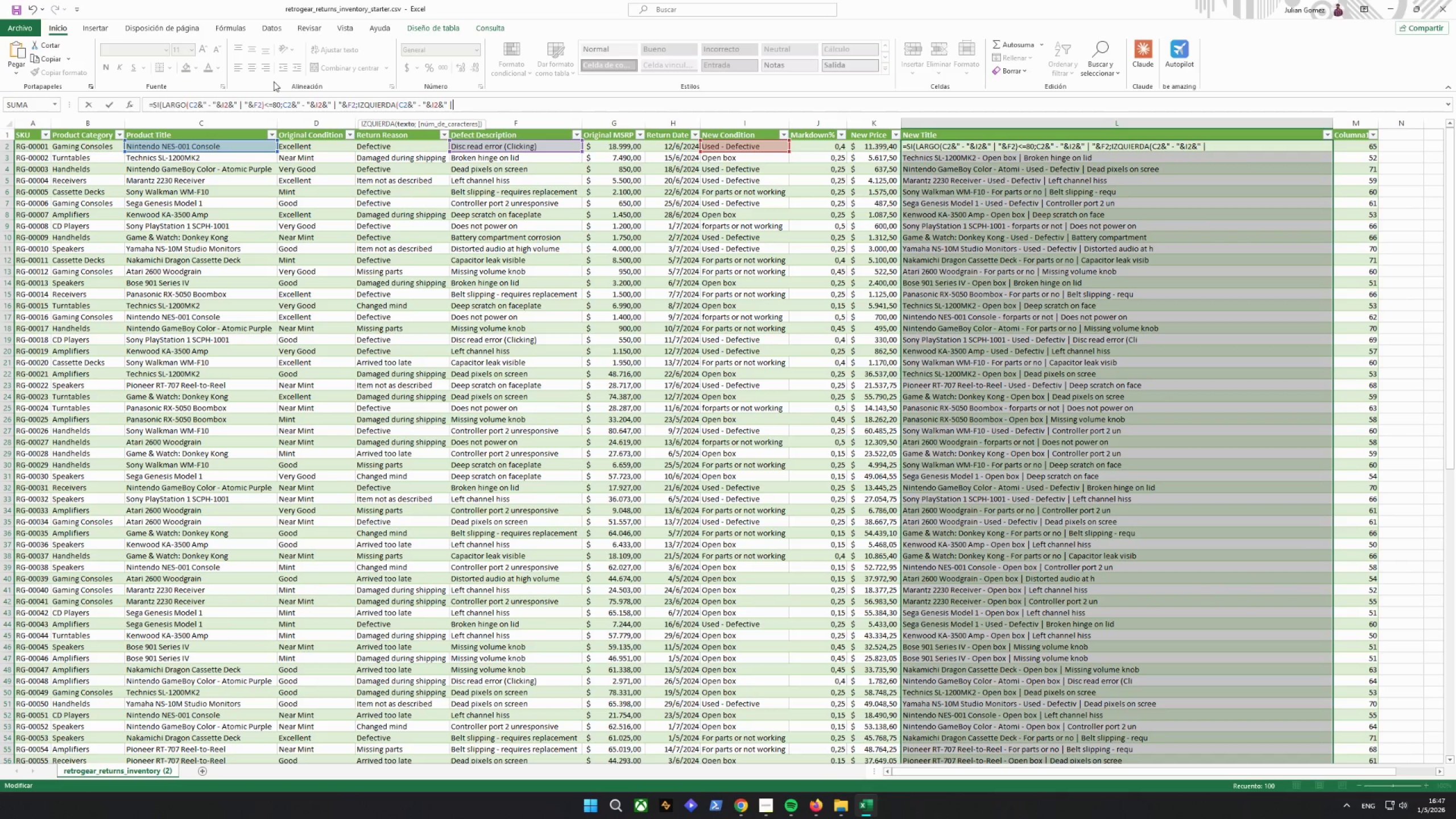 
key(Space)
 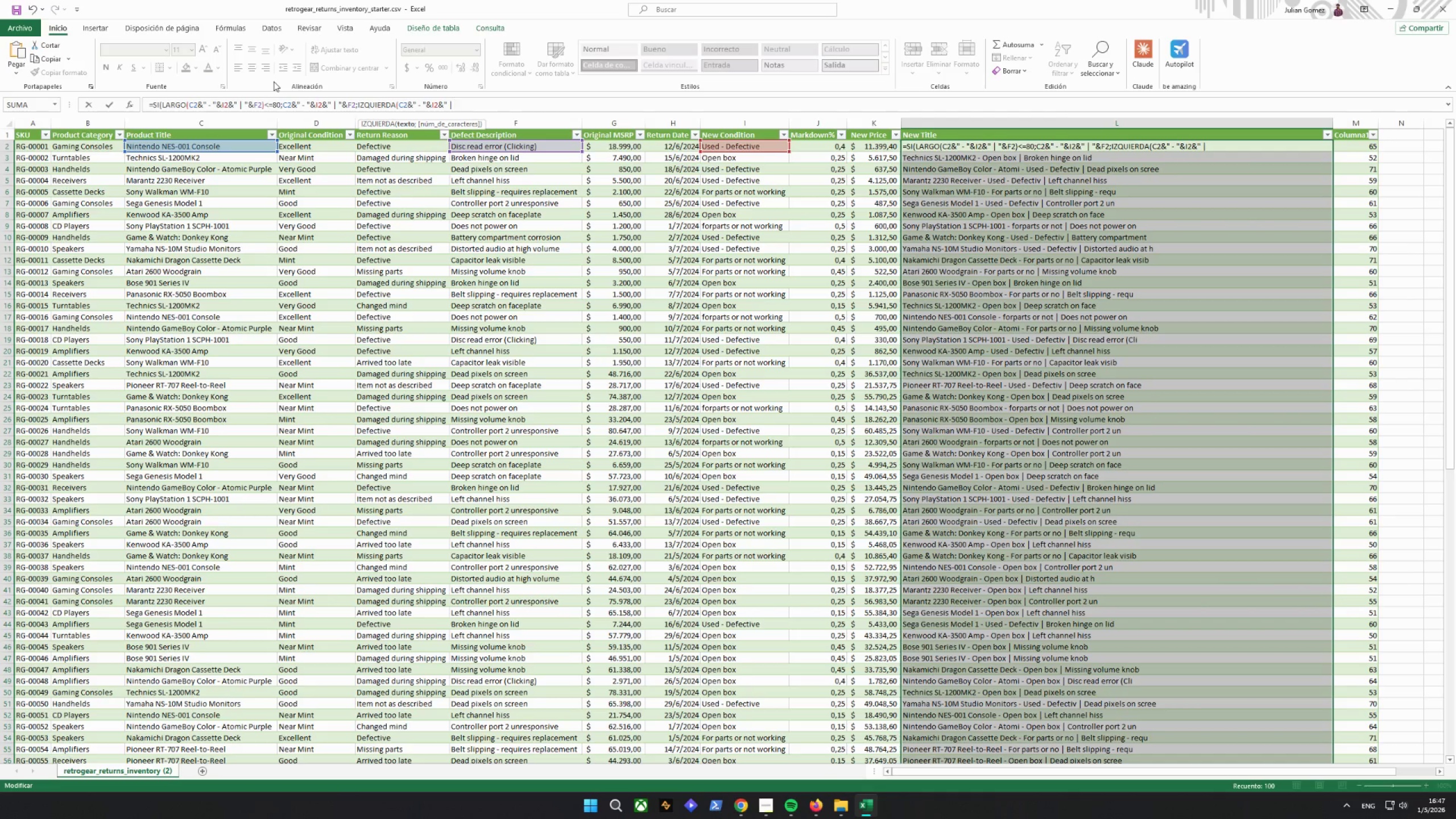 
type("&F2)
 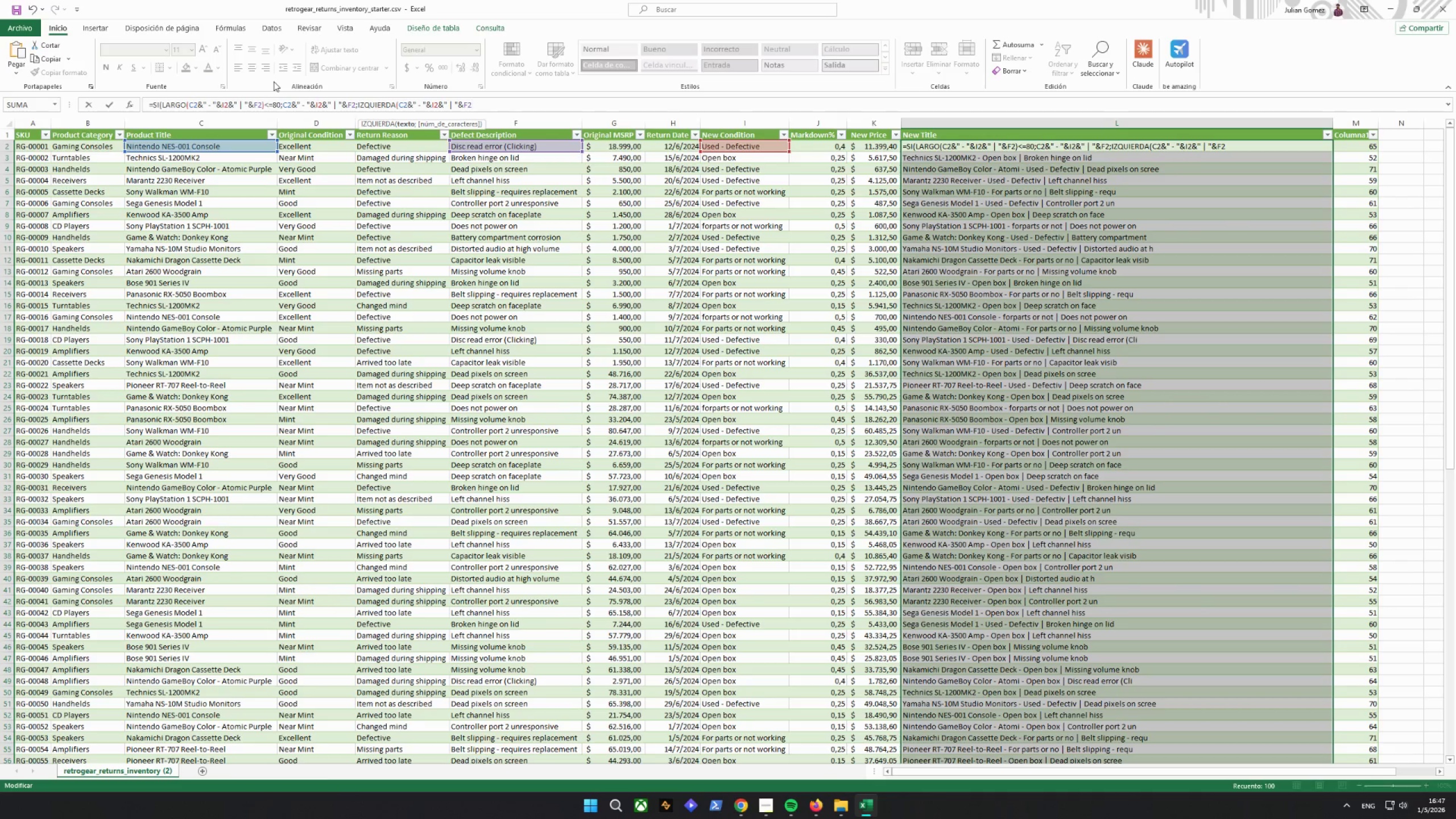 
type(;80)))
 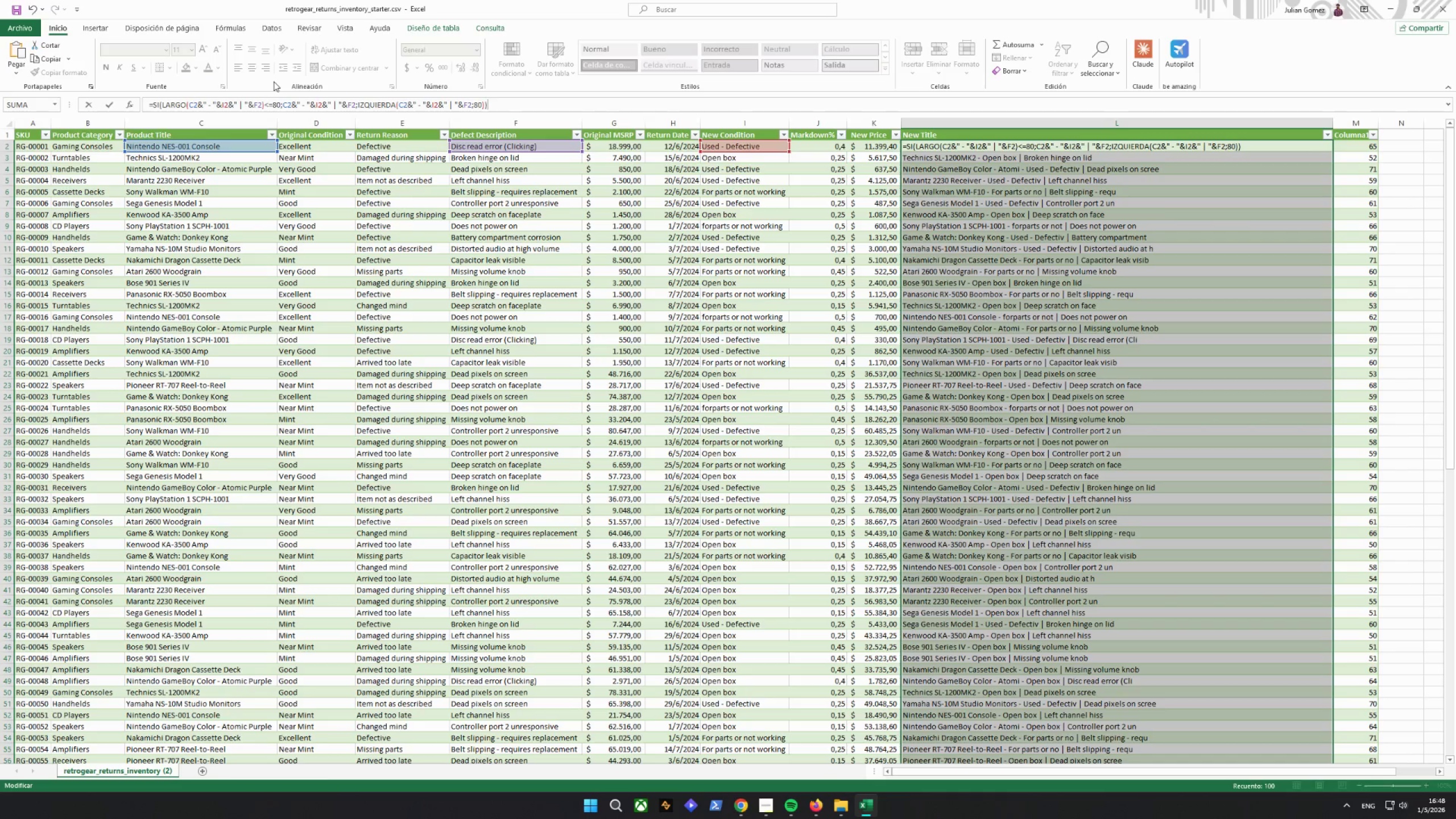 
key(Enter)
 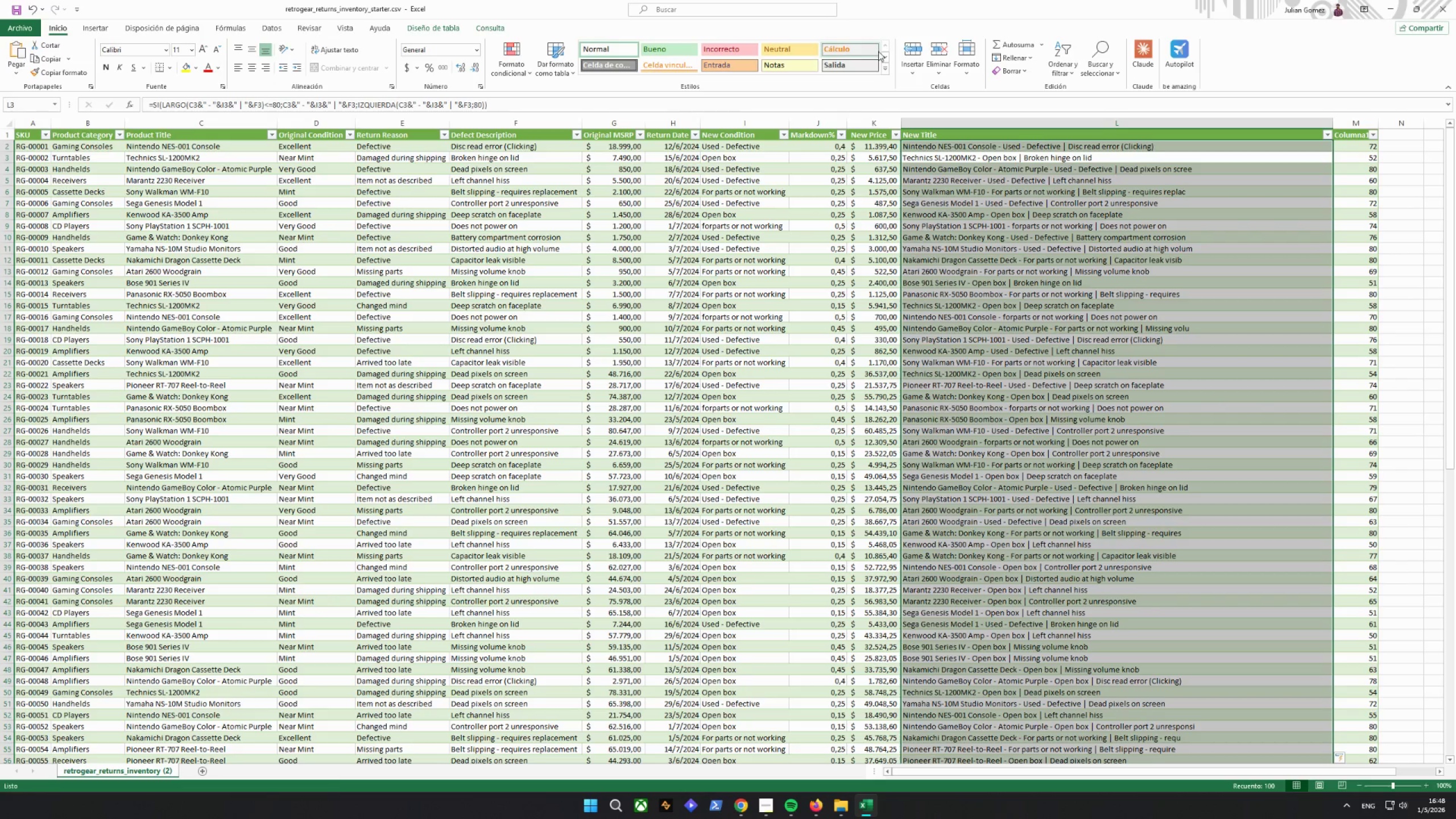 
left_click([1281, 191])
 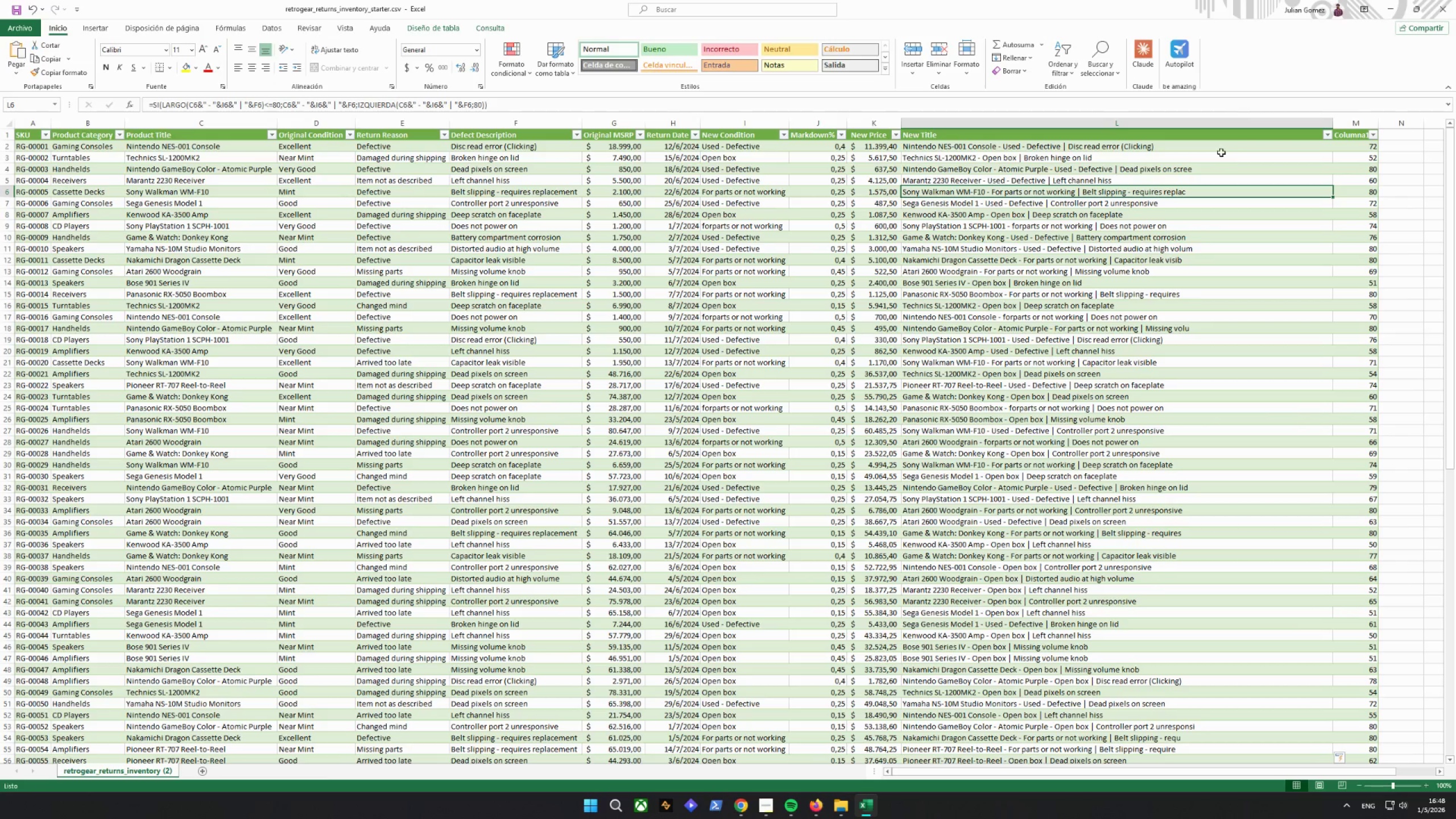 
left_click([1219, 149])
 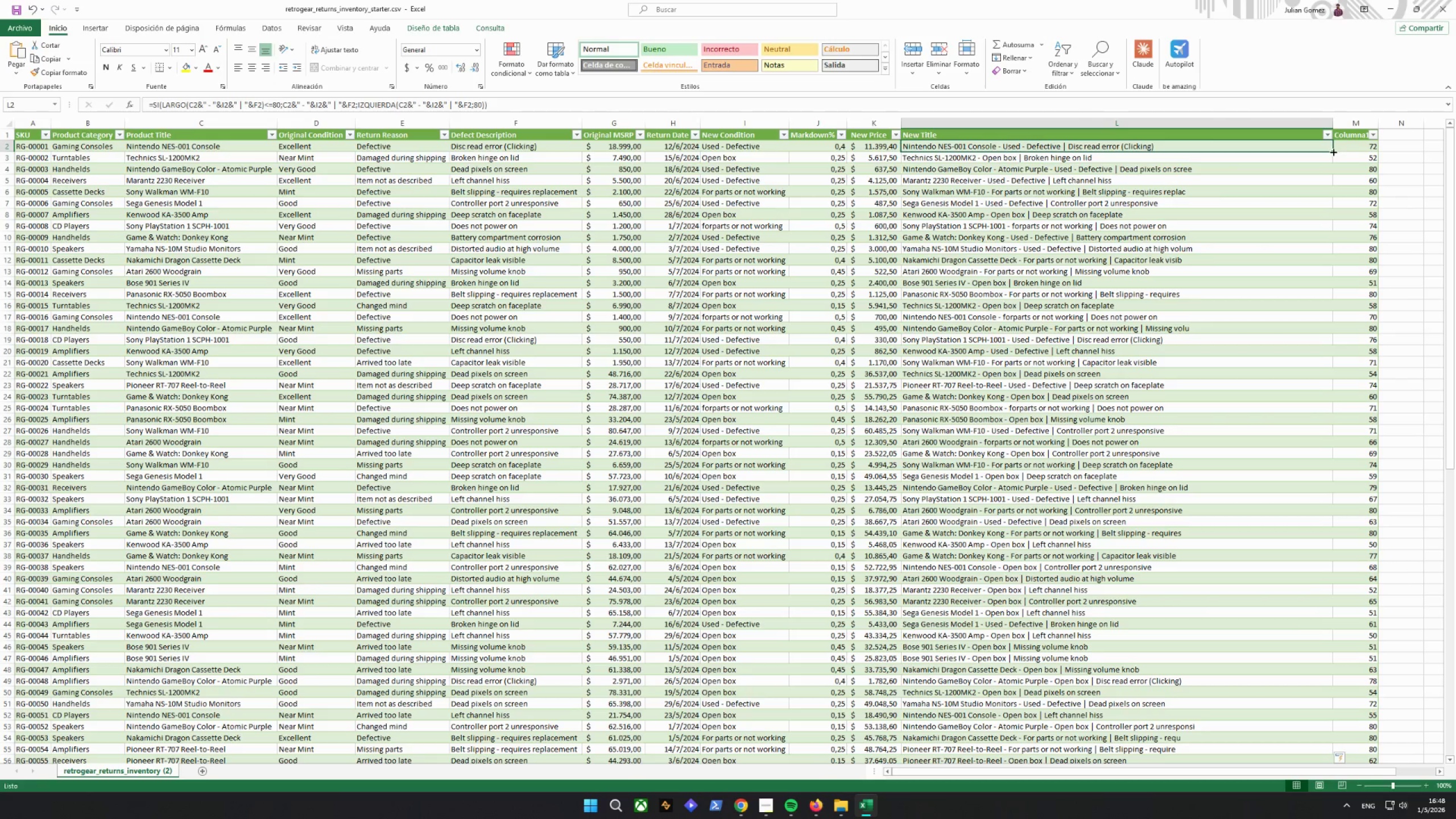 
double_click([1333, 151])
 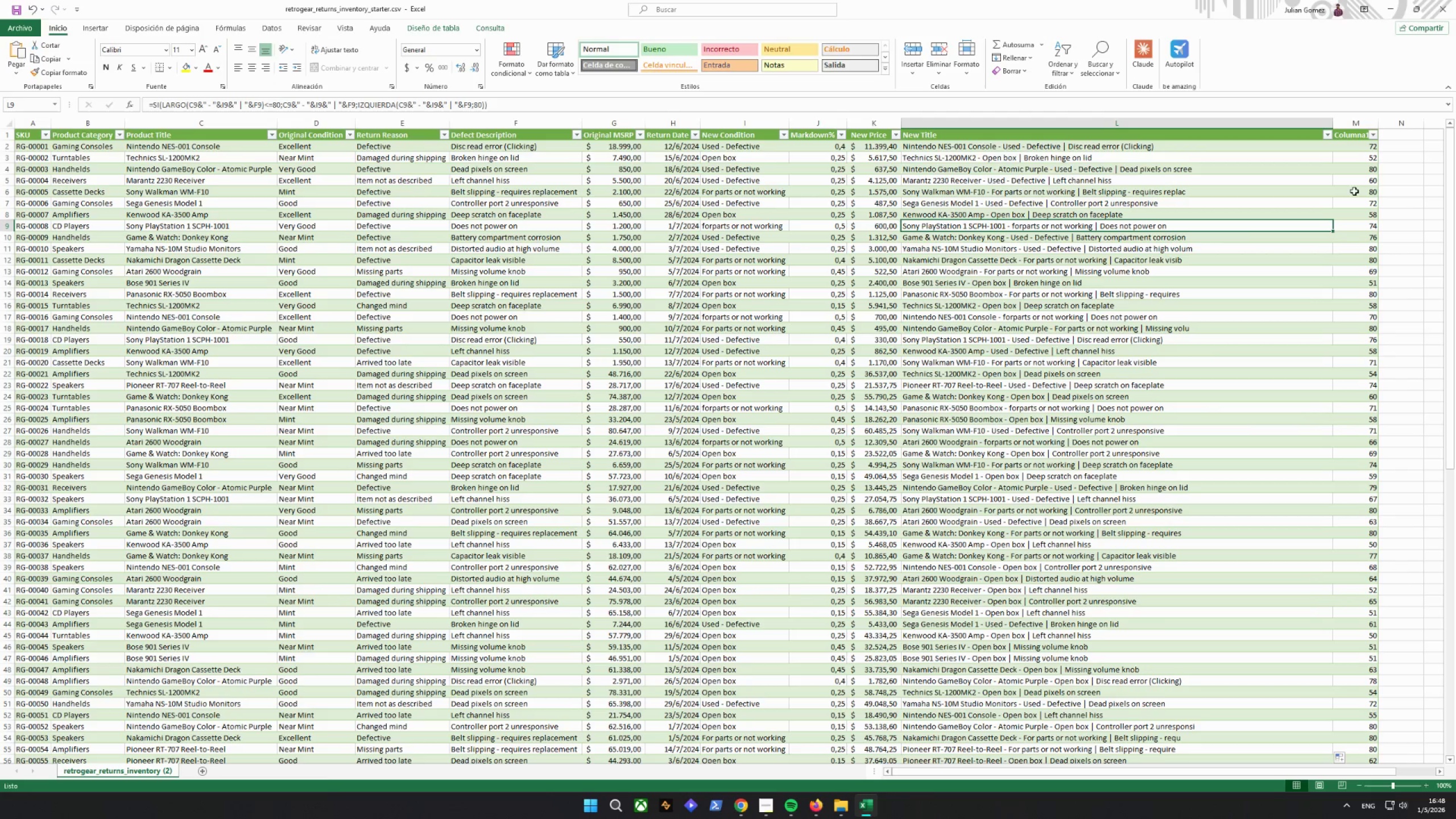 
double_click([1350, 152])
 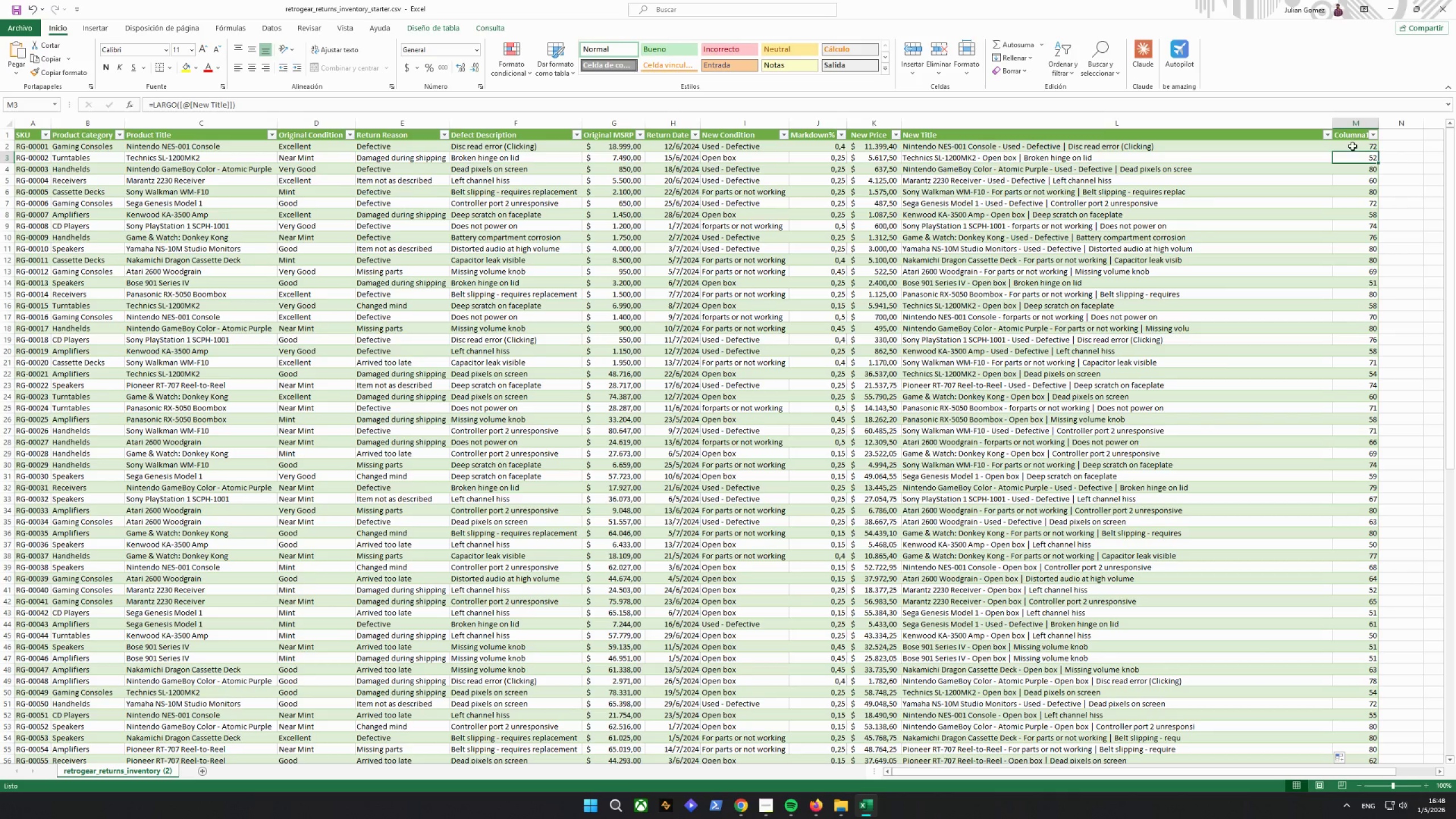 
left_click([1353, 143])
 